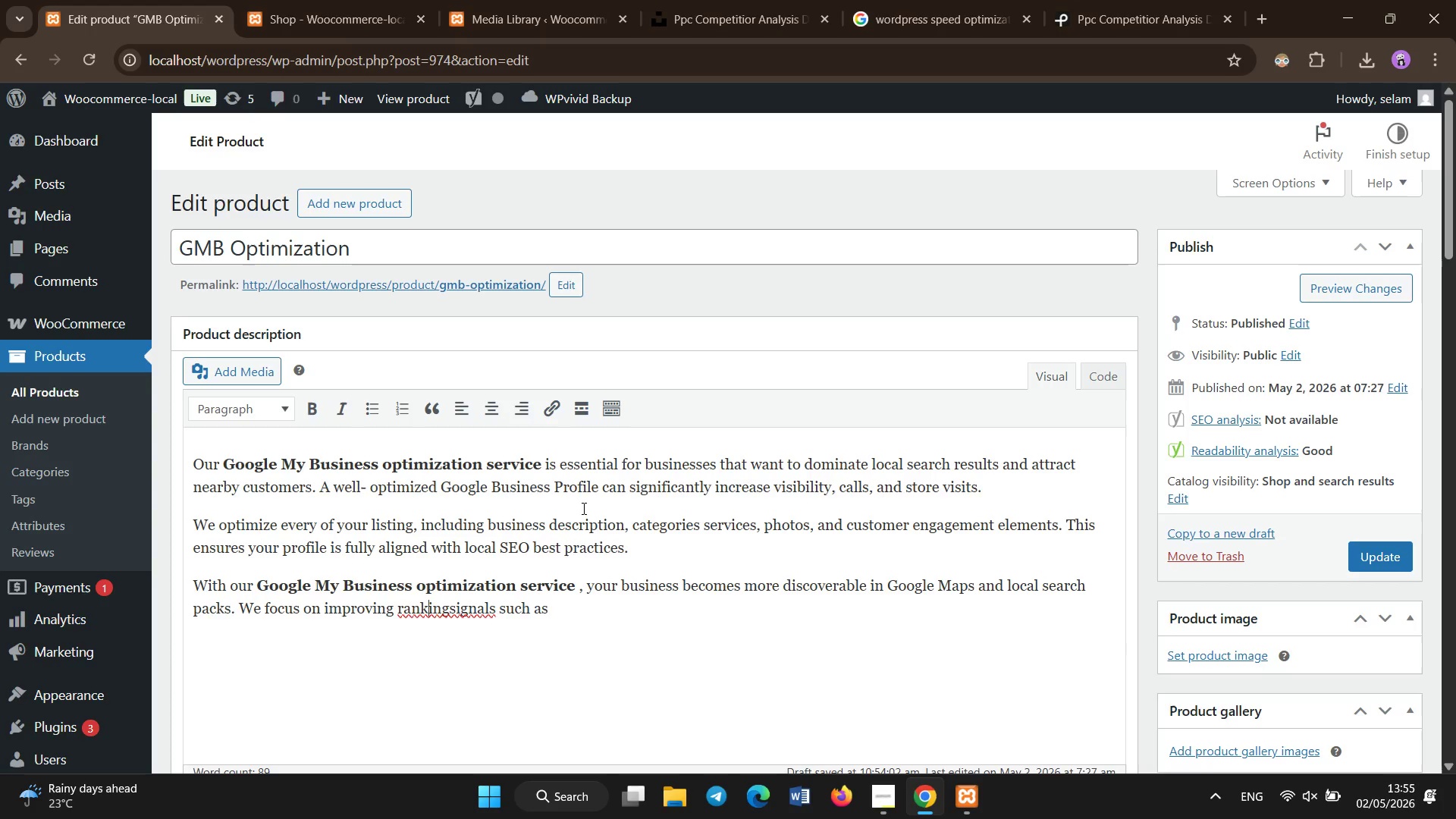 
key(ArrowRight)
 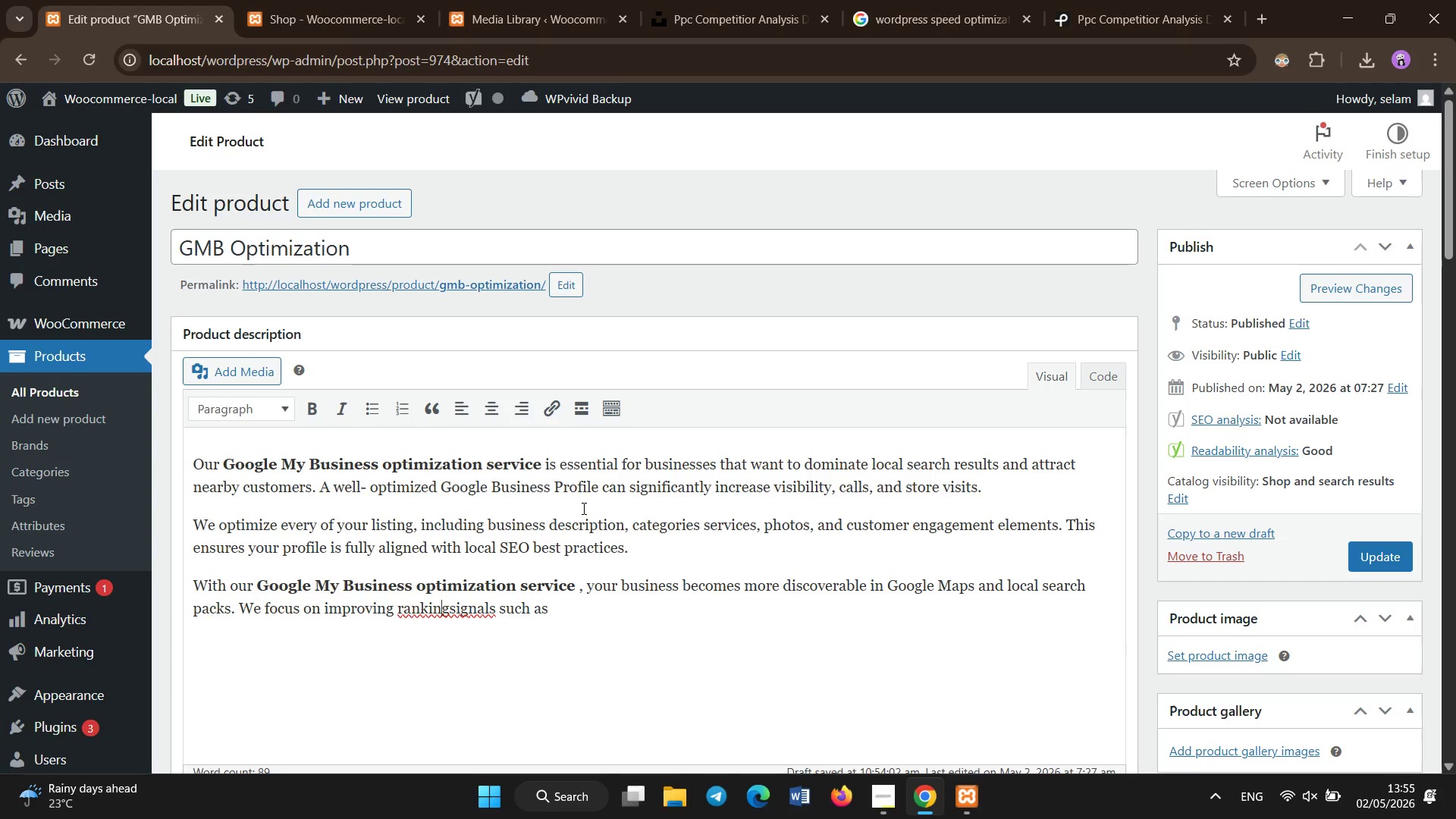 
key(ArrowRight)
 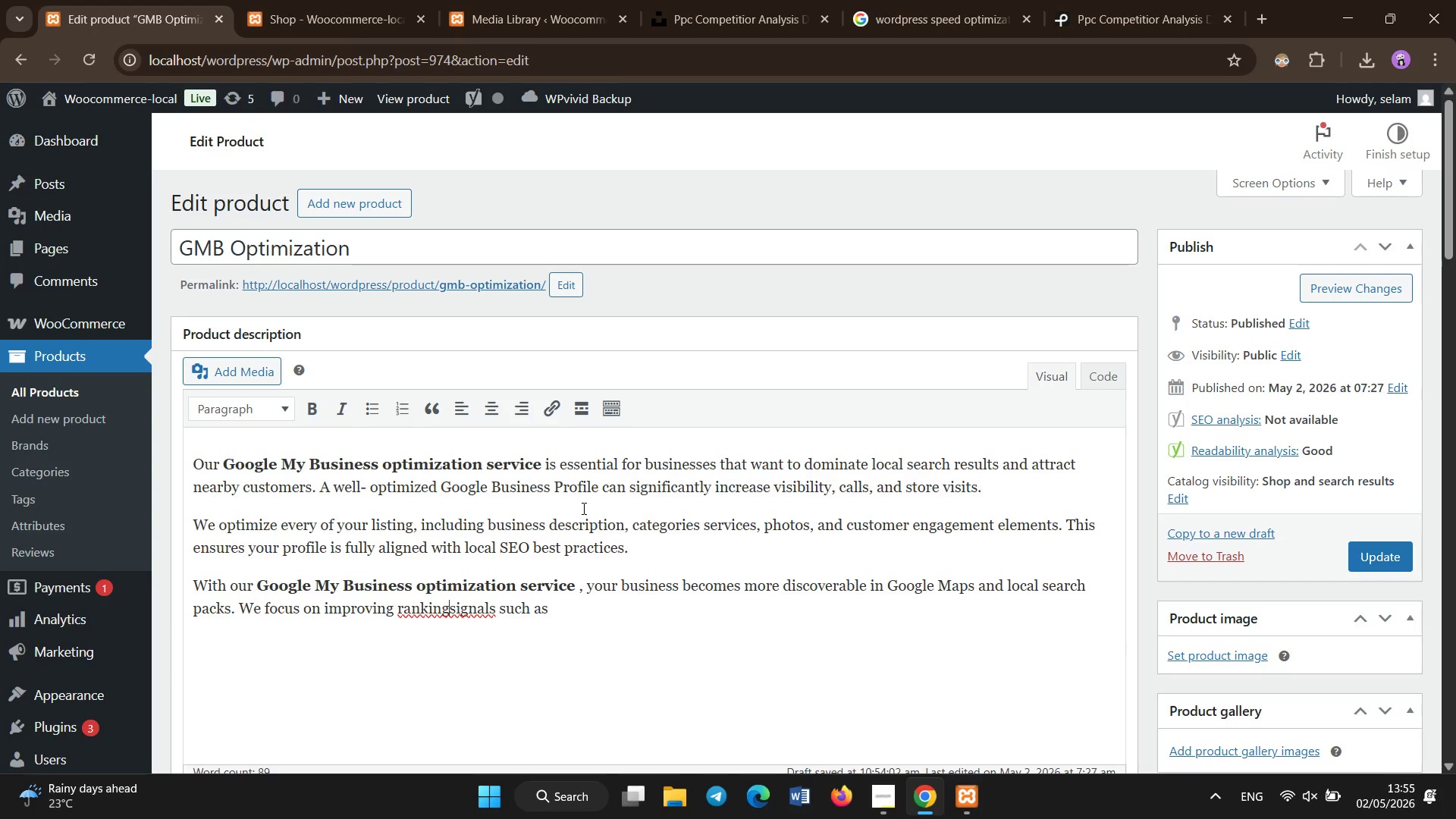 
key(ArrowRight)
 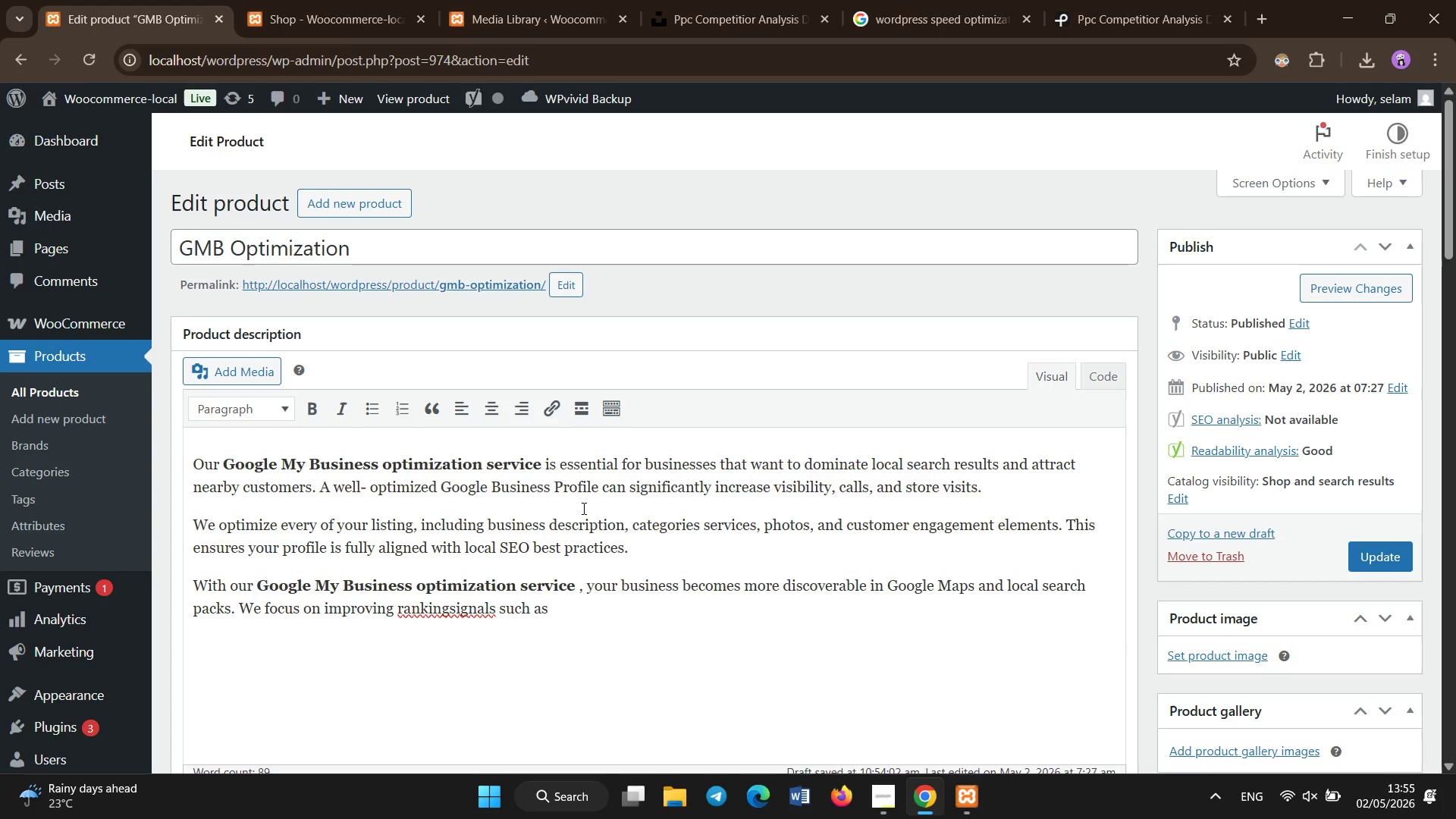 
type( [End]relevac)
key(Backspace)
type(nce, proximity )
key(Backspace)
type(, and authority.)
 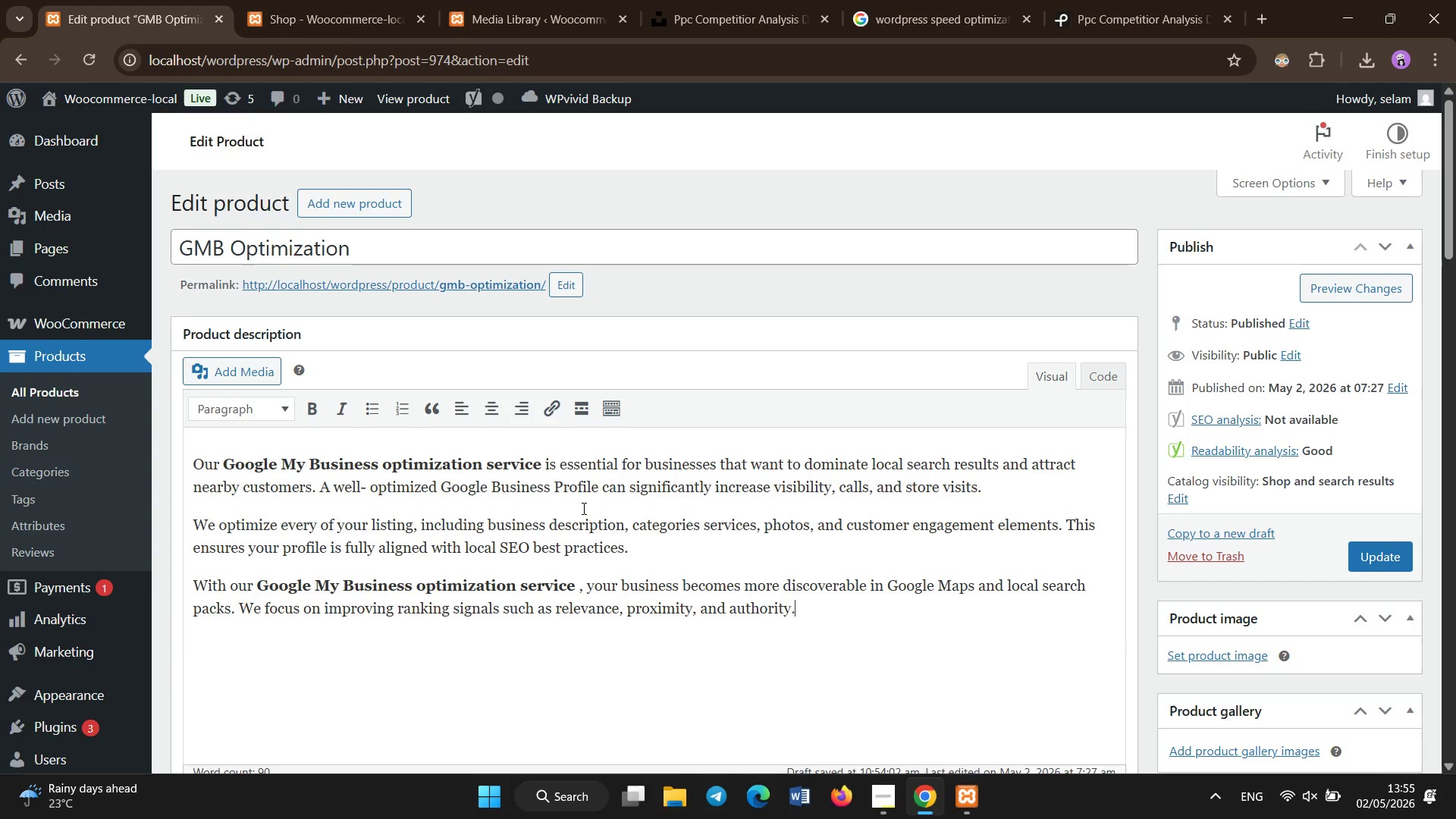 
key(Enter)
 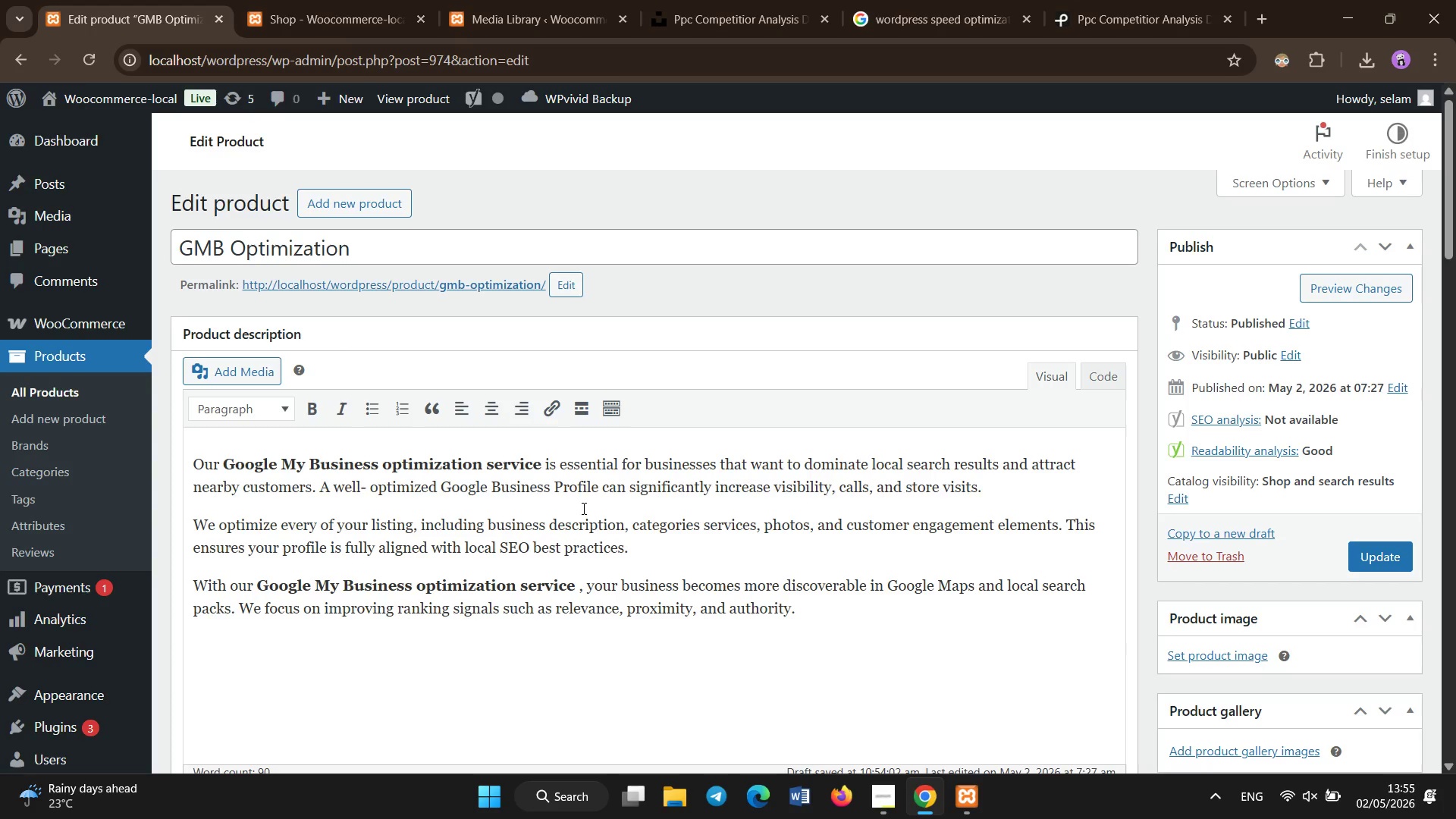 
type(We also ensure your profile is structured to attract clicks, calls and s)
key(Backspace)
type(customer interactions. A properly optimized listing builds trust and increases conversion rates from local search traffic )
key(Backspace)
type(.)
 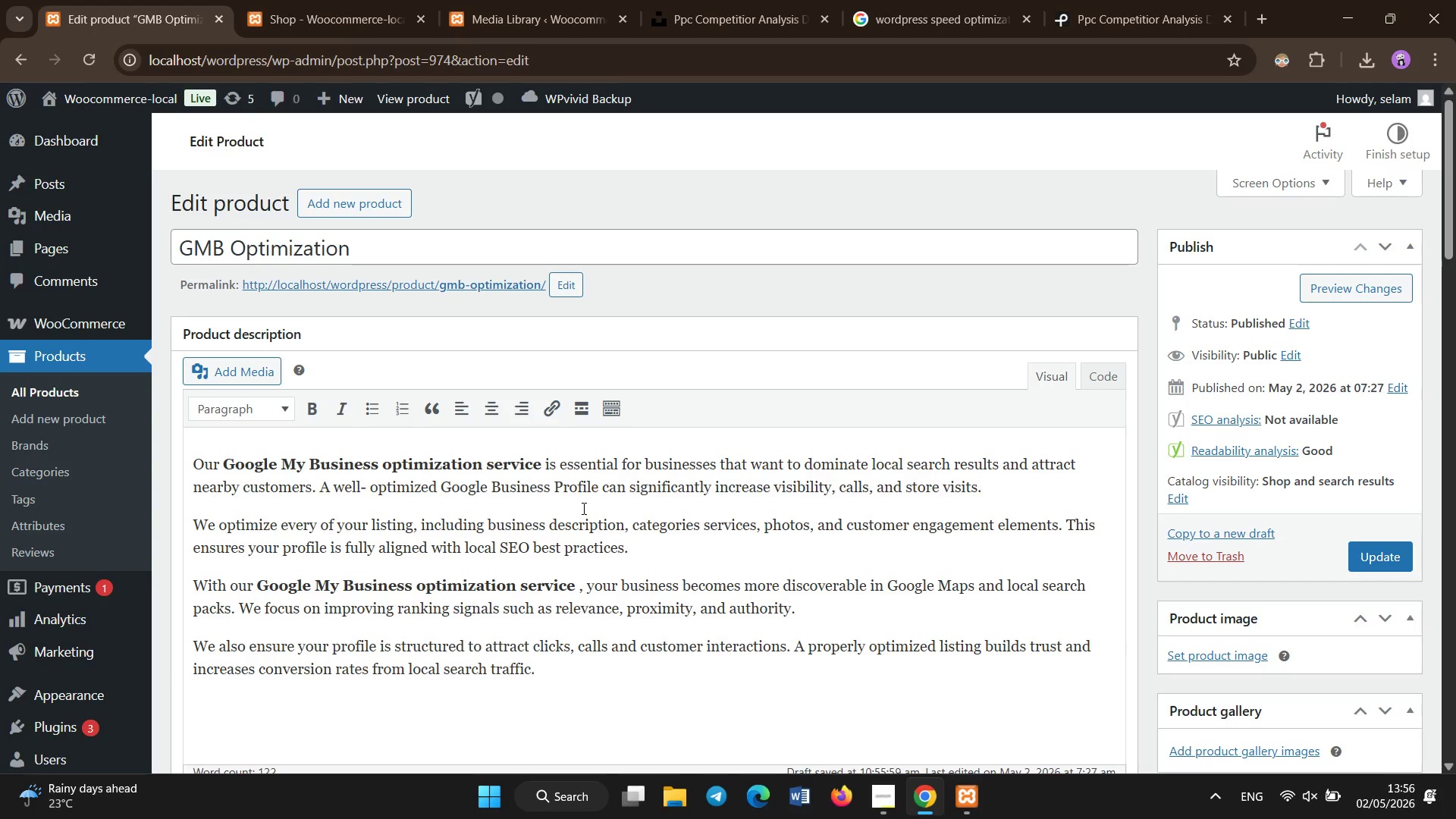 
scroll: coordinate [584, 509], scroll_direction: down, amount: 6.0
 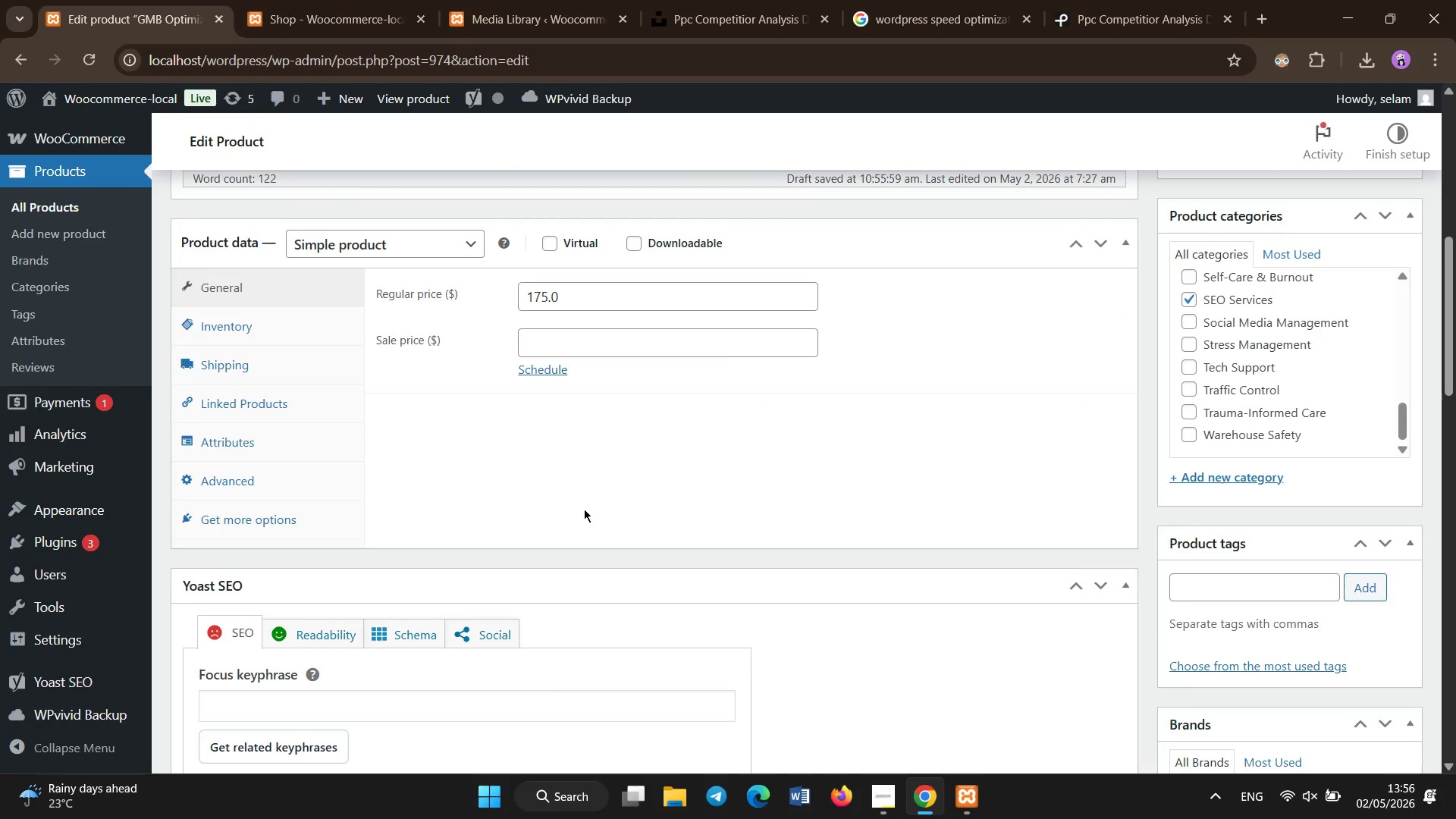 
scroll: coordinate [584, 509], scroll_direction: up, amount: 4.0
 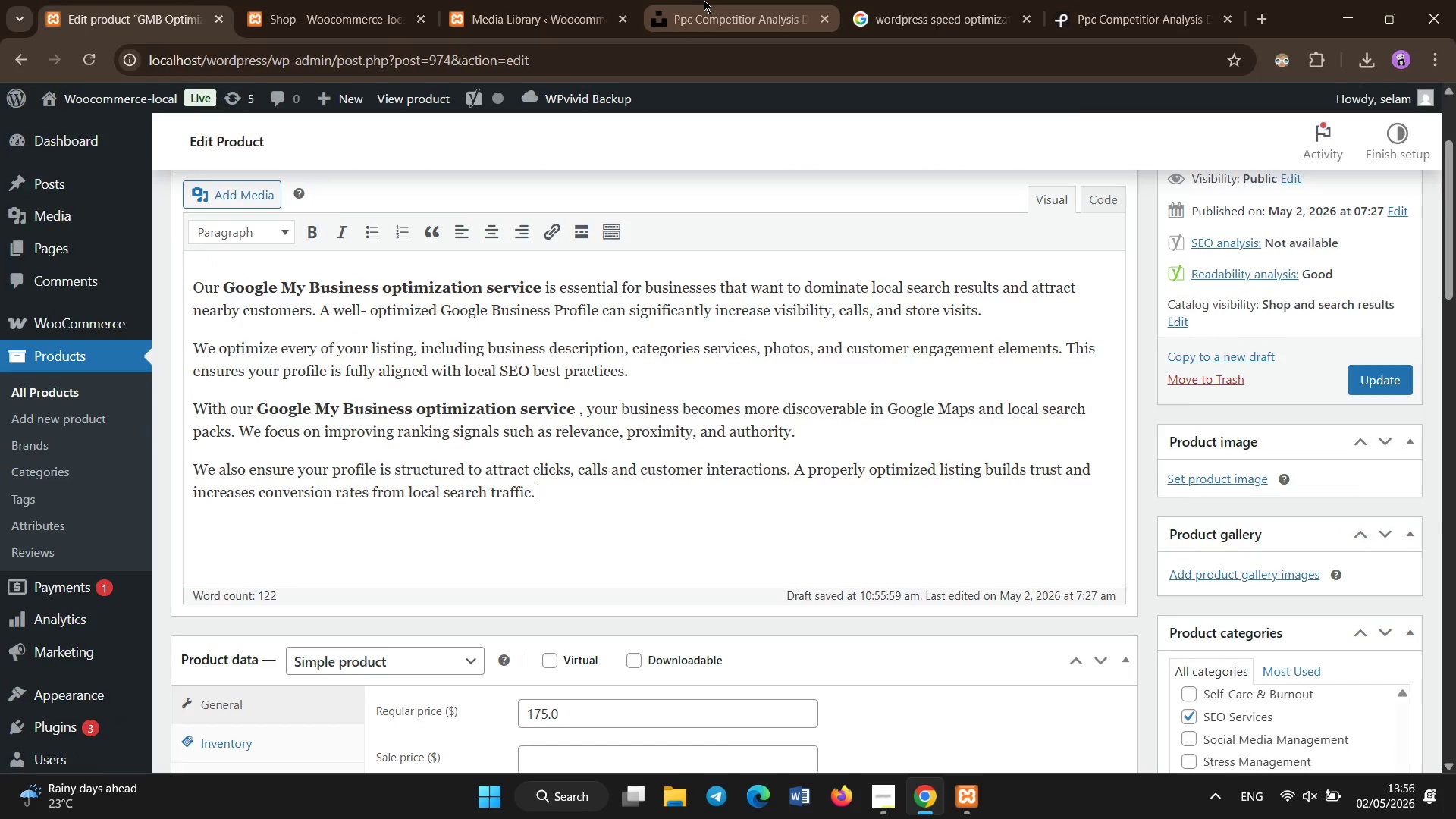 
left_click([704, 0])
 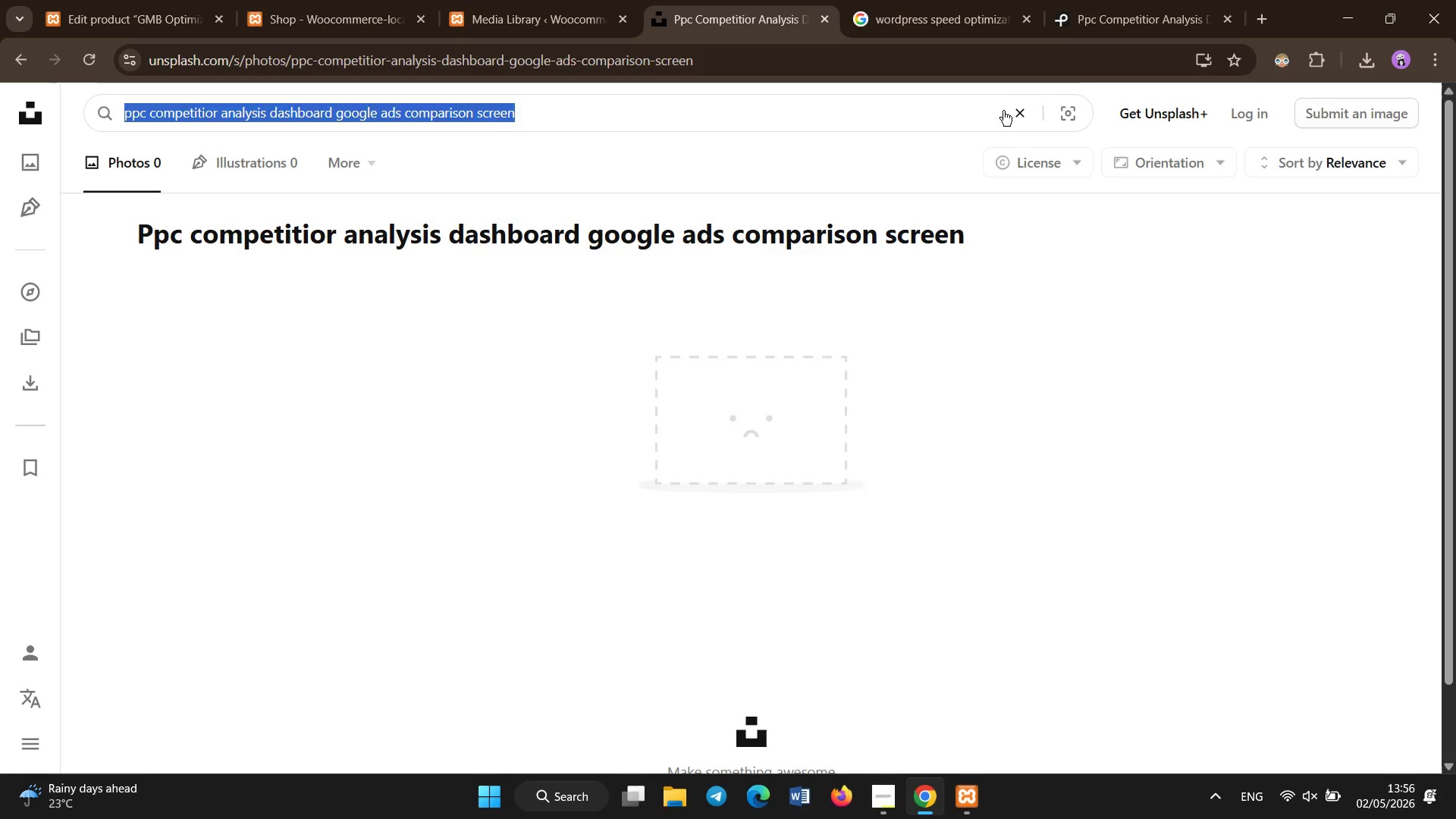 
left_click([1014, 108])
 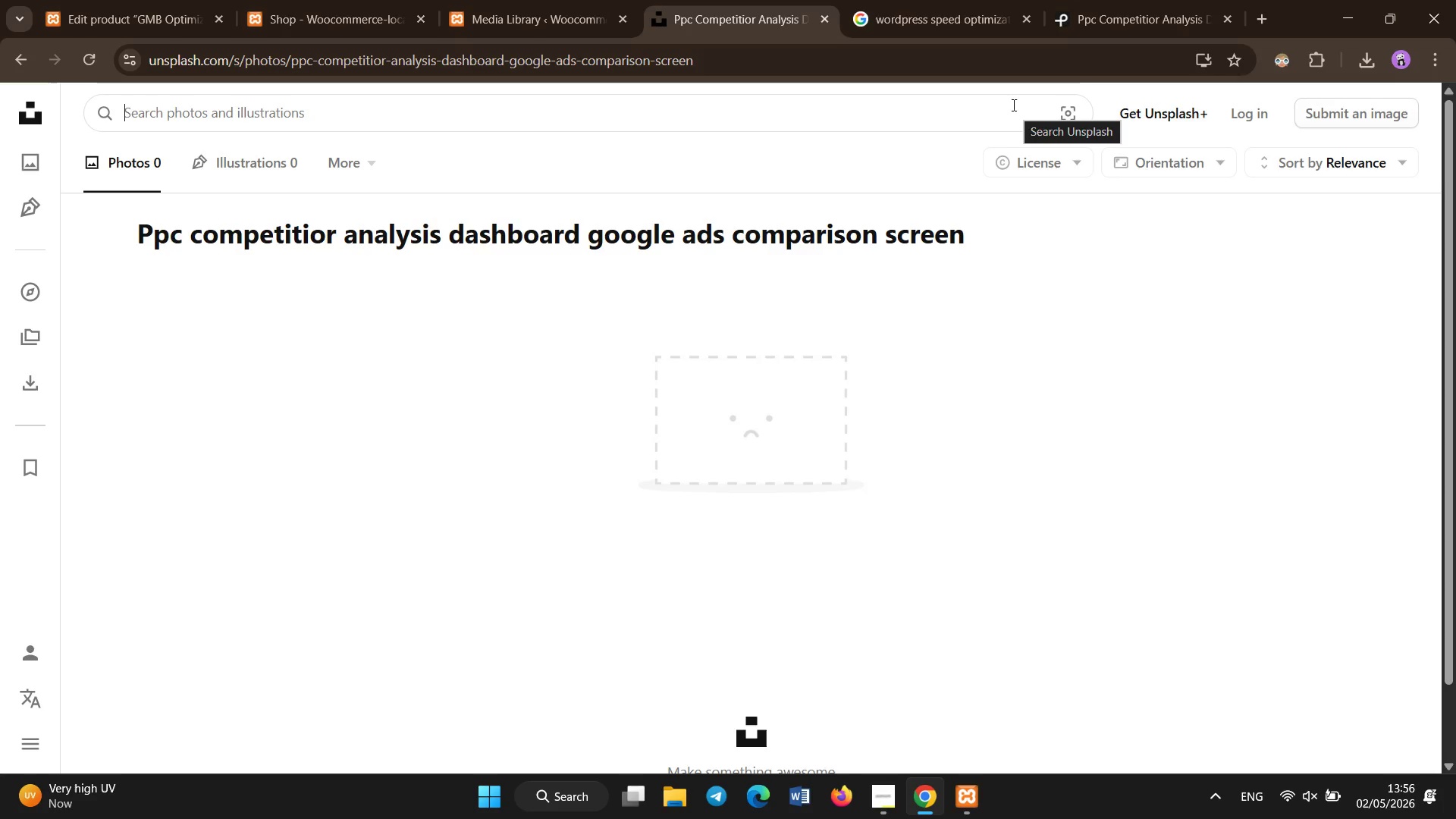 
type(google my business dashboard map listing)
 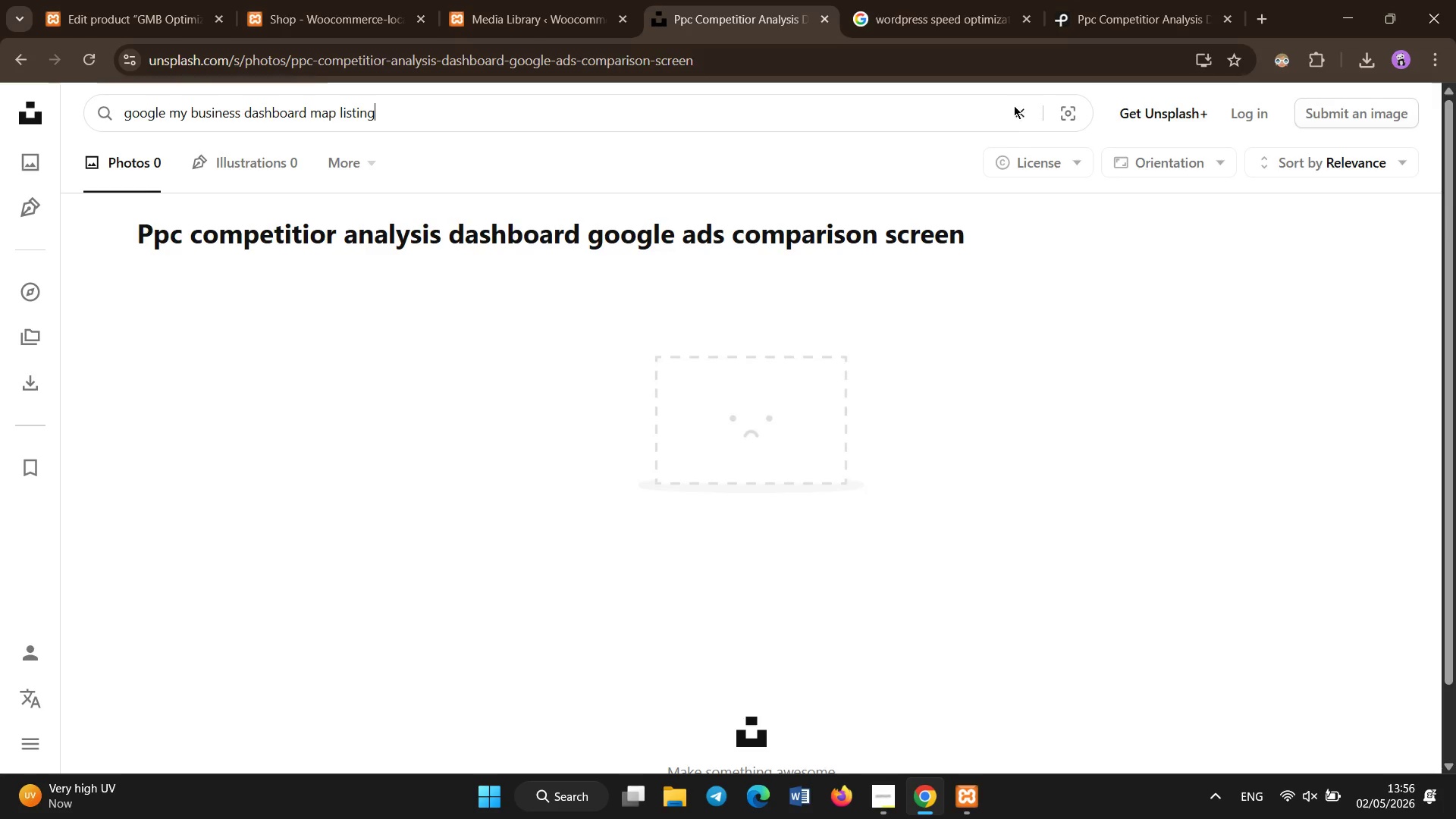 
key(Enter)
 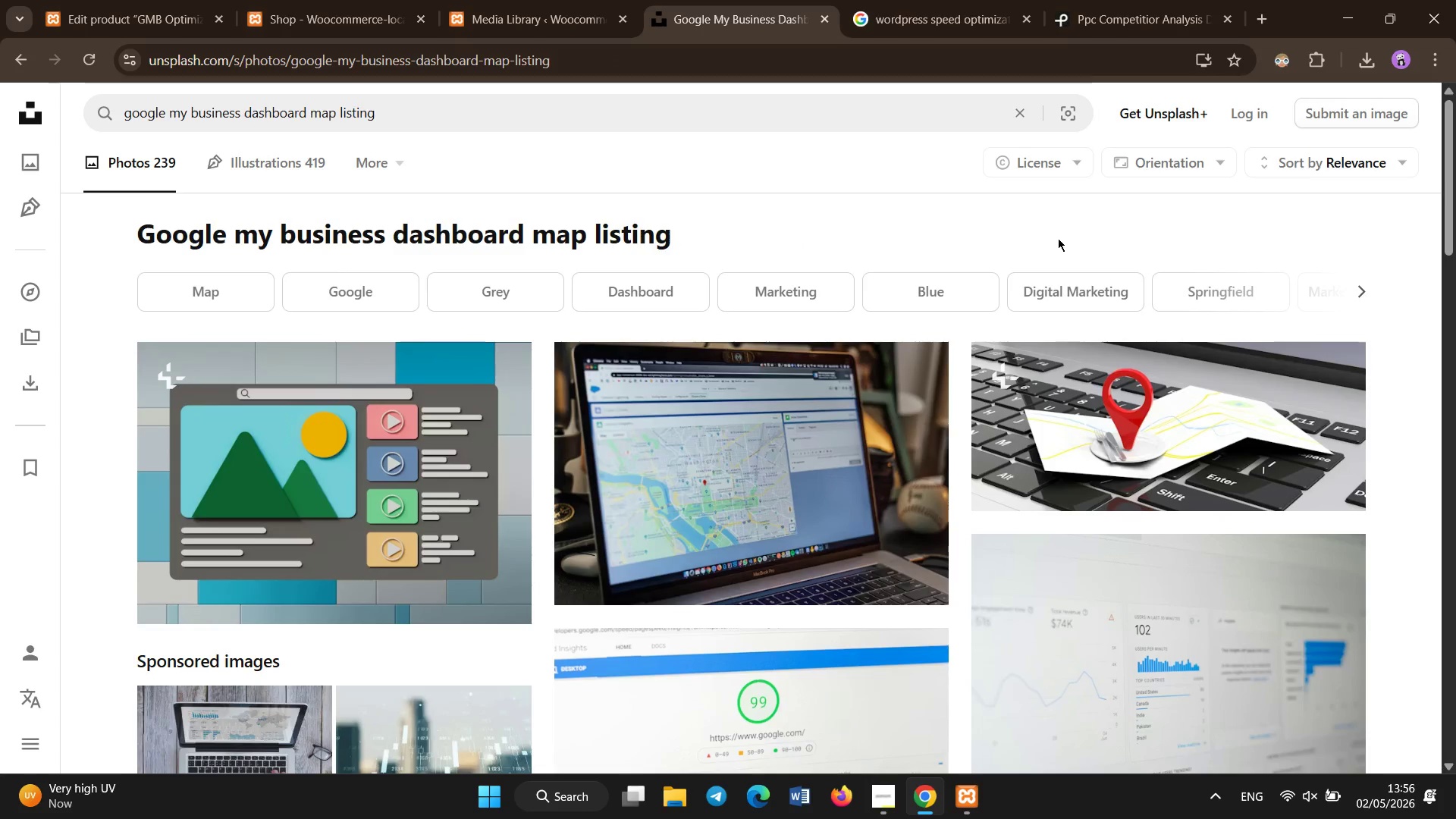 
wait(6.01)
 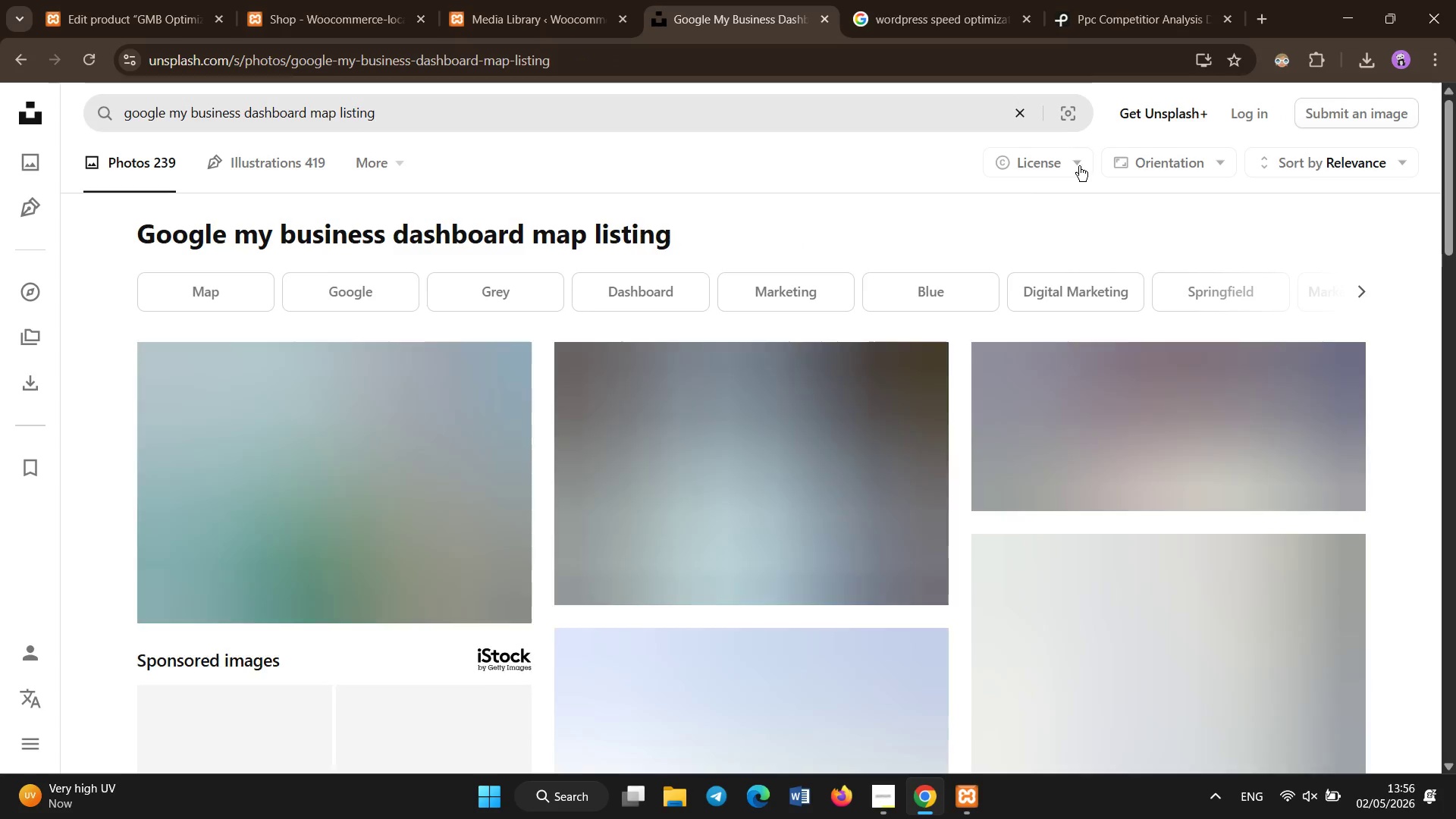 
scroll: coordinate [777, 385], scroll_direction: down, amount: 3.0
 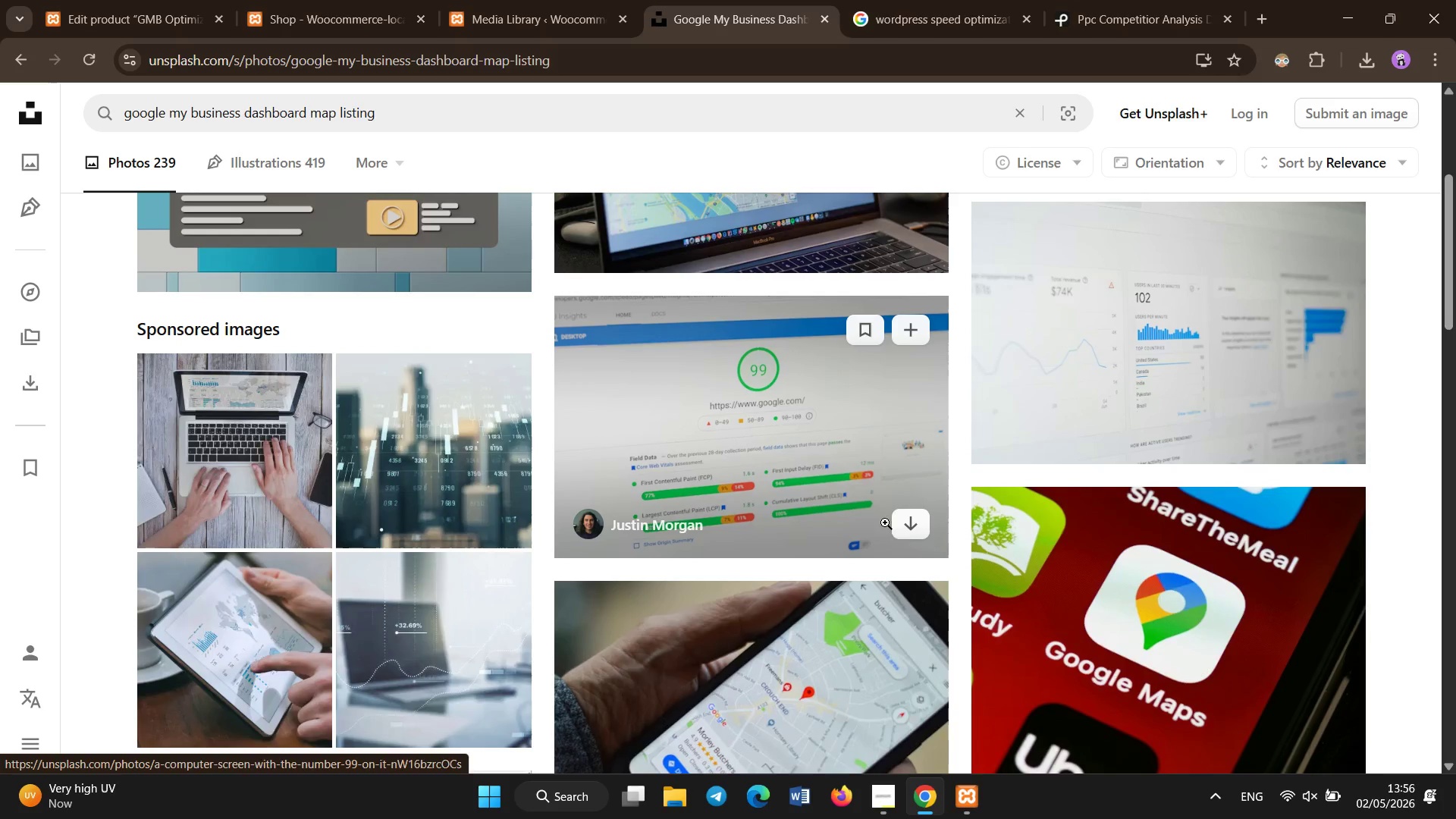 
left_click([908, 523])
 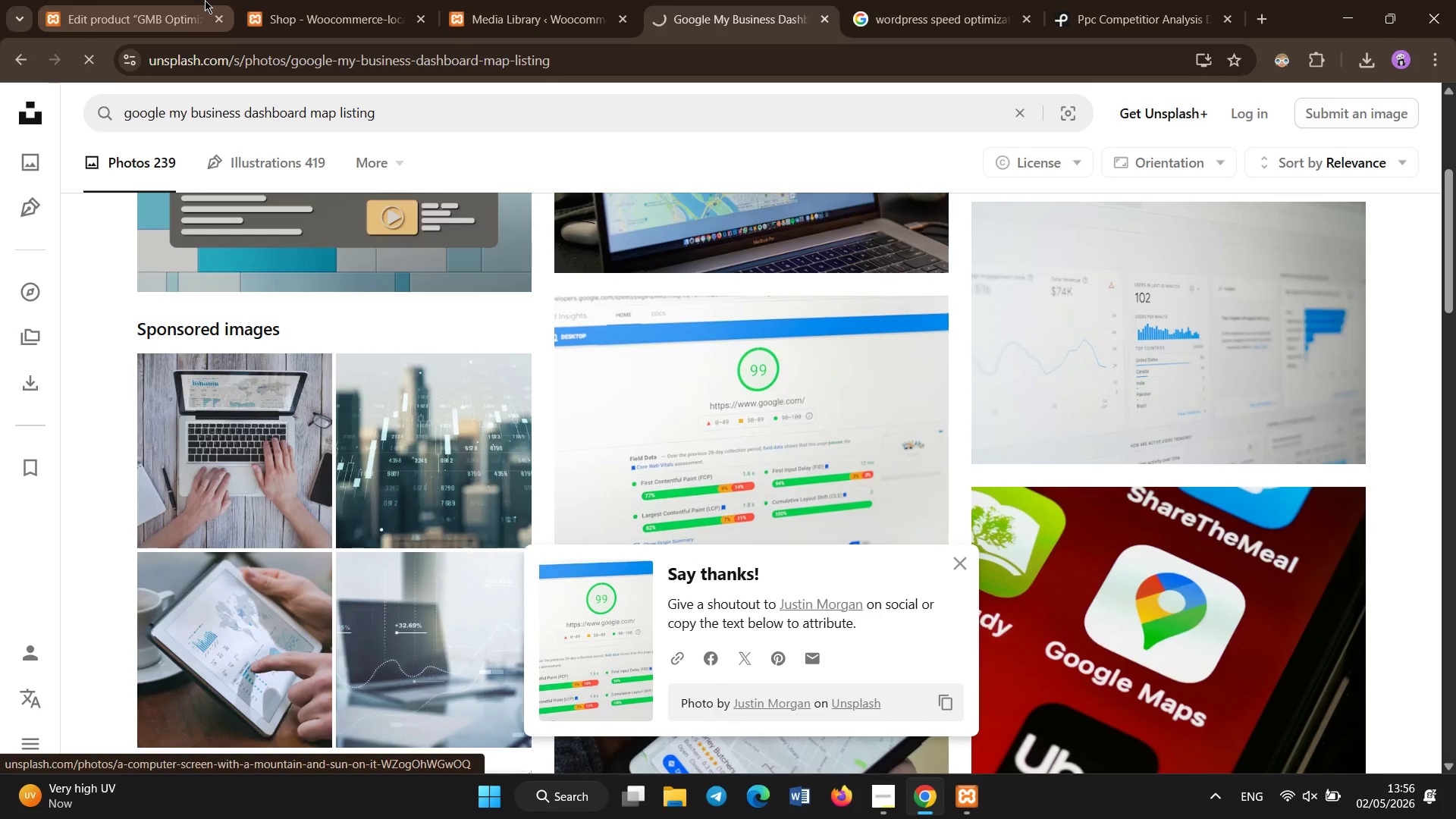 
left_click([204, 0])
 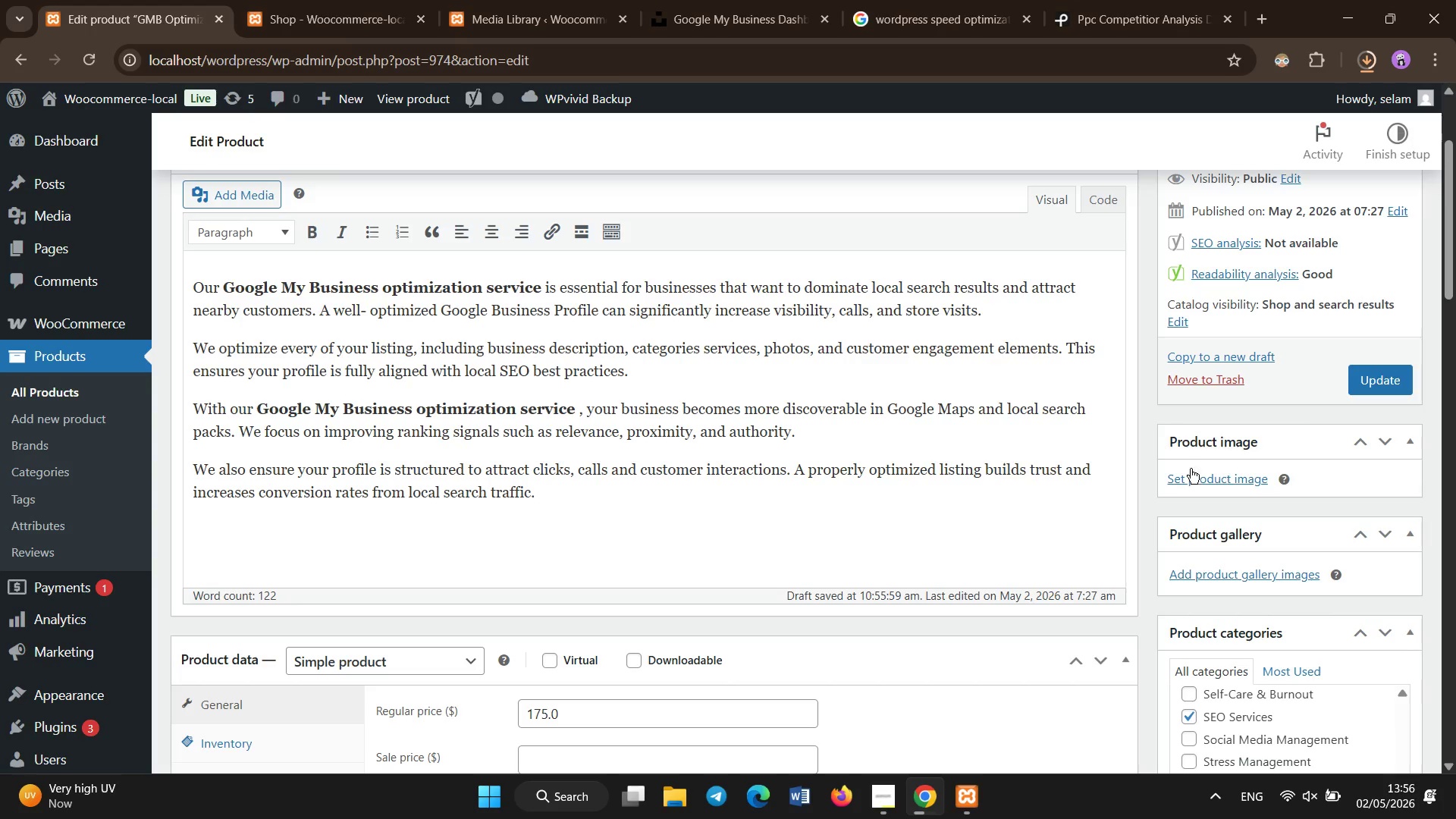 
left_click([1191, 483])
 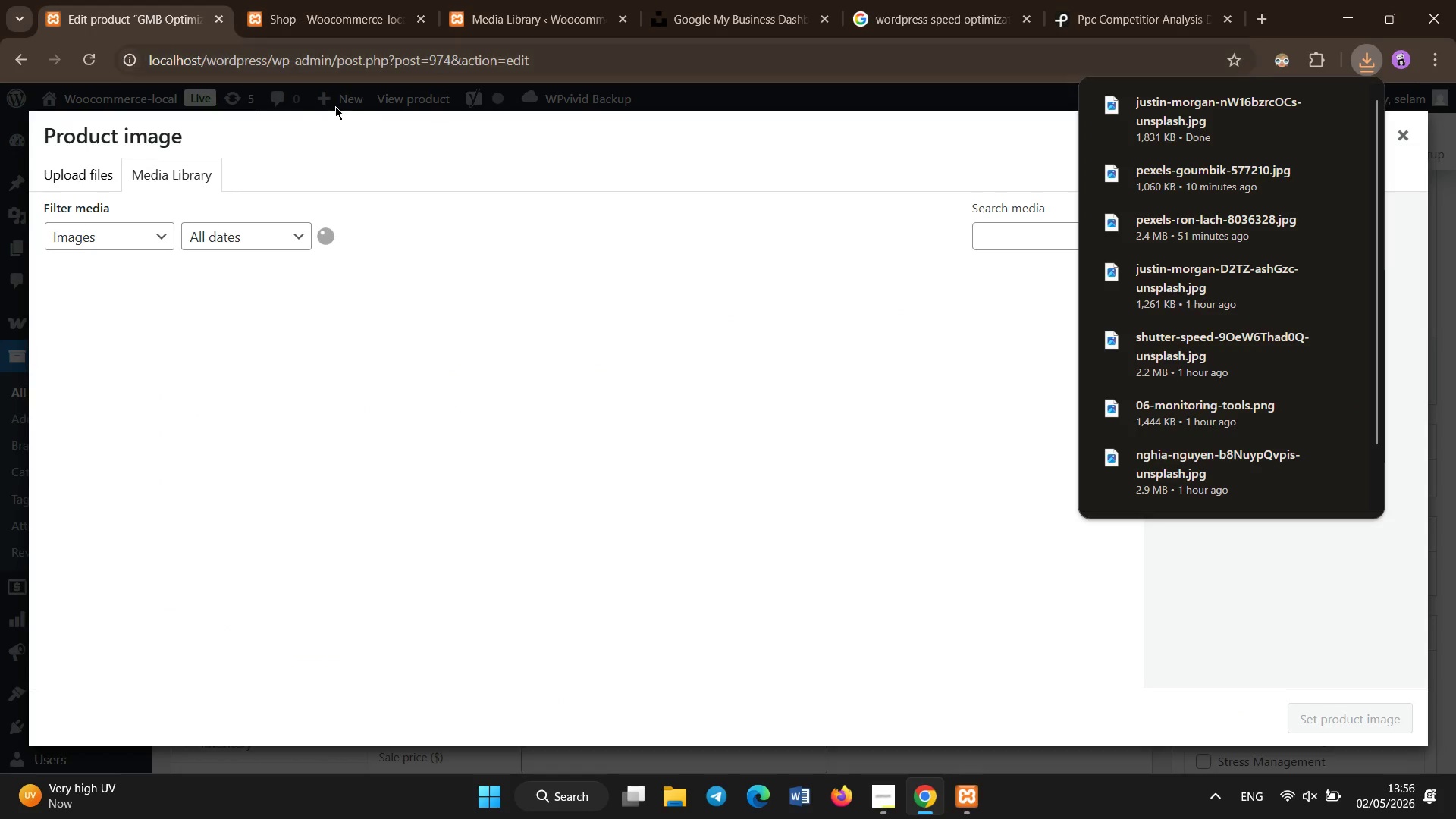 
left_click([83, 176])
 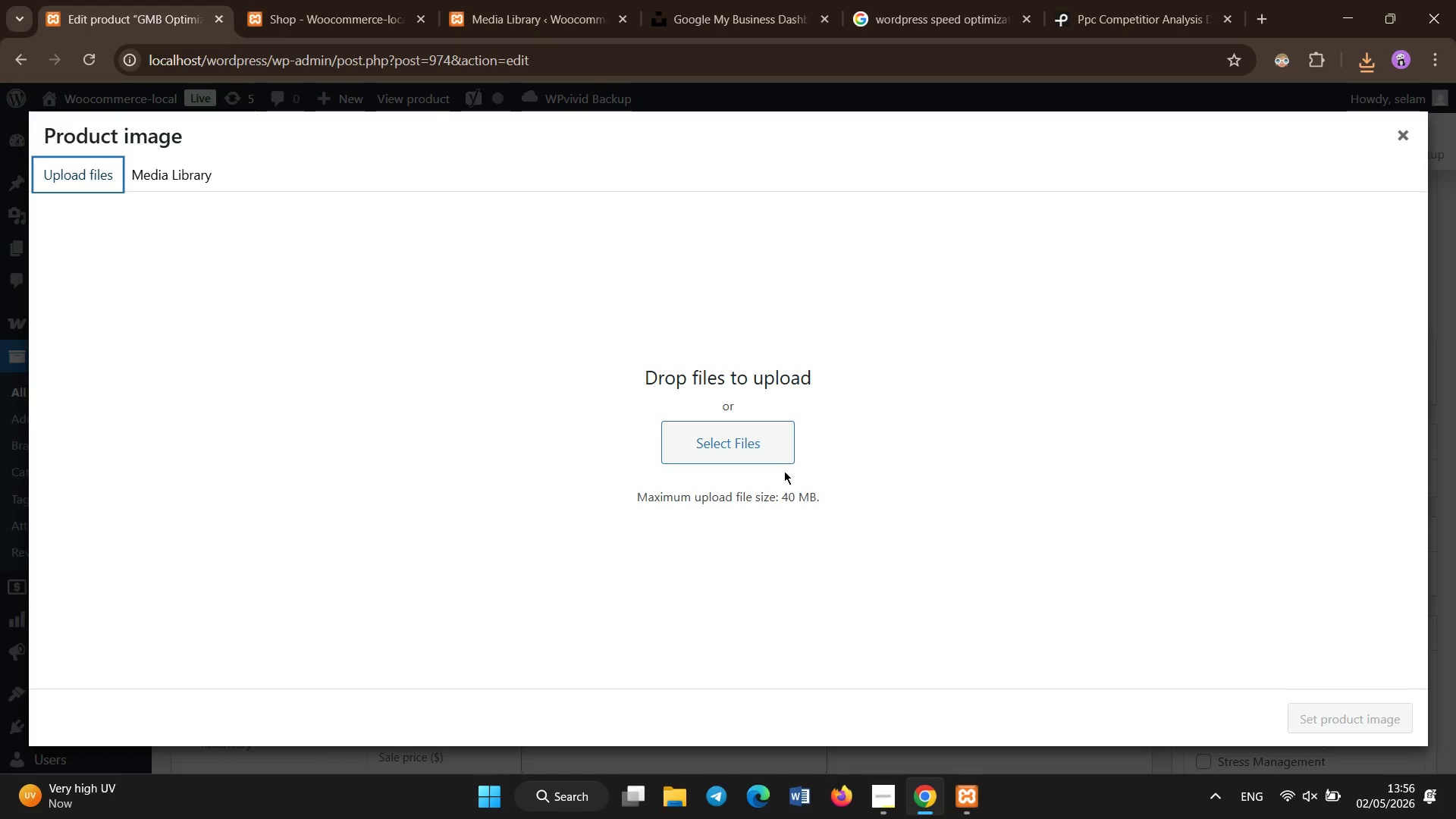 
mouse_move([756, 419])
 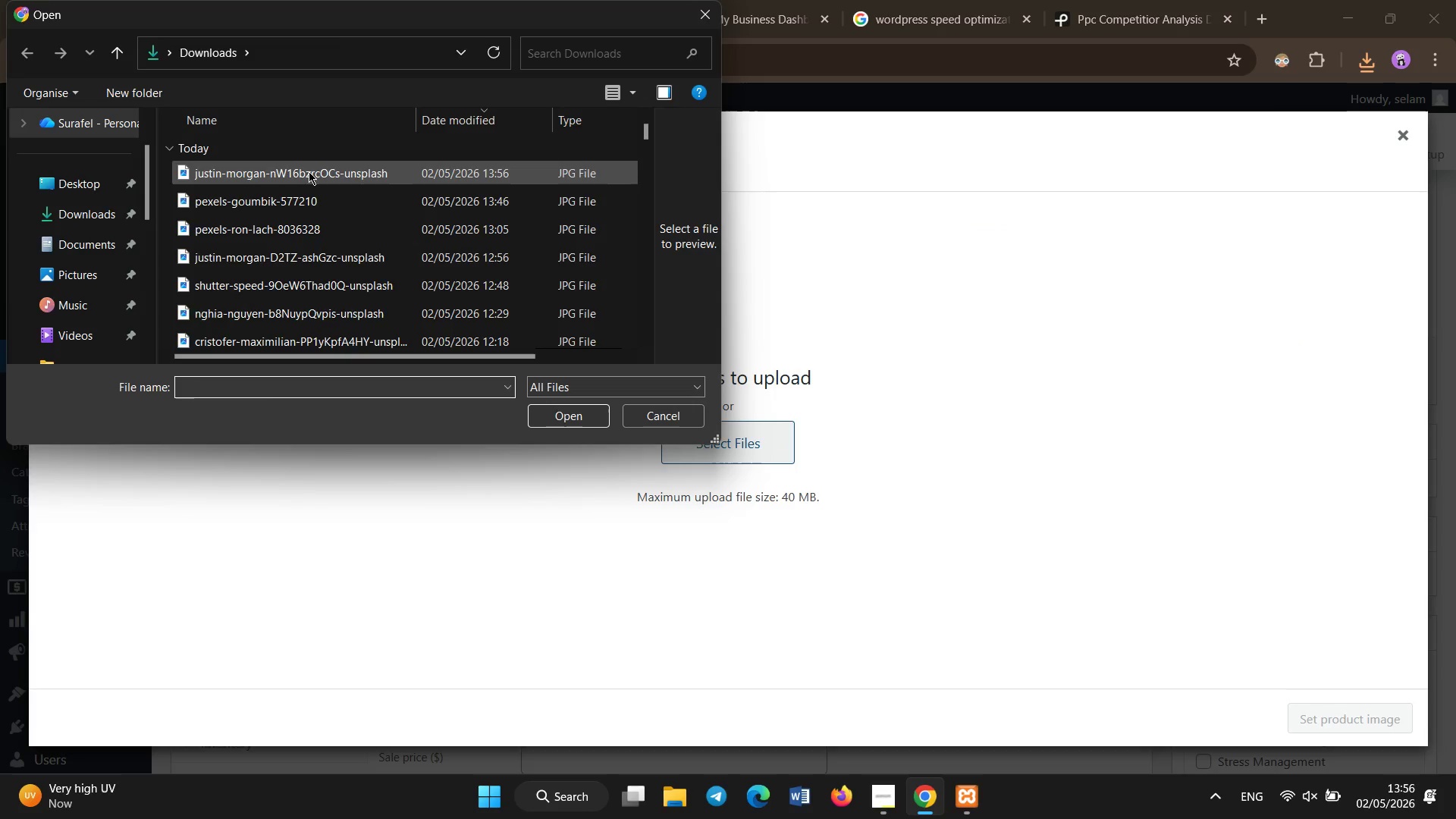 
left_click([309, 171])
 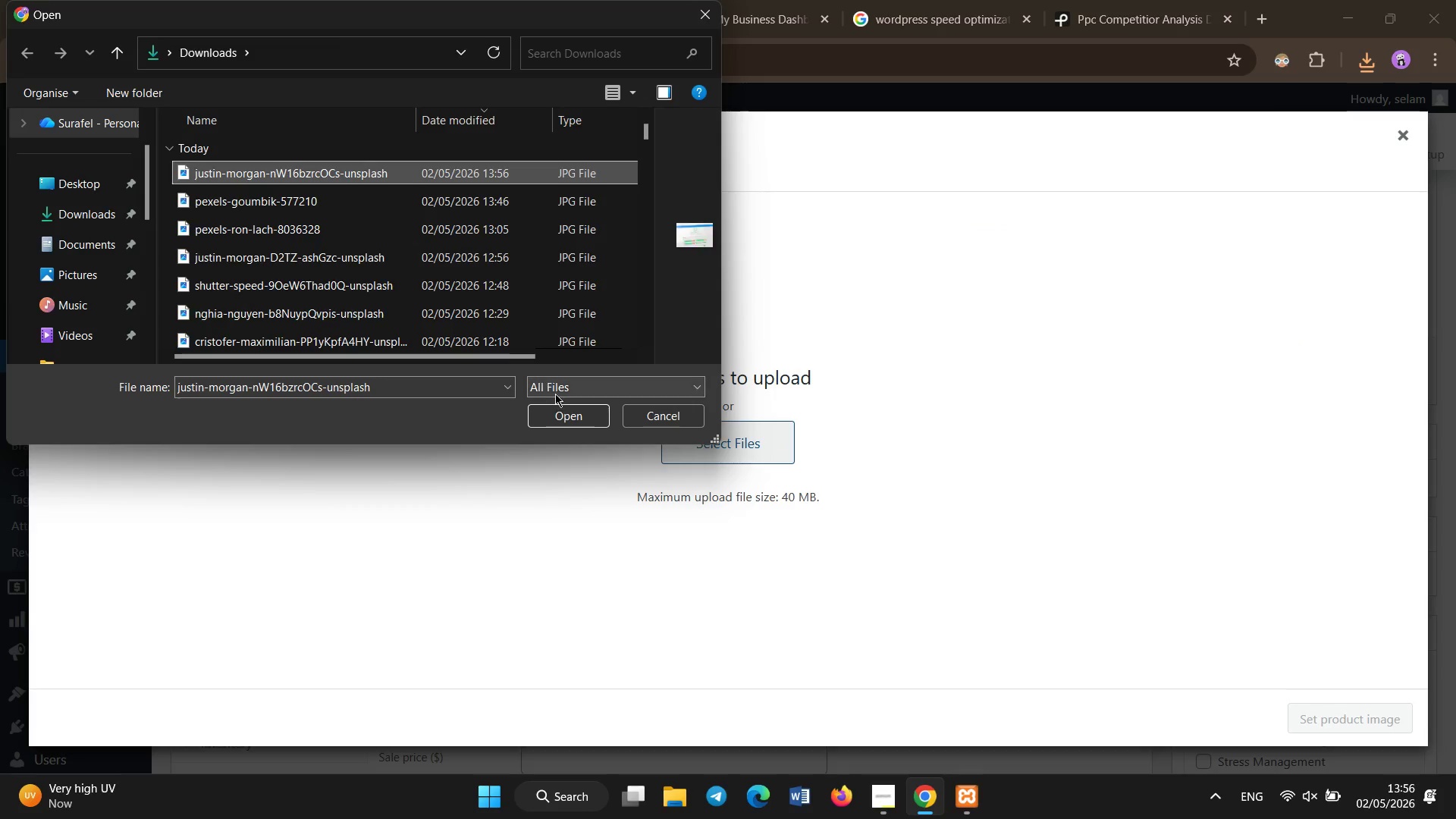 
left_click([562, 410])
 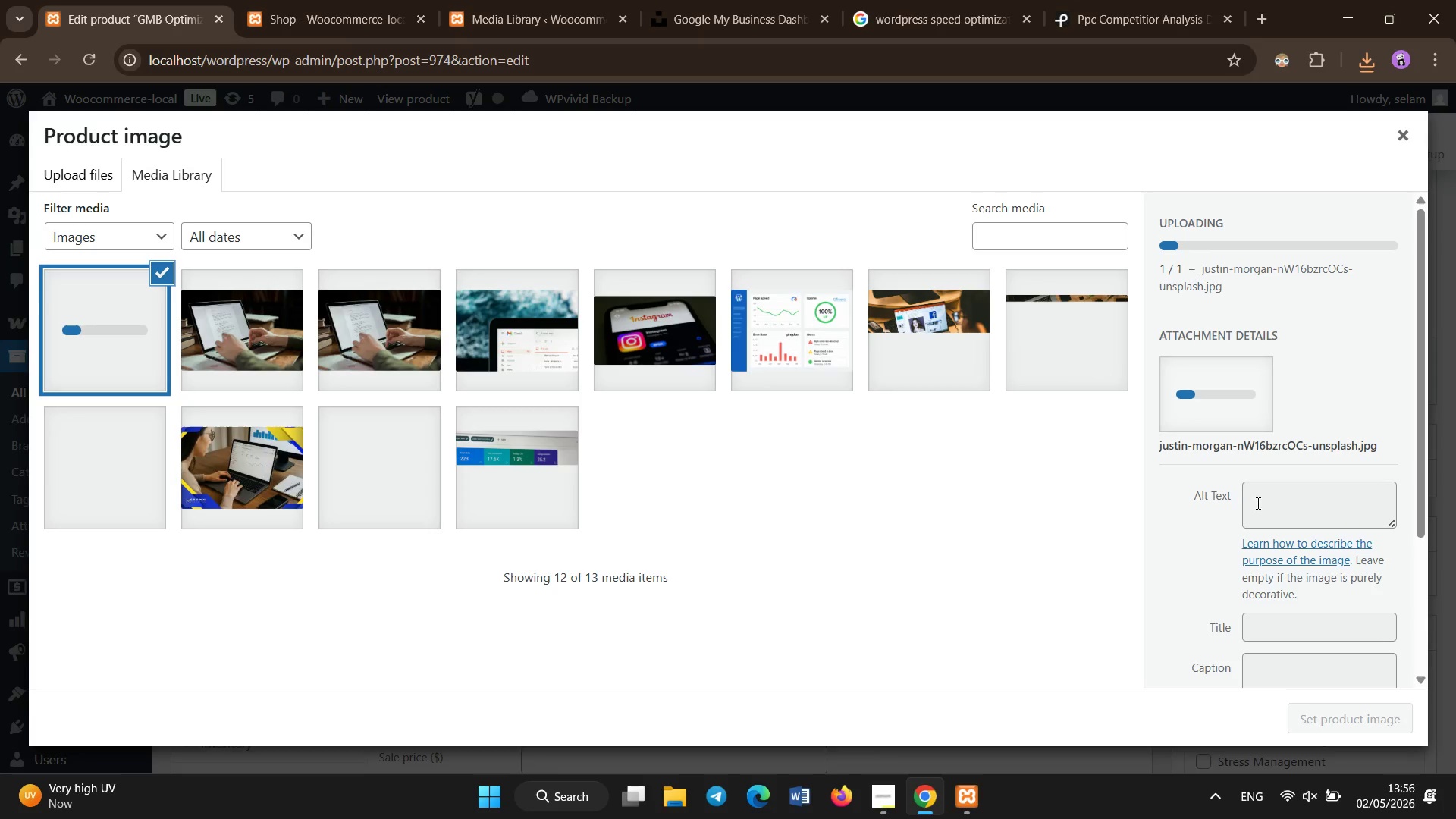 
left_click([1263, 501])
 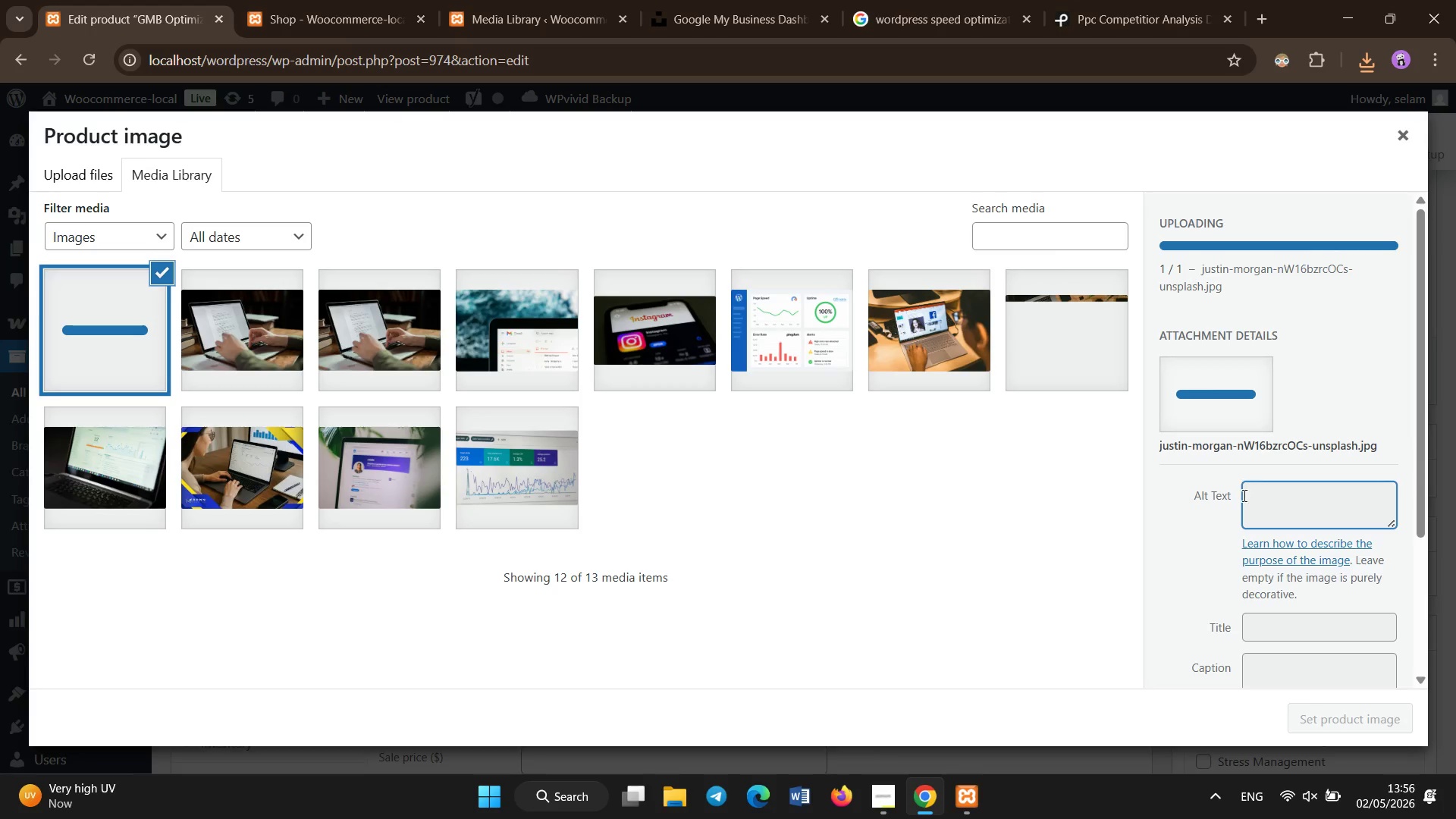 
left_click([1244, 504])
 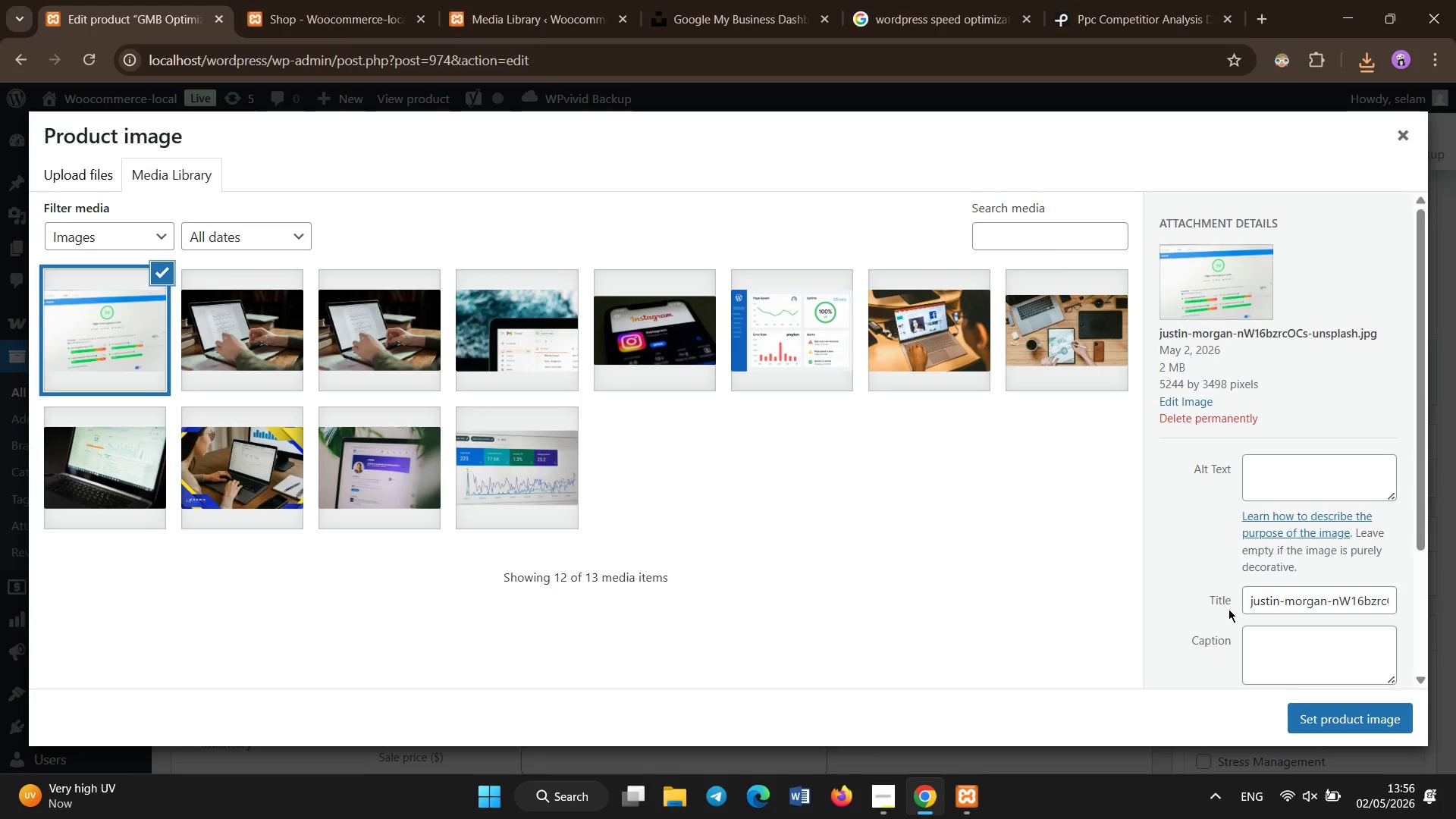 
wait(7.39)
 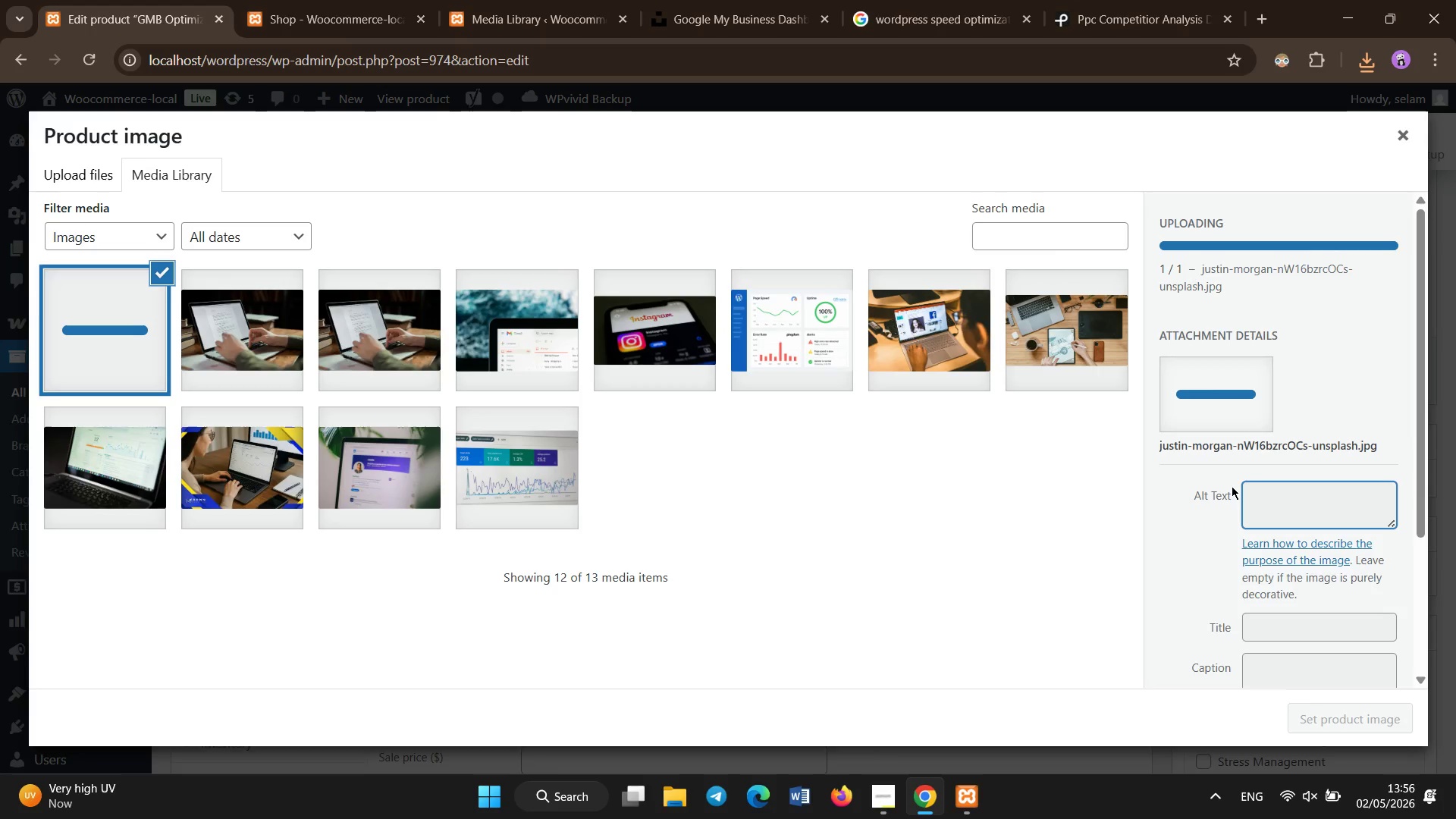 
hold_key(key=ShiftLeft, duration=0.44)
 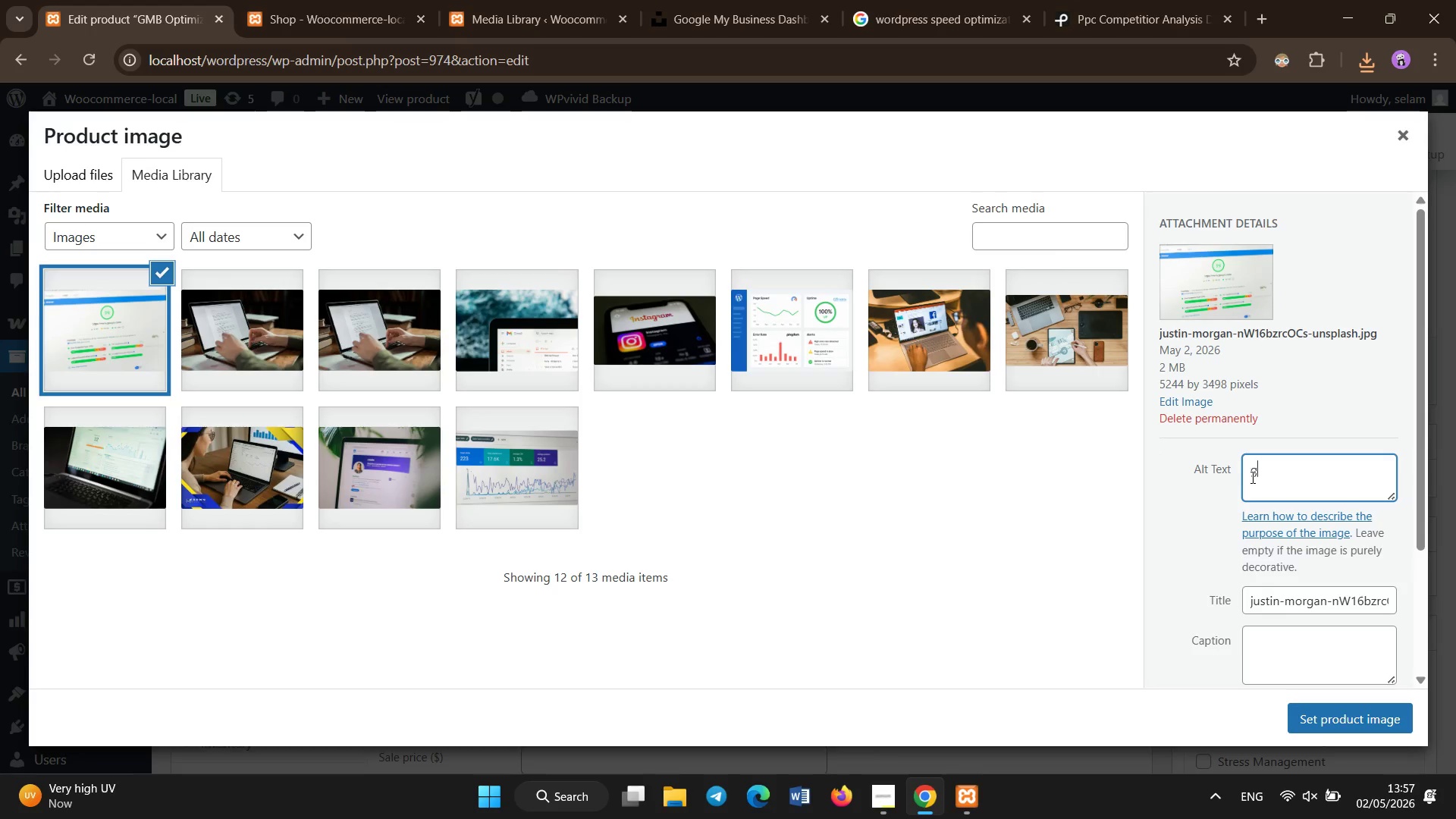 
type(google my business optimization service local SEO map listing growth)
 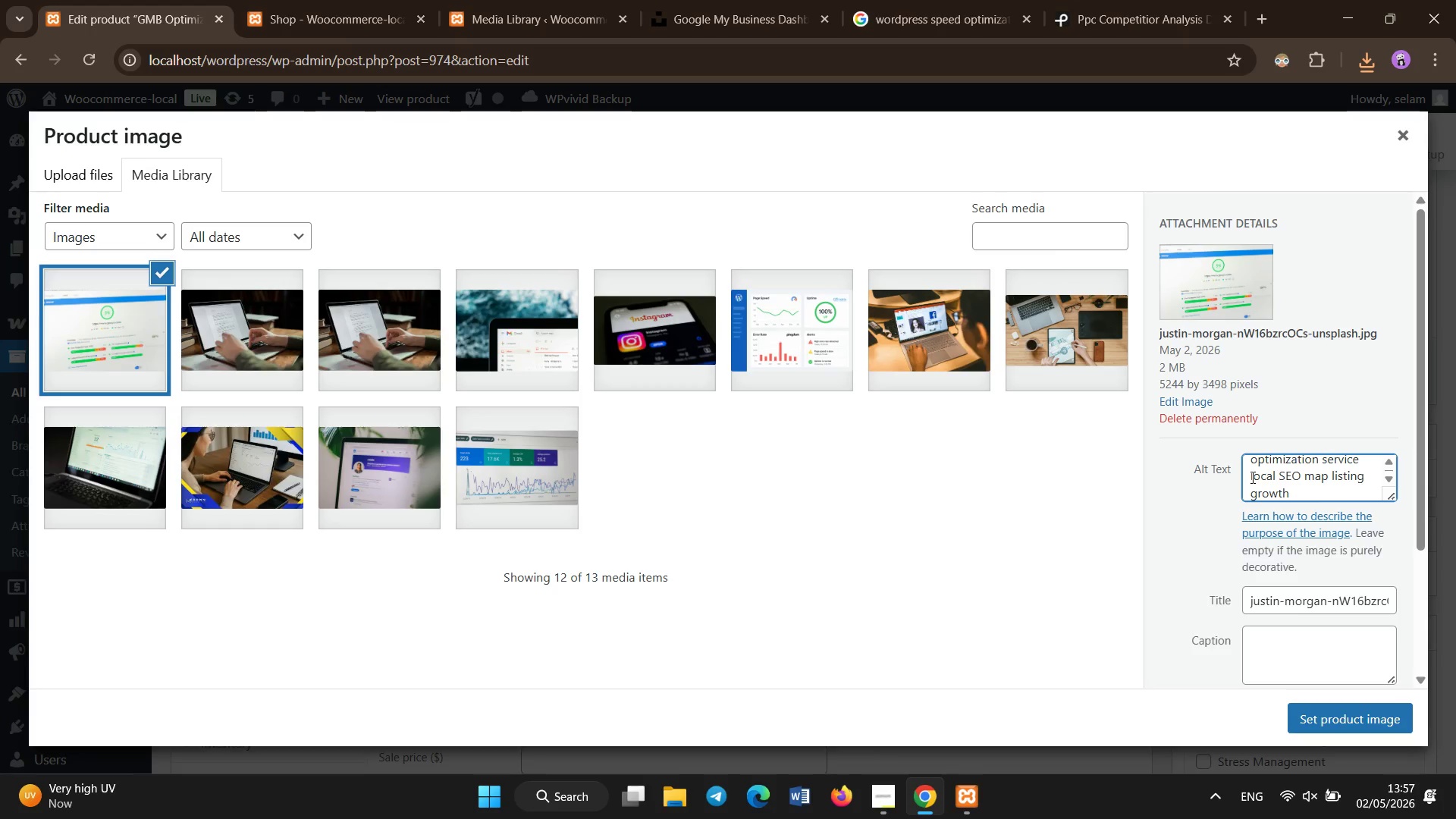 
left_click([1320, 714])
 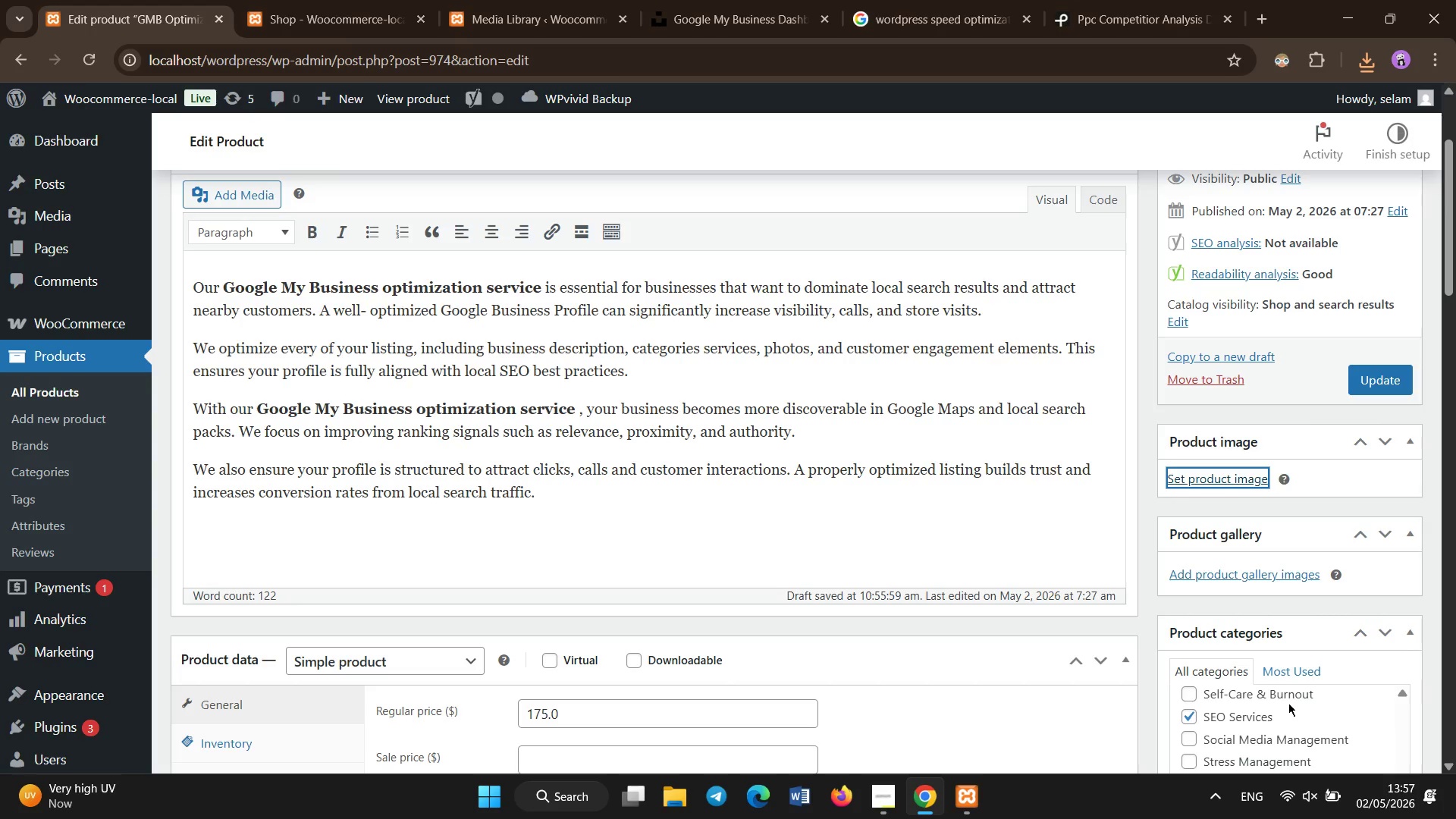 
scroll: coordinate [1288, 703], scroll_direction: down, amount: 3.0
 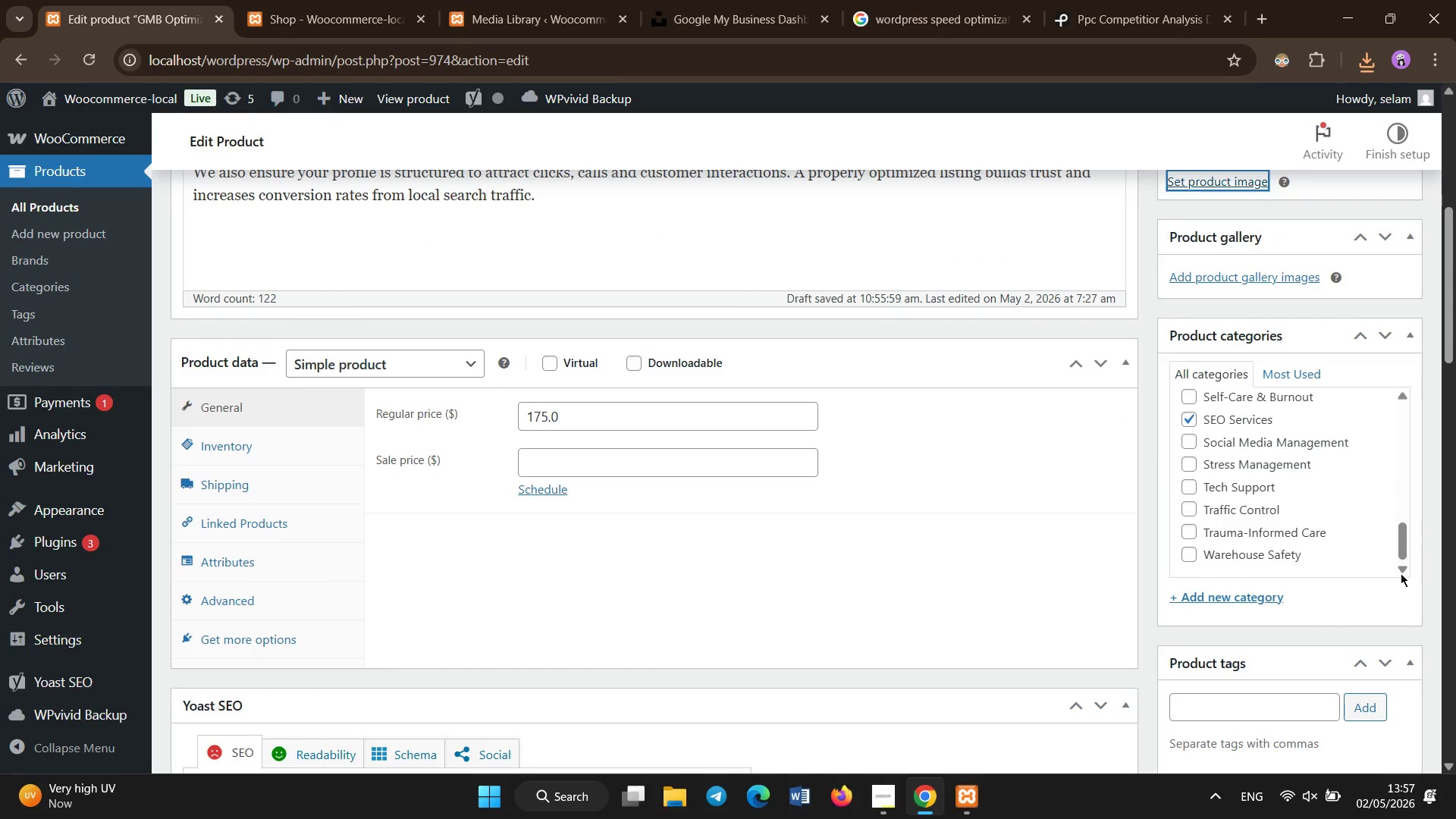 
scroll: coordinate [1390, 590], scroll_direction: up, amount: 1.0
 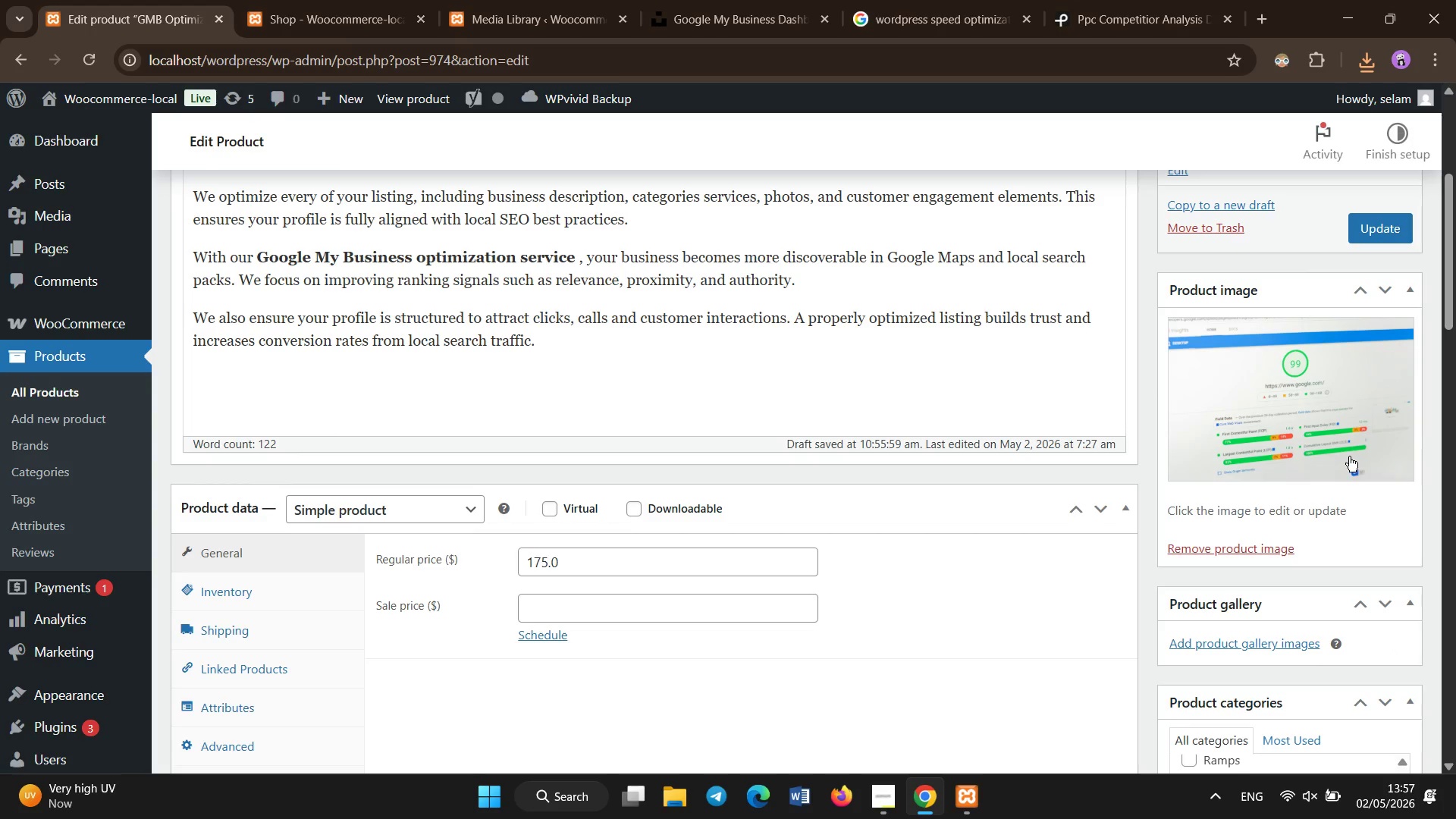 
scroll: coordinate [1215, 627], scroll_direction: down, amount: 5.0
 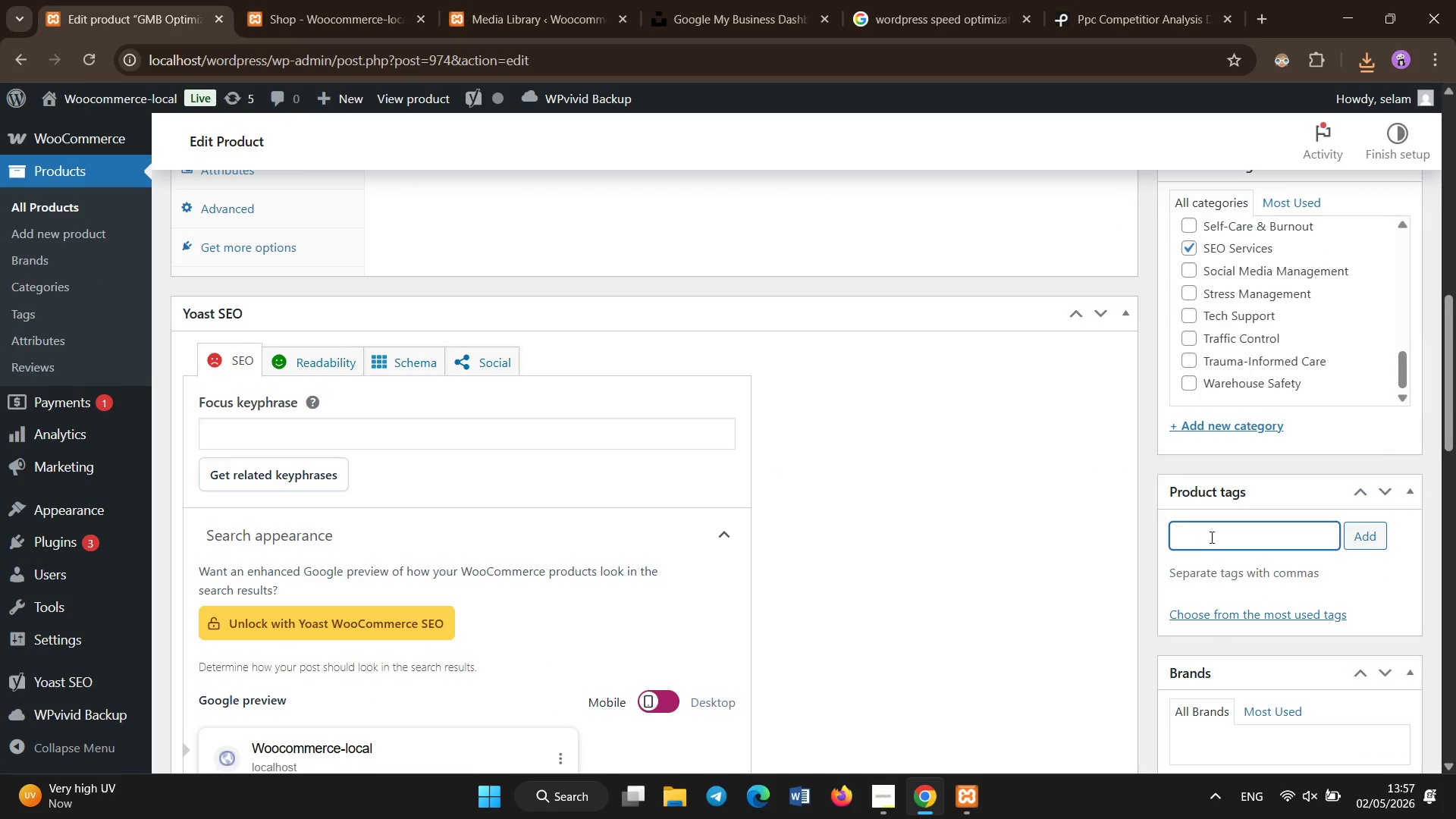 
type(Google My Business)
 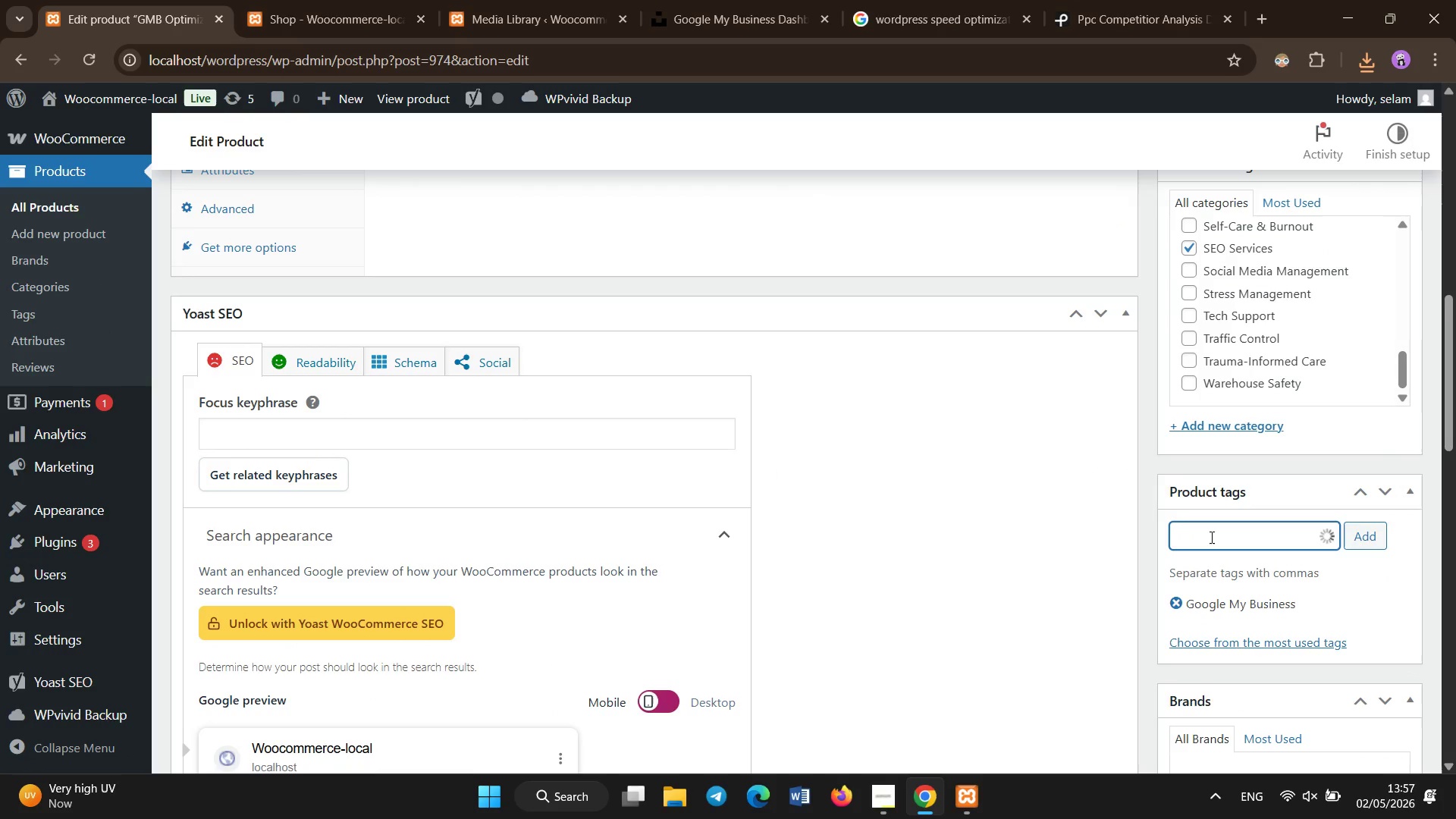 
 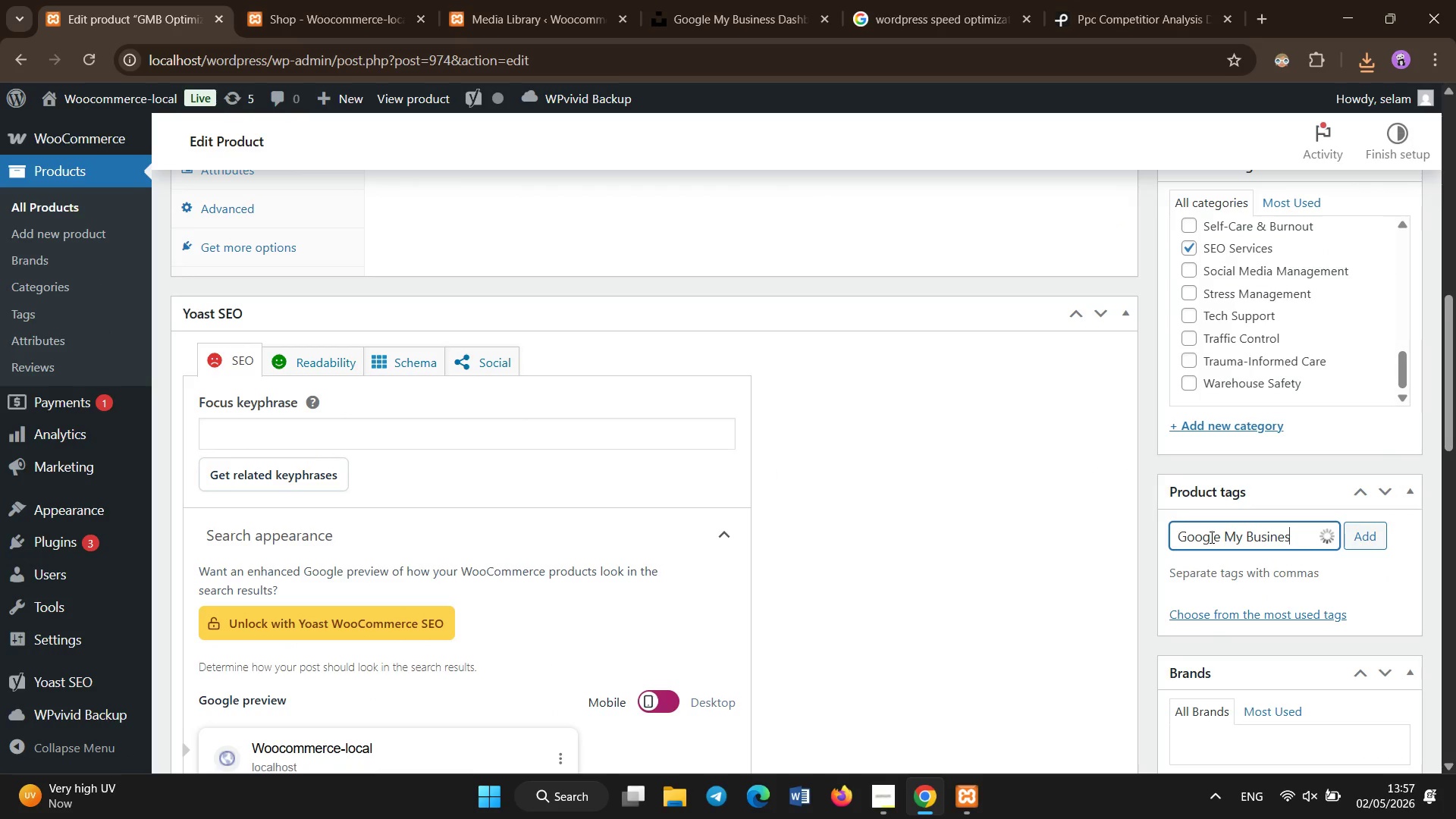 
key(Enter)
 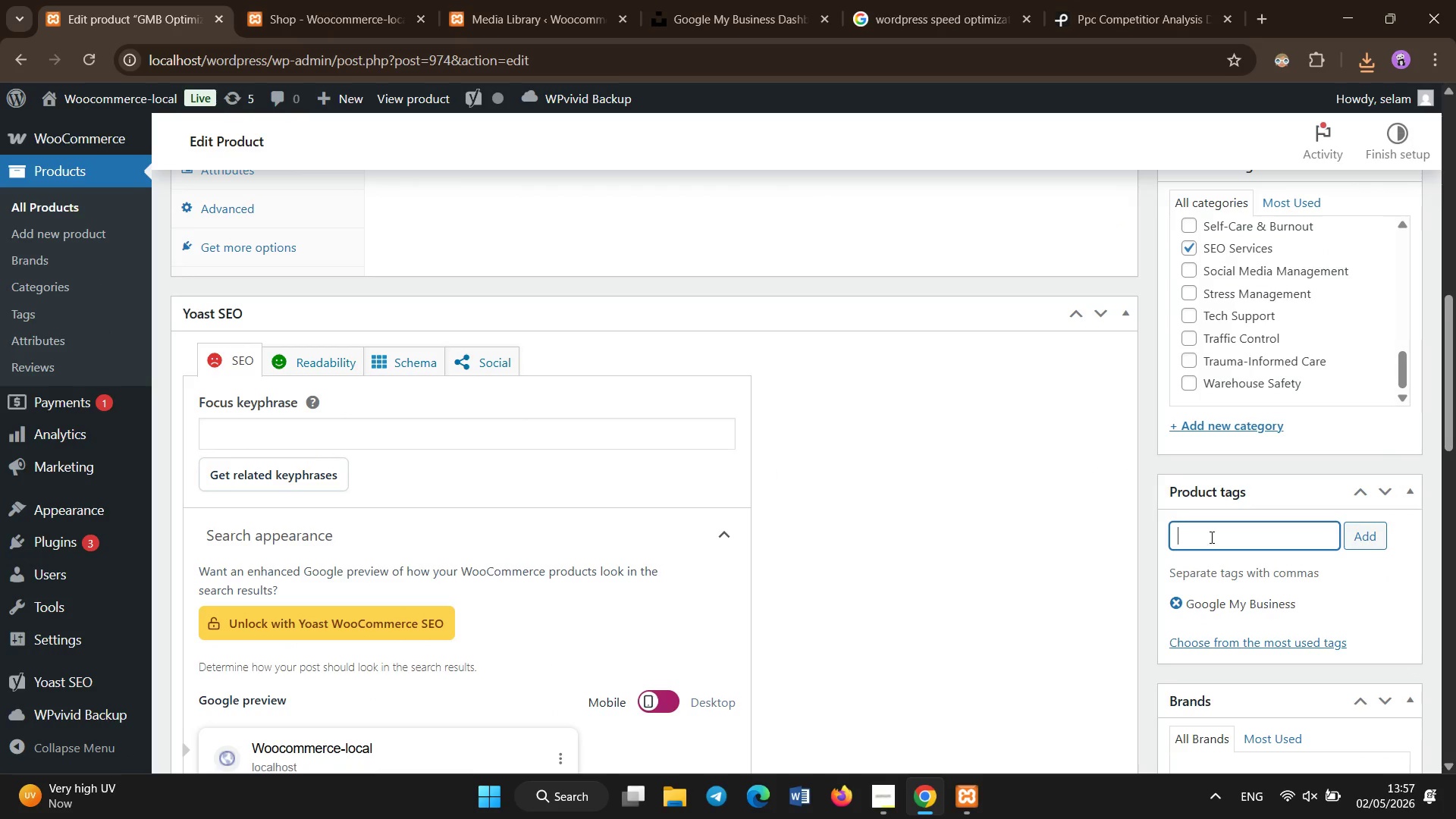 
type(local SEO)
 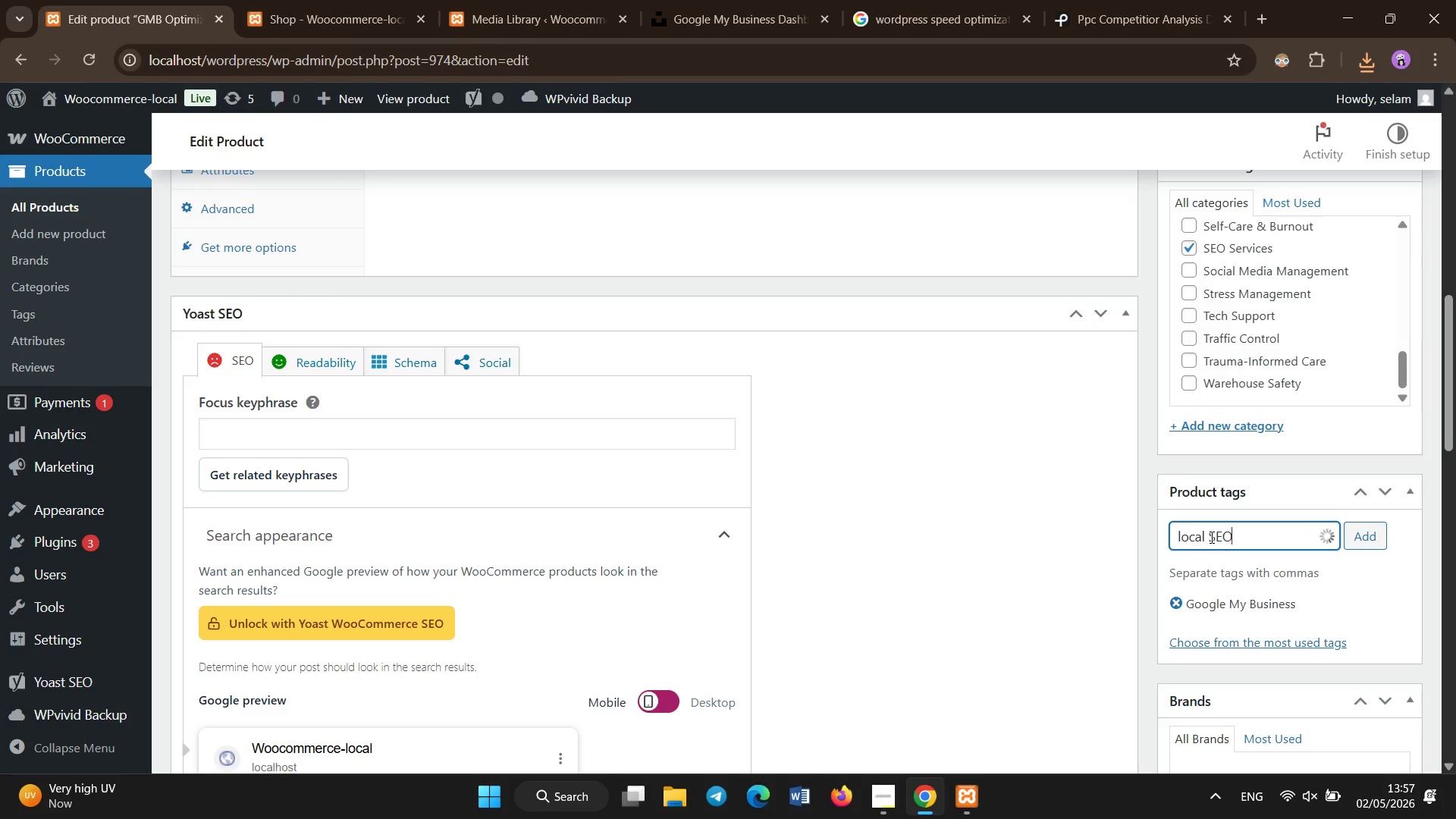 
 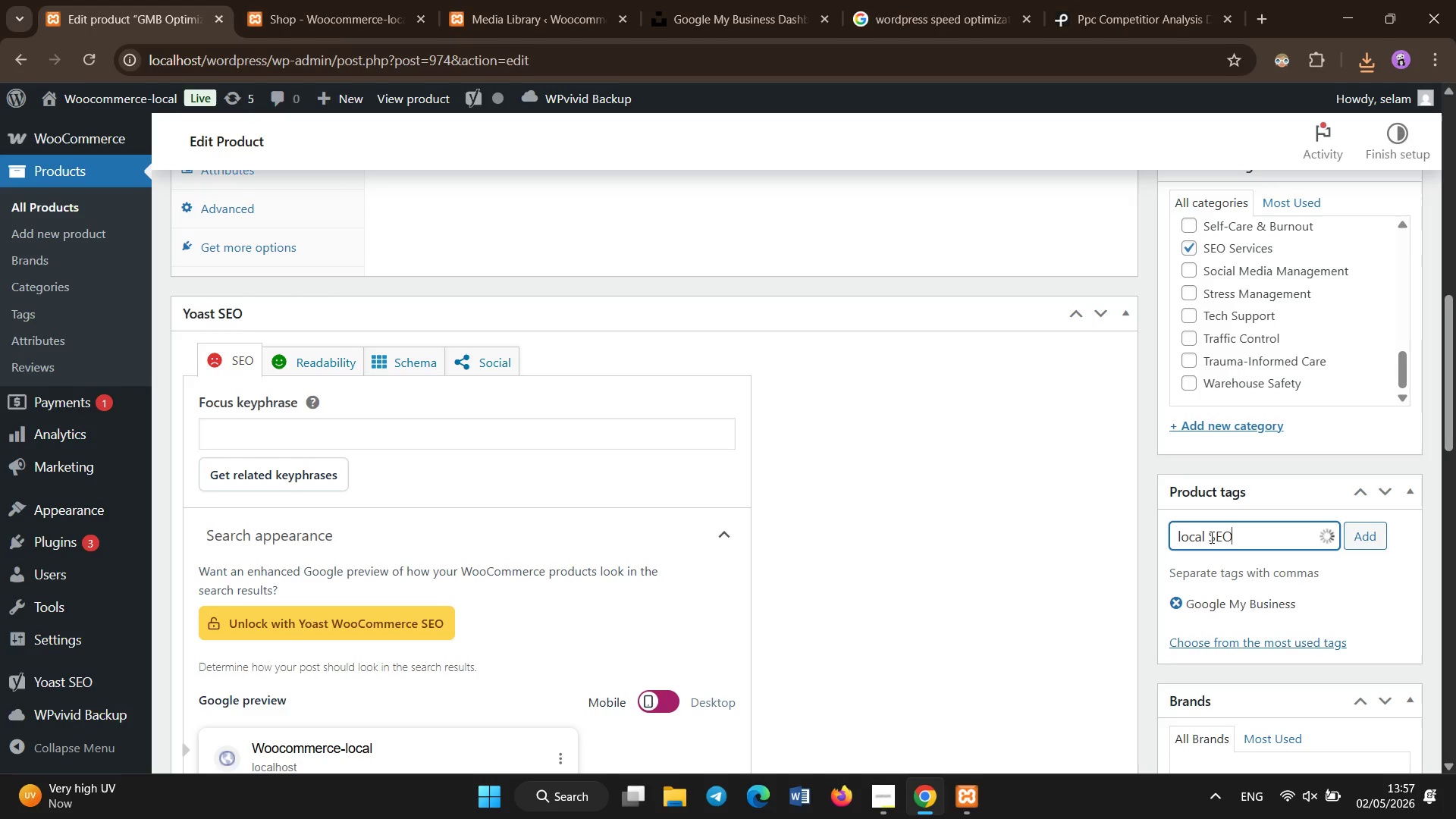 
key(Enter)
 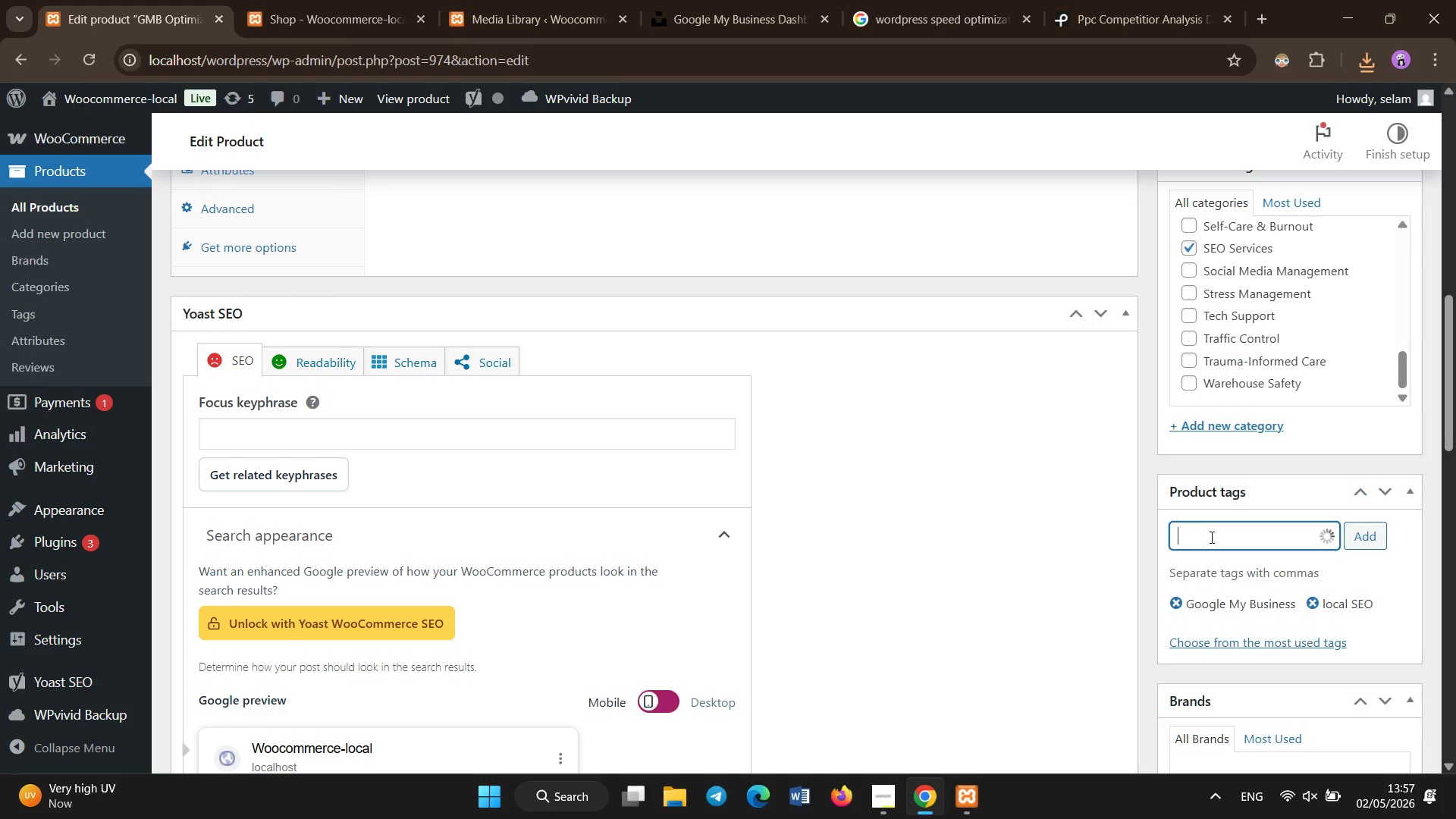 
type(map optimization)
 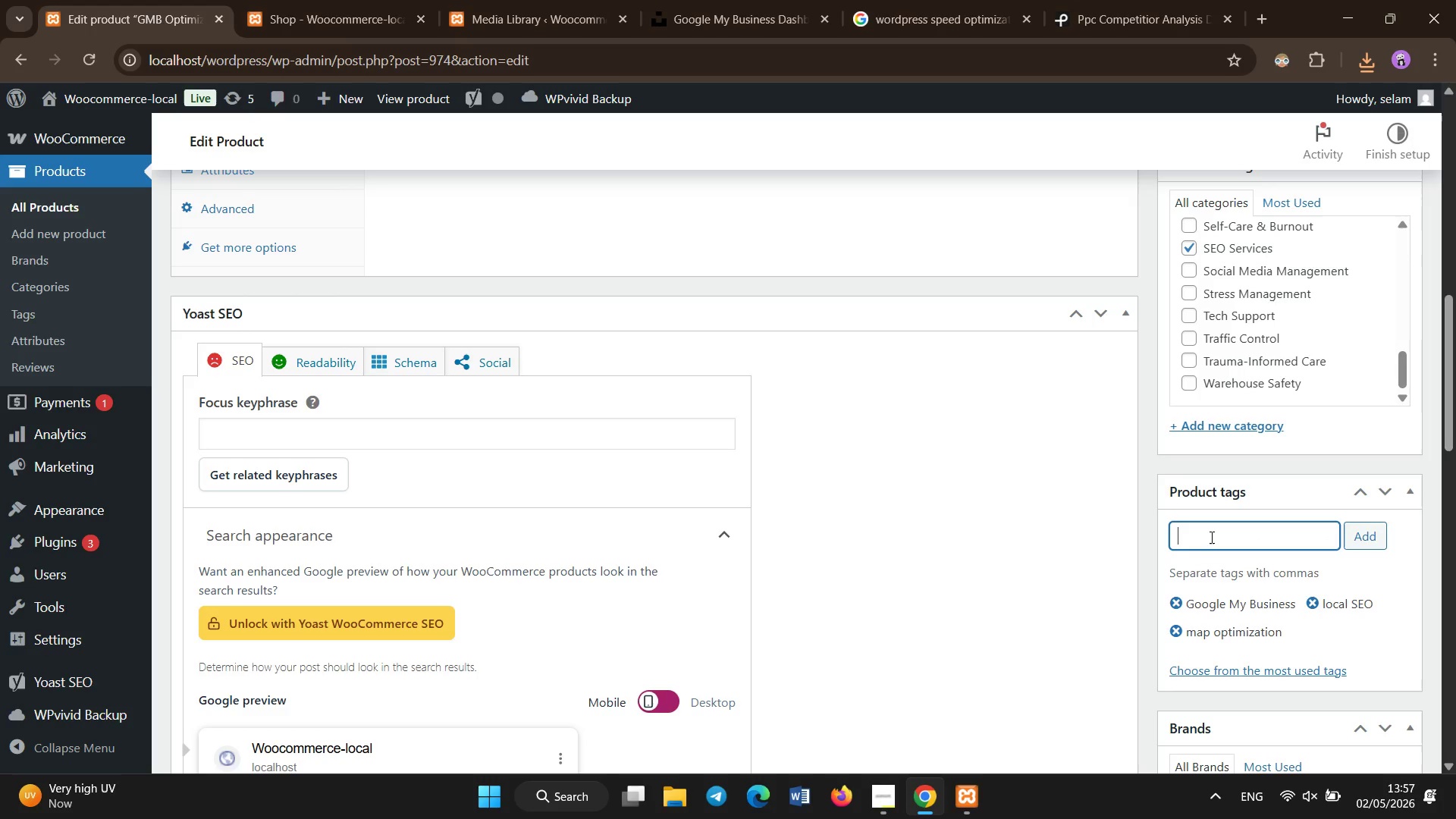 
key(Enter)
 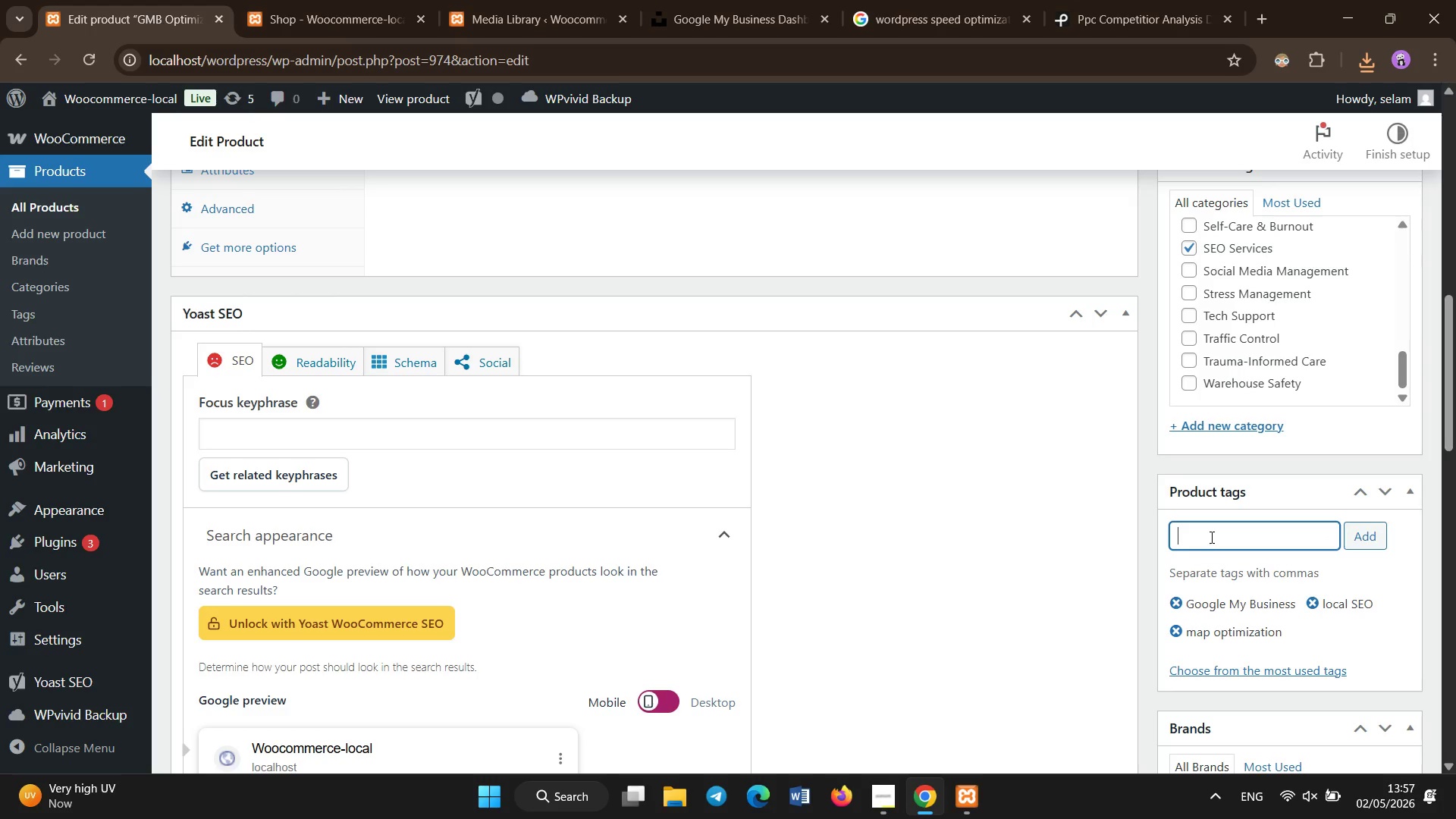 
scroll: coordinate [1137, 560], scroll_direction: down, amount: 4.0
 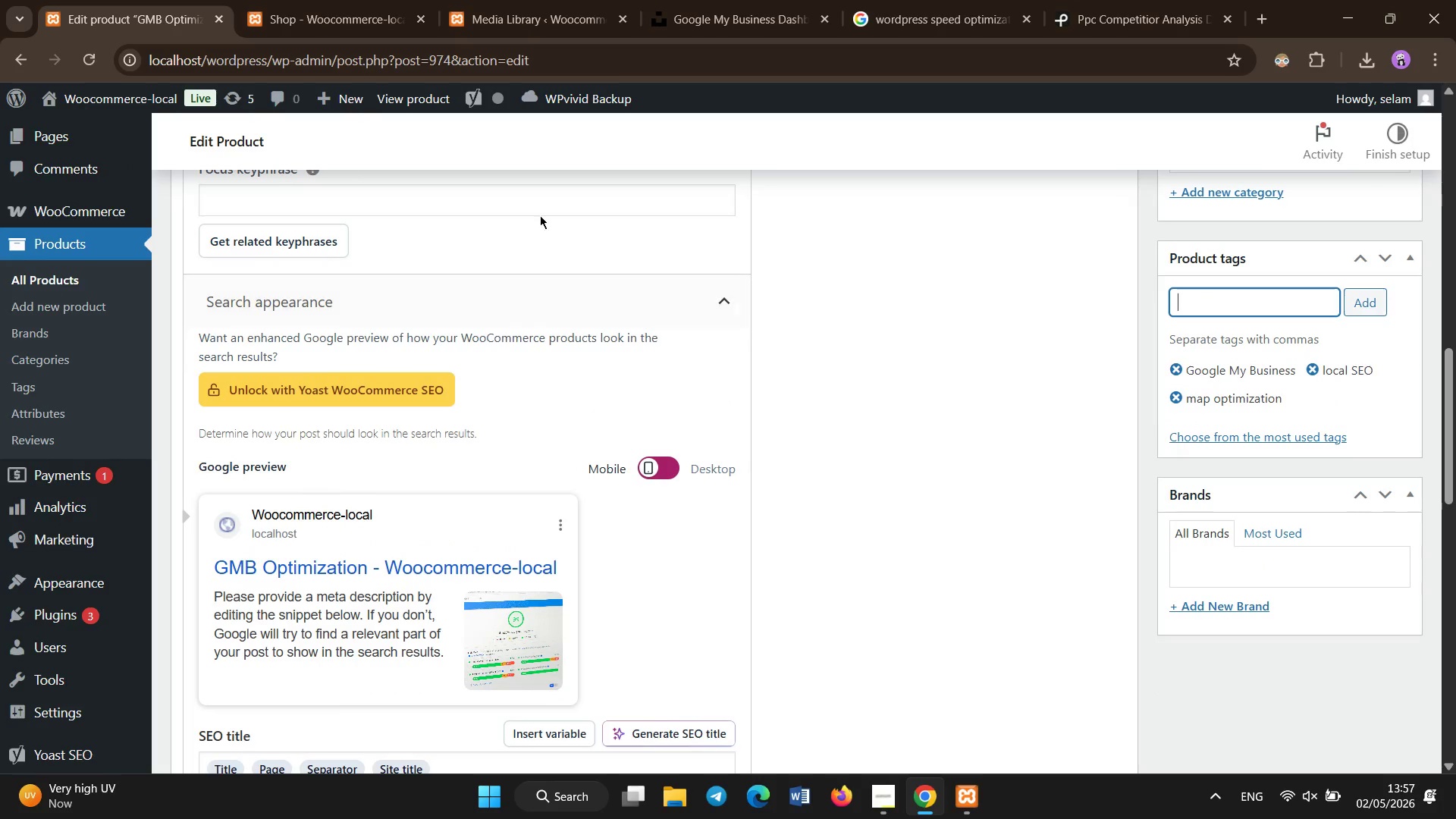 
left_click([540, 210])
 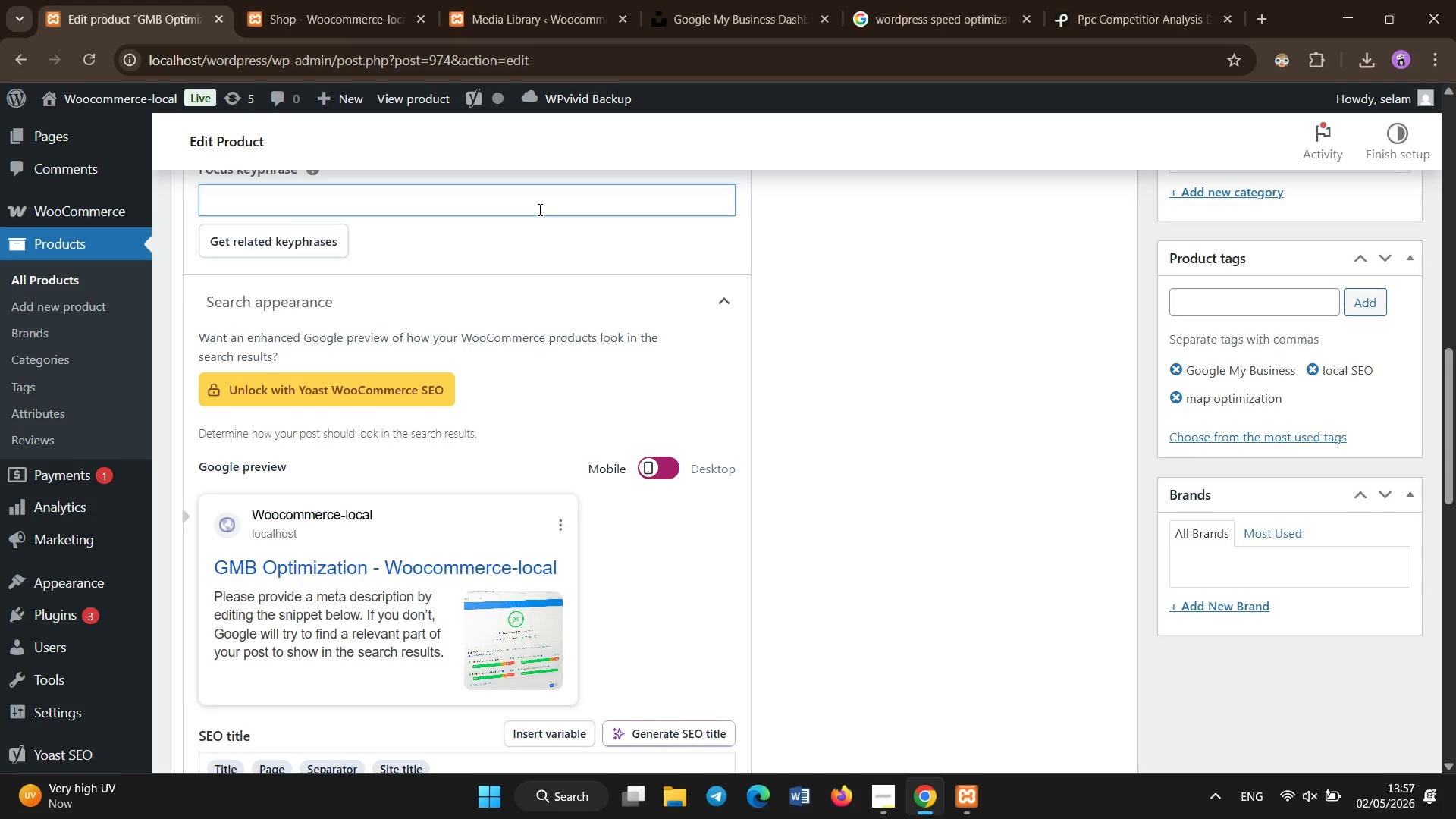 
type(Google Mygoogle my business optimizaion )
key(Backspace)
key(Backspace)
type(mization service)
 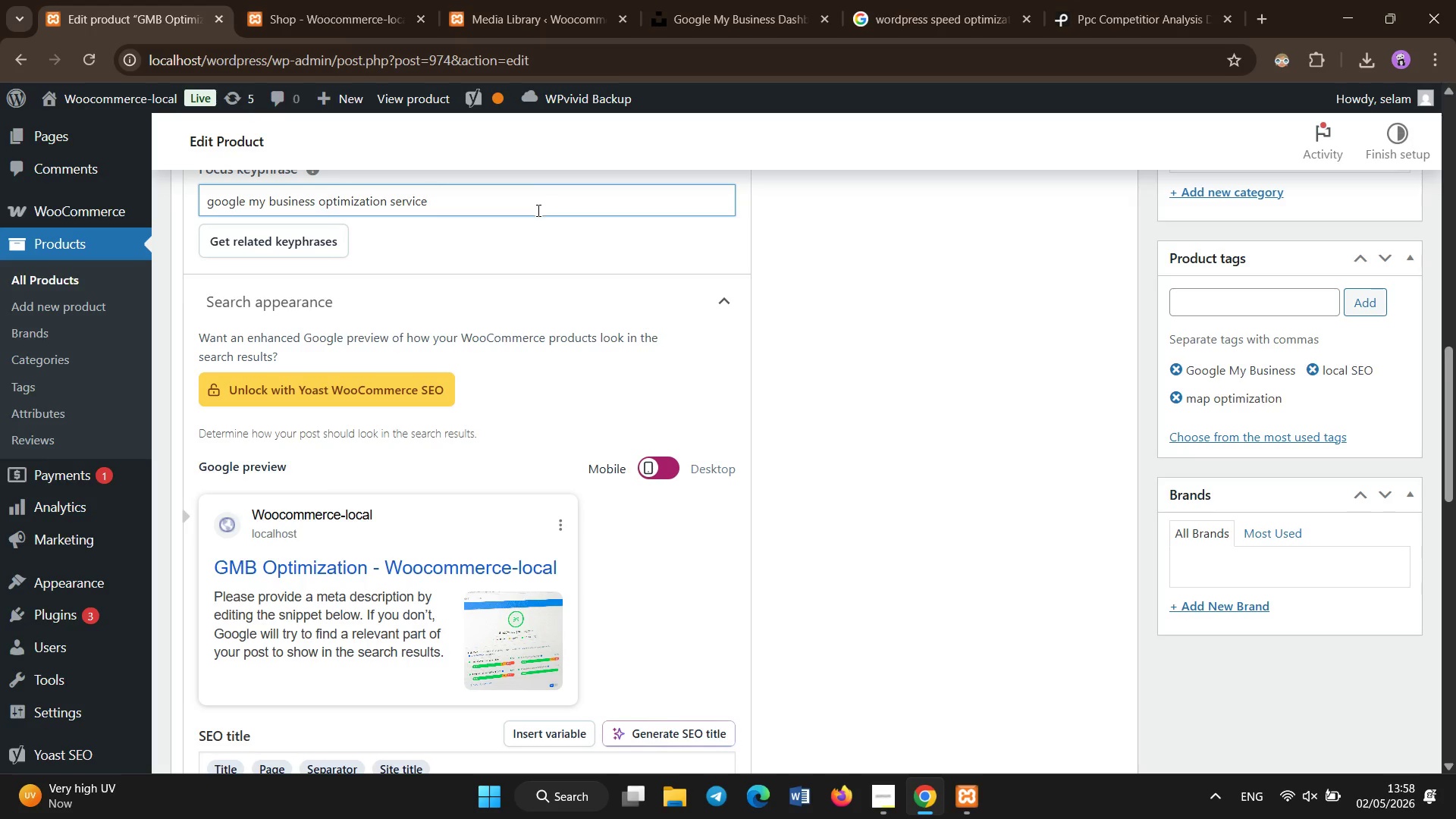 
scroll: coordinate [538, 213], scroll_direction: down, amount: 4.0
 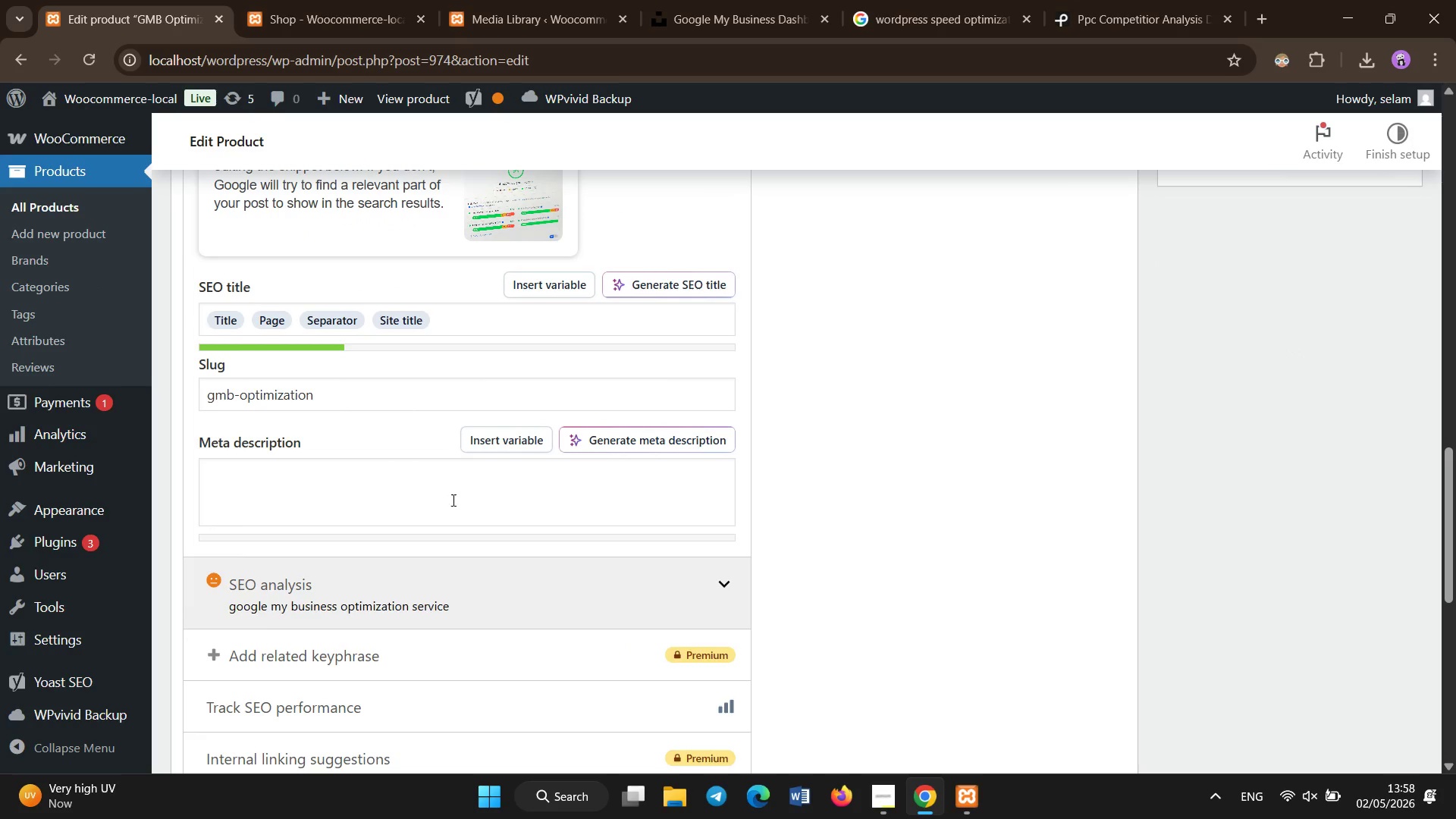 
left_click([453, 480])
 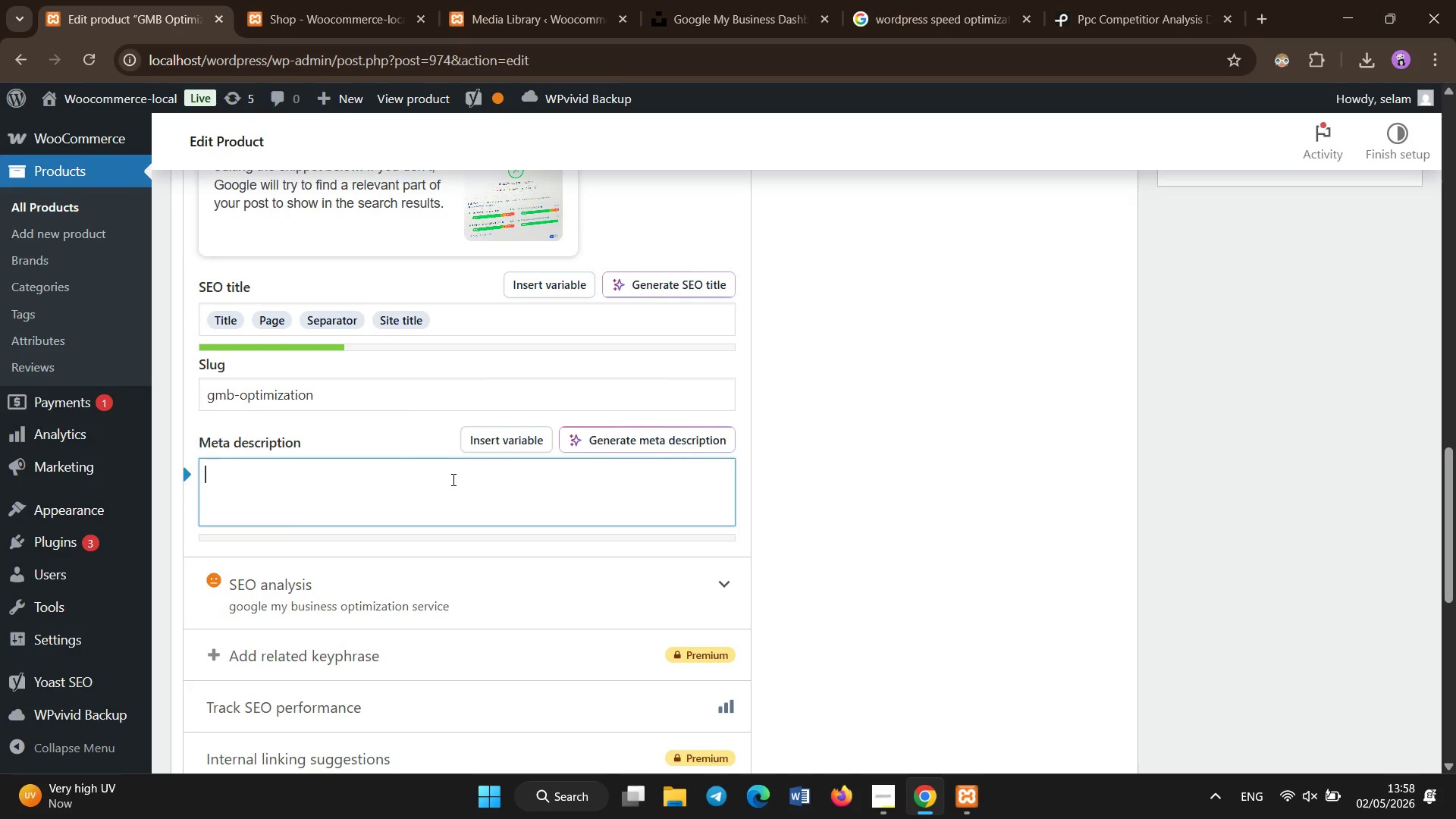 
type(Optimize your Google My Business listing t o )
key(Backspace)
key(Backspace)
key(Backspace)
type(o)
 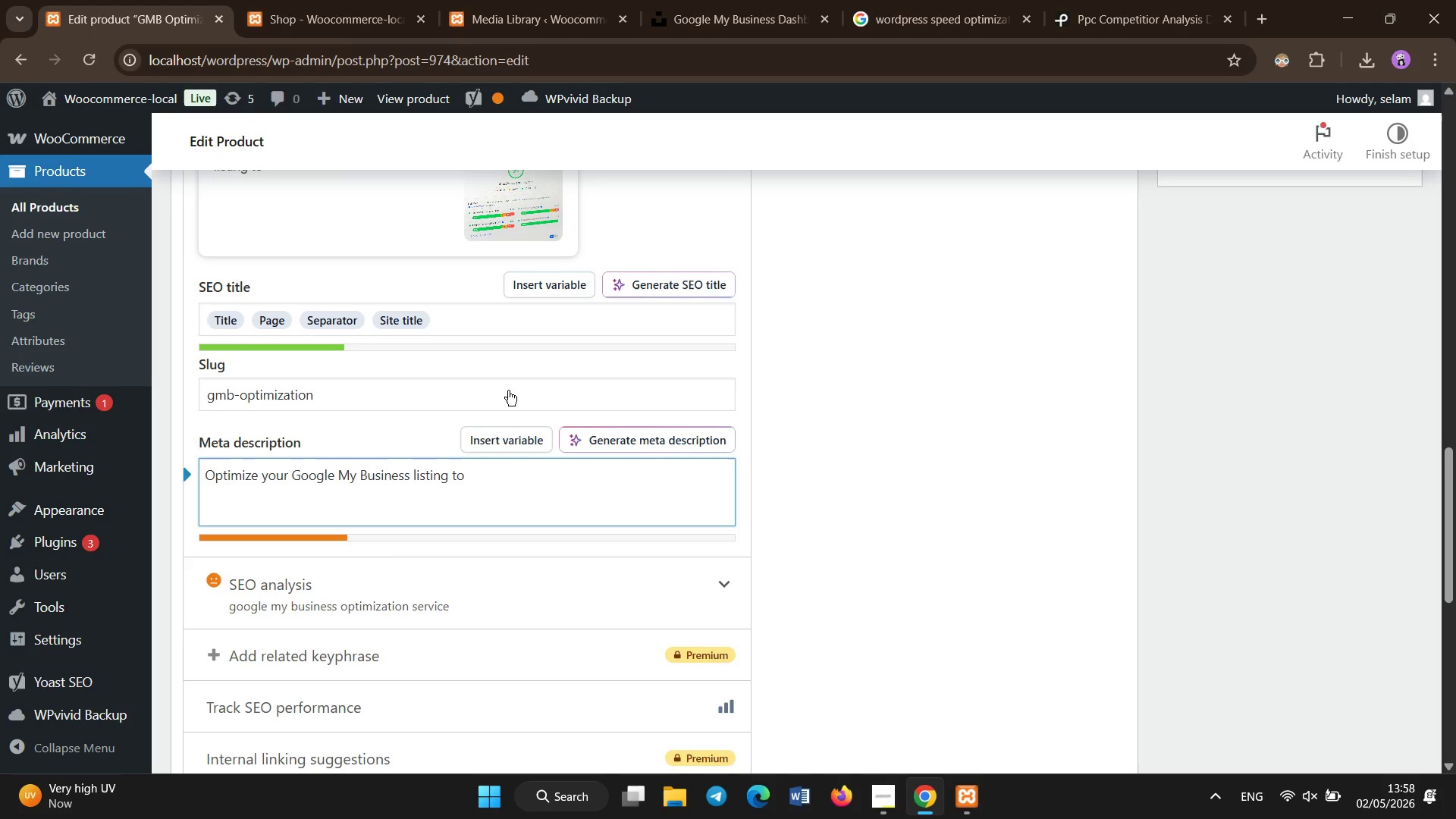 
type( improve local search visibility and attract more customers.)
 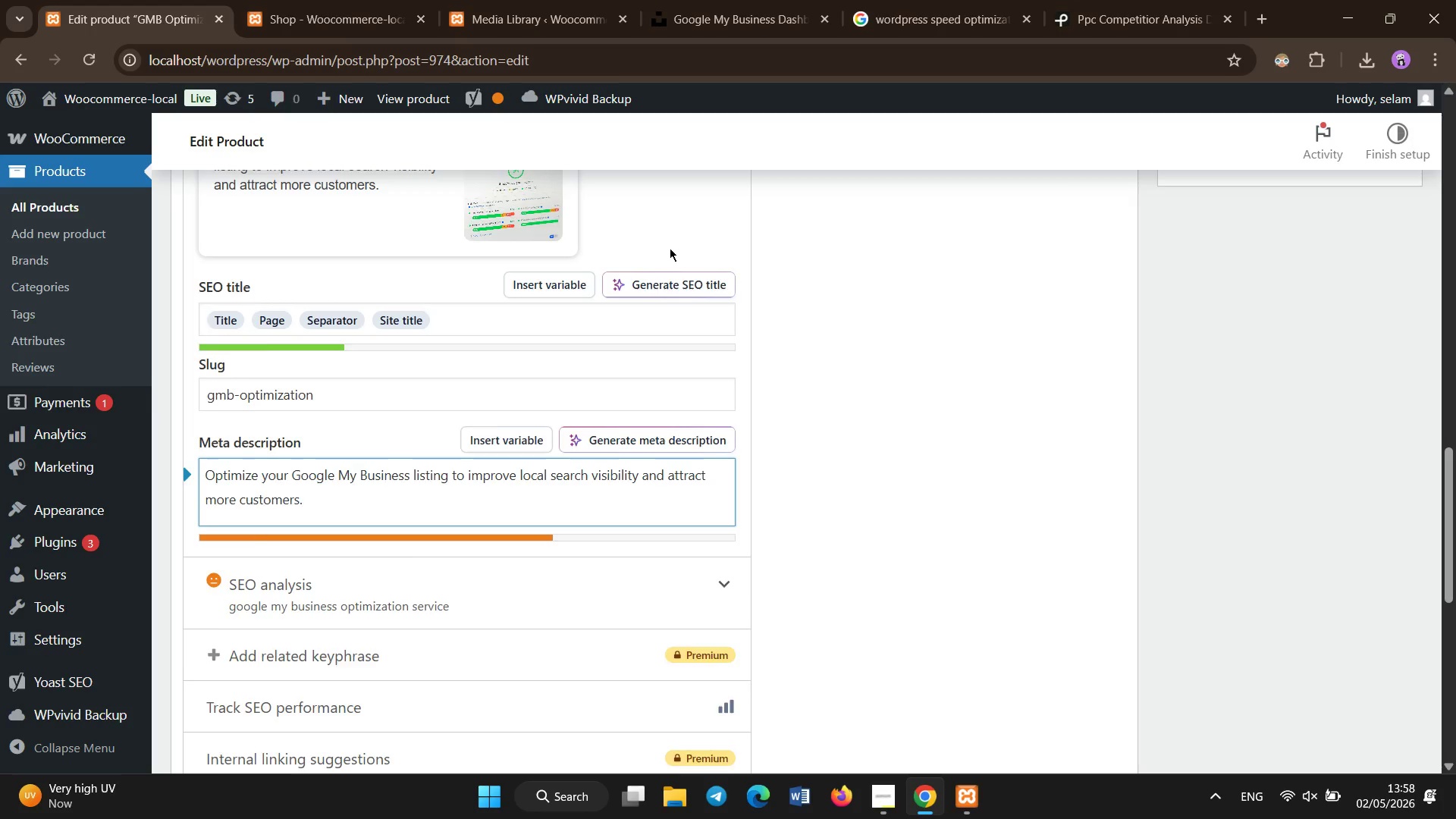 
scroll: coordinate [1097, 435], scroll_direction: up, amount: 20.0
 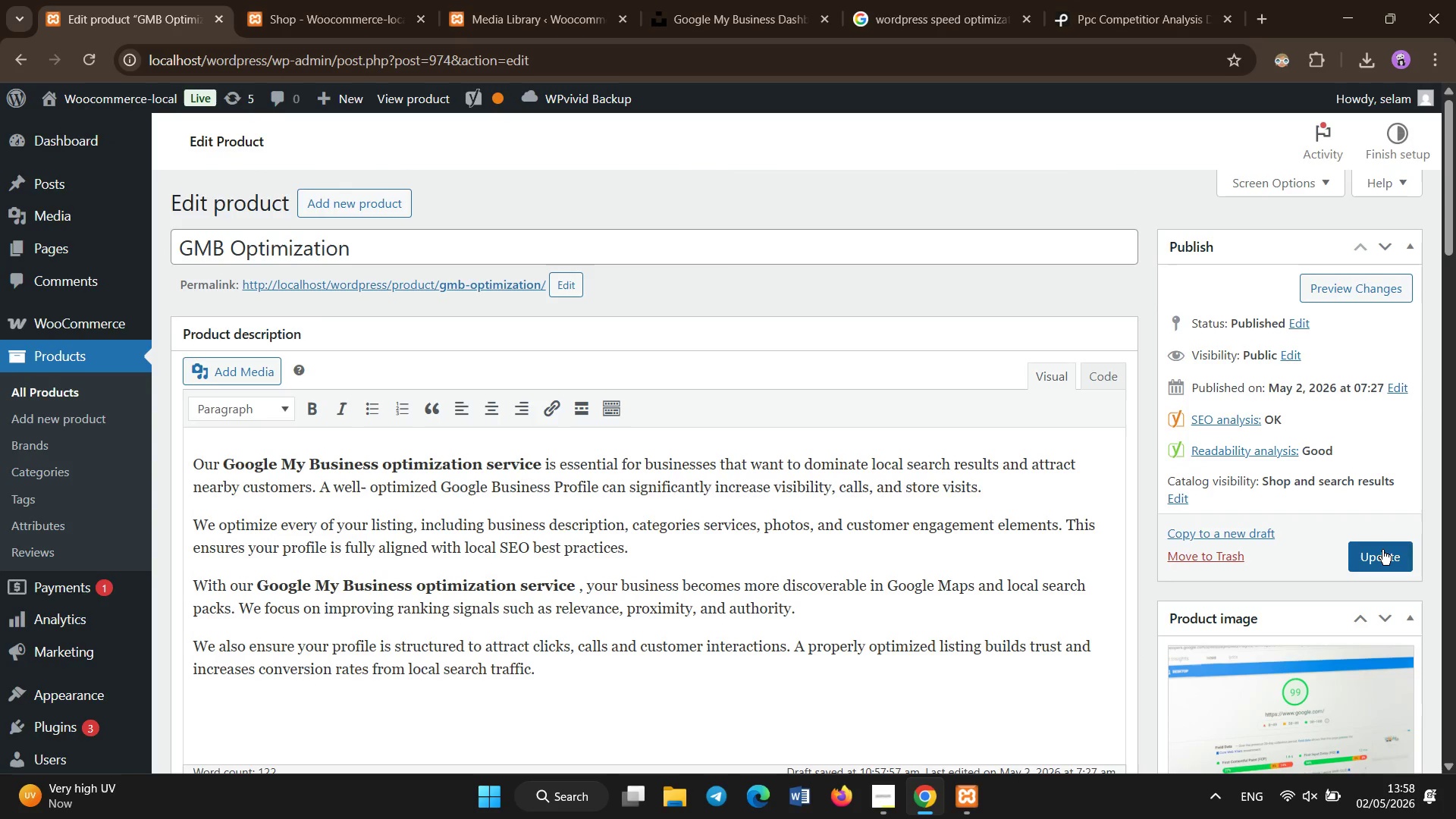 
left_click([1382, 550])
 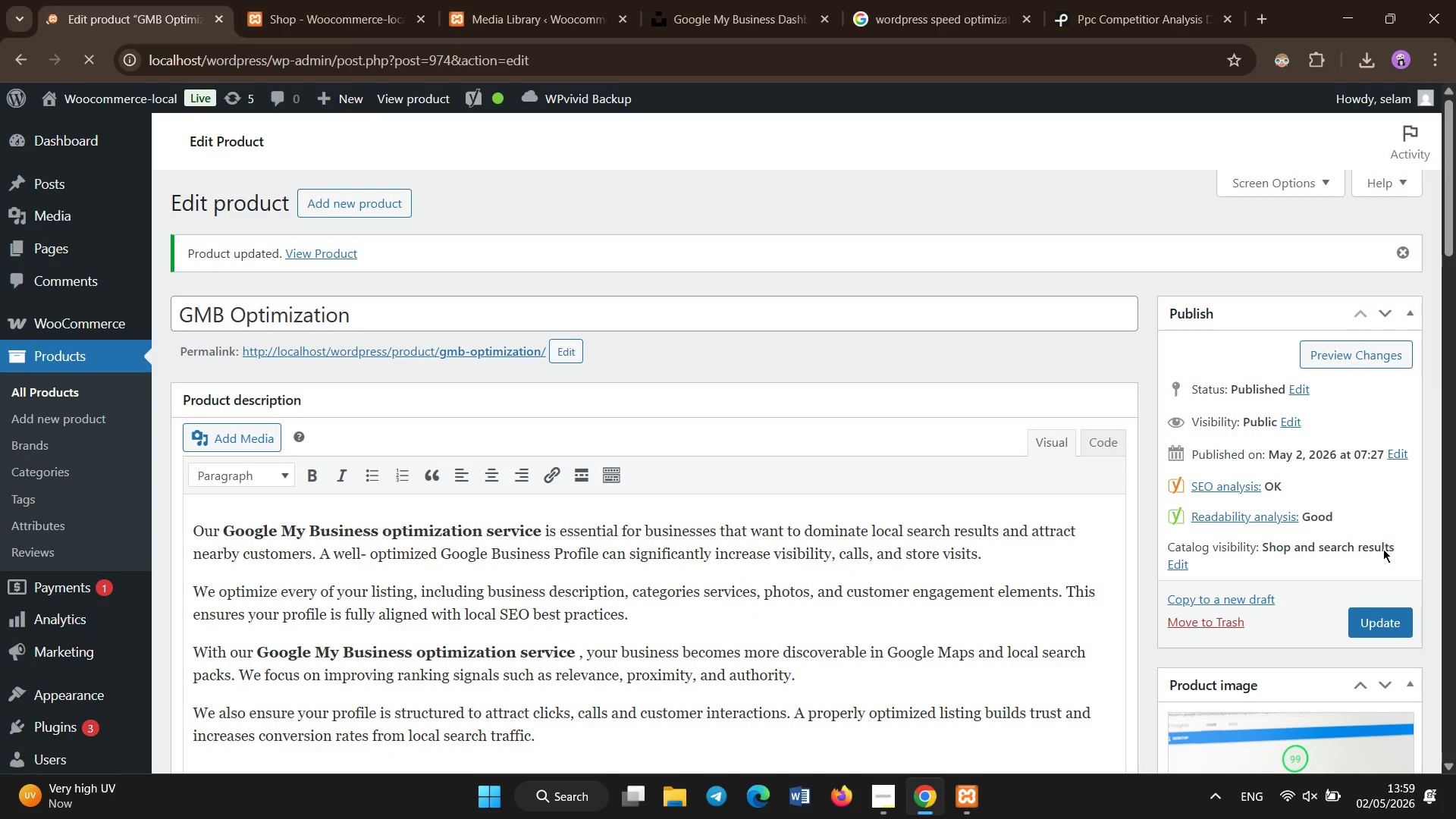 
wait(35.61)
 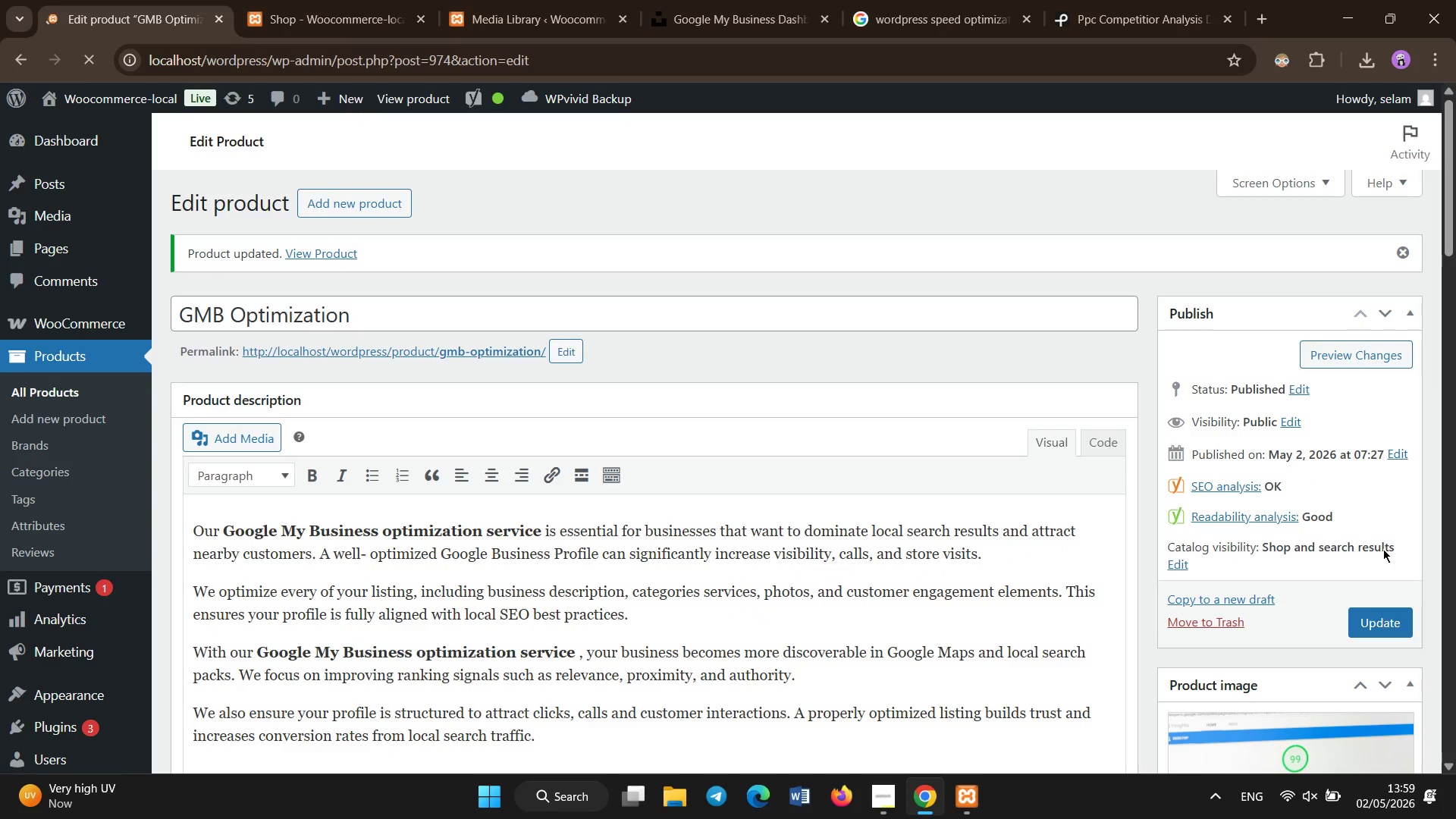 
left_click([115, 391])
 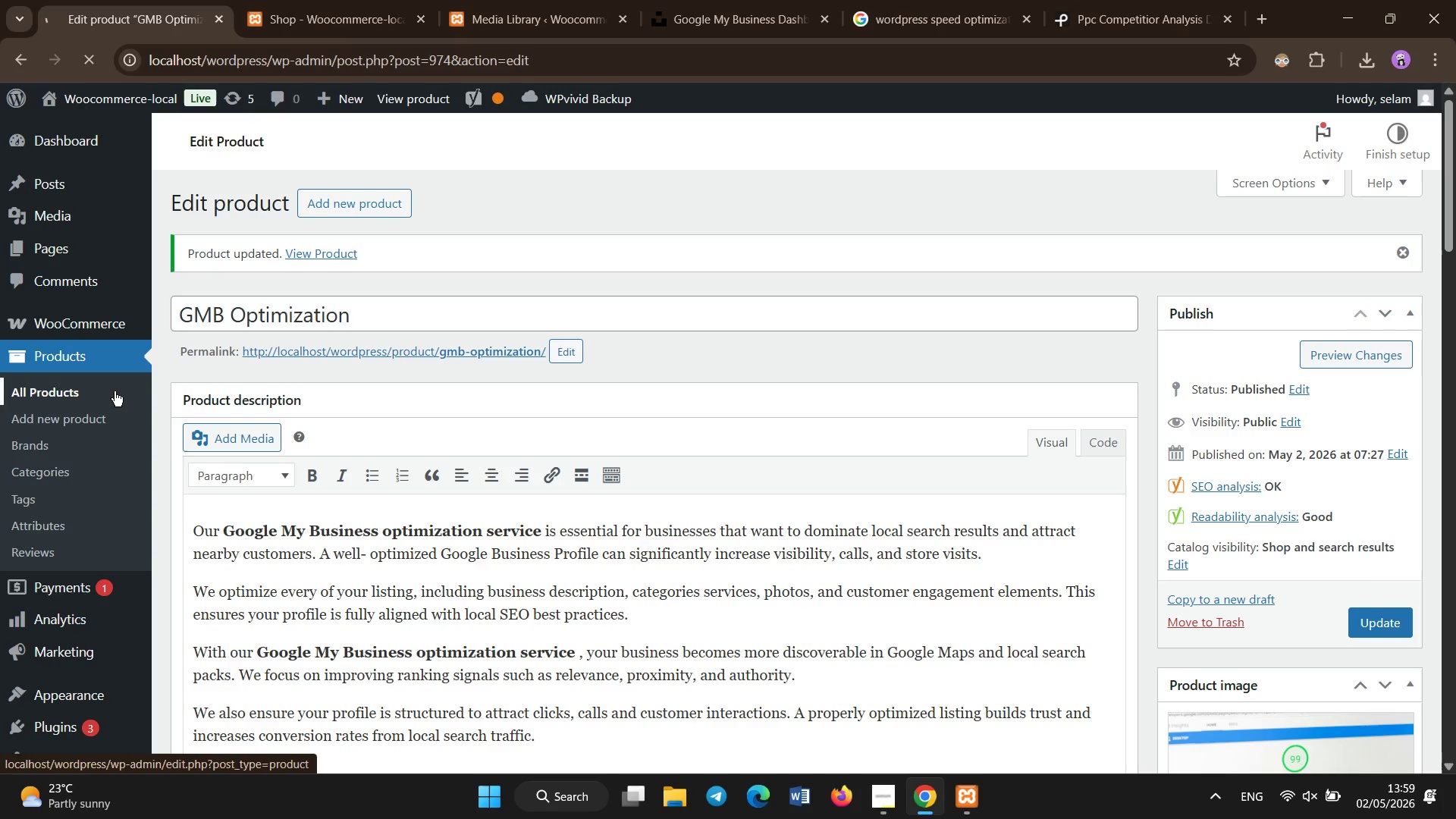 
wait(13.23)
 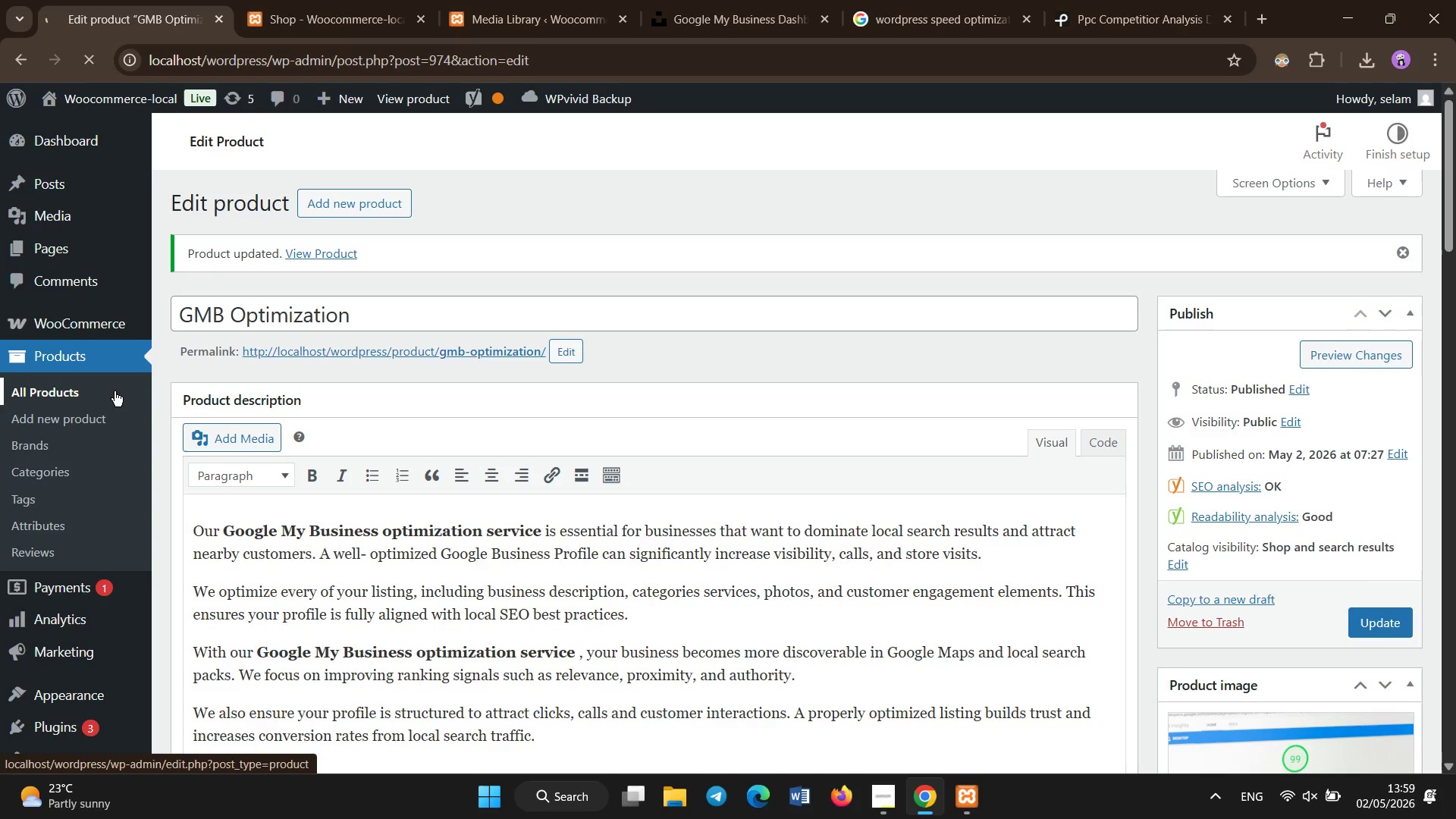 
scroll: coordinate [115, 391], scroll_direction: none, amount: 0.0
 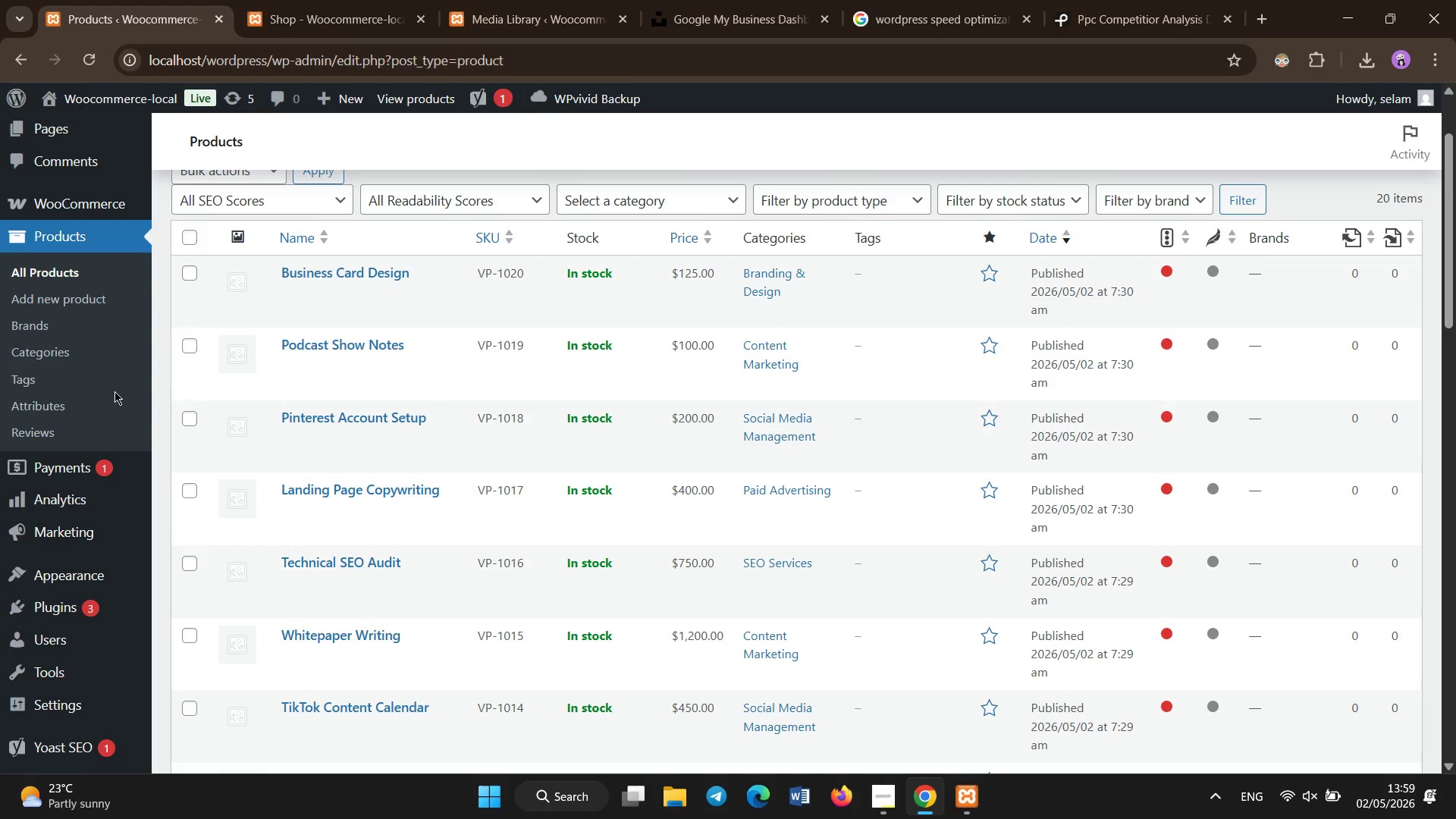 
scroll: coordinate [115, 391], scroll_direction: down, amount: 1.0
 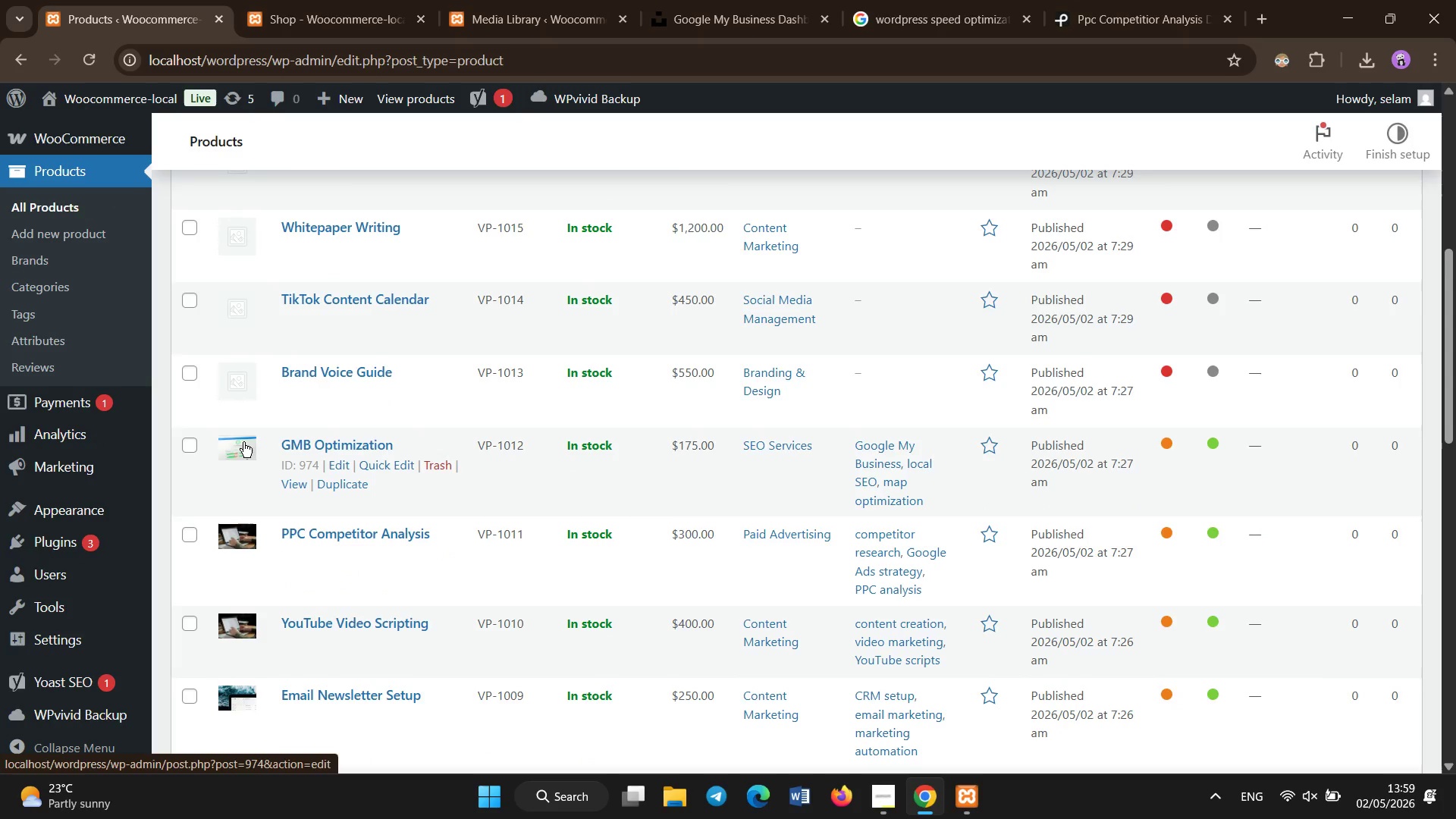 
left_click([297, 368])
 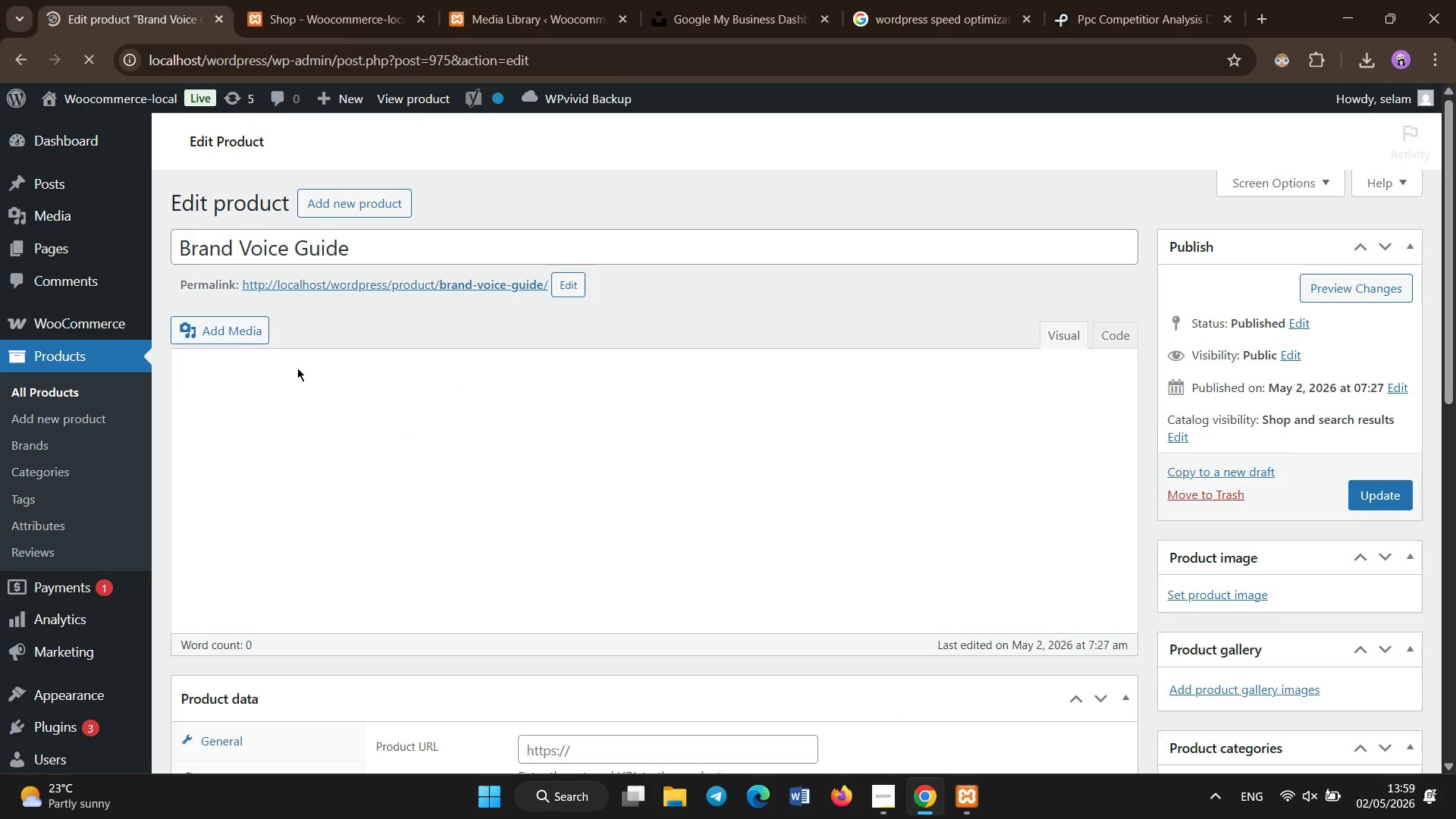 
wait(11.22)
 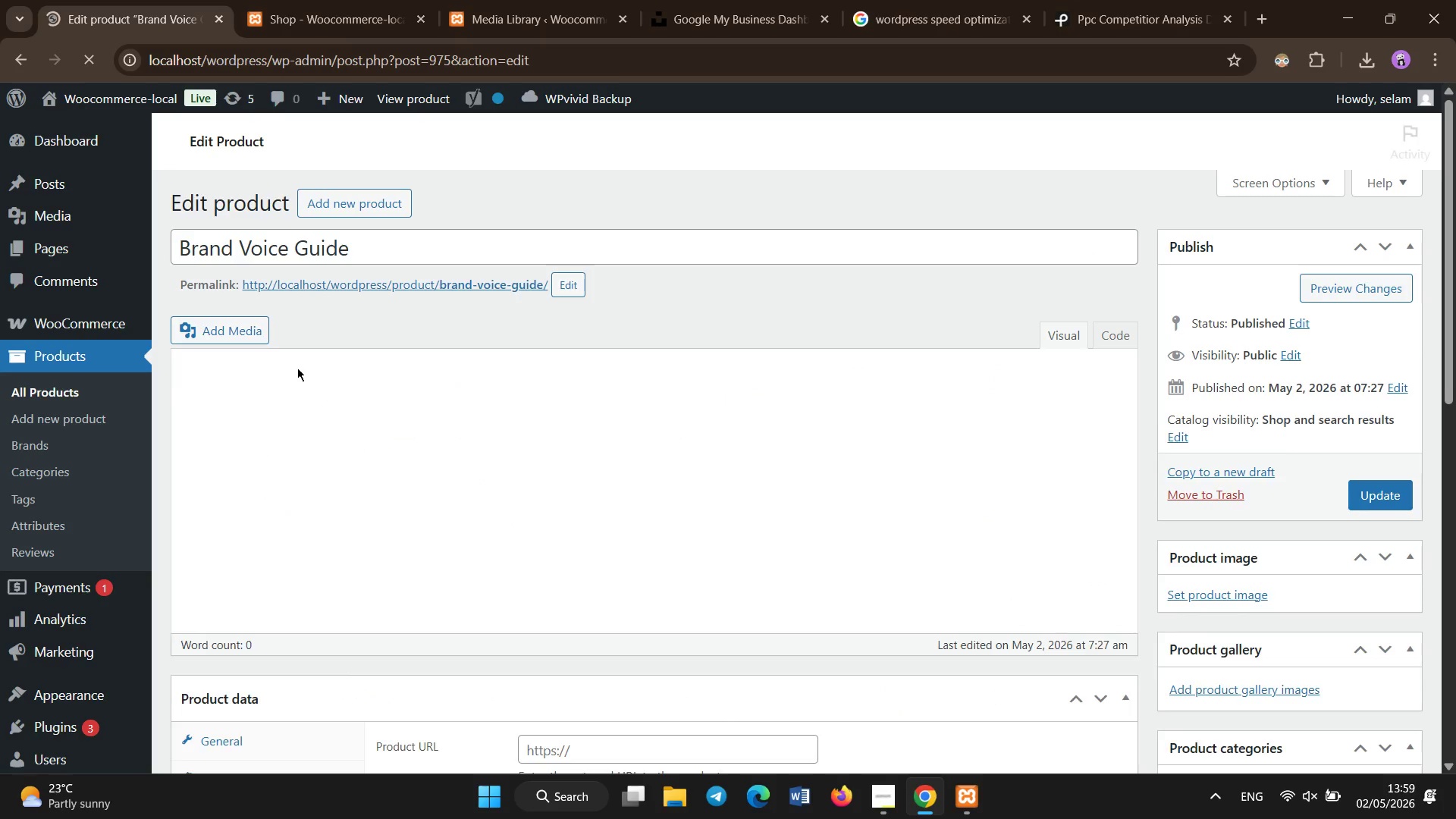 
scroll: coordinate [259, 393], scroll_direction: down, amount: 30.0
 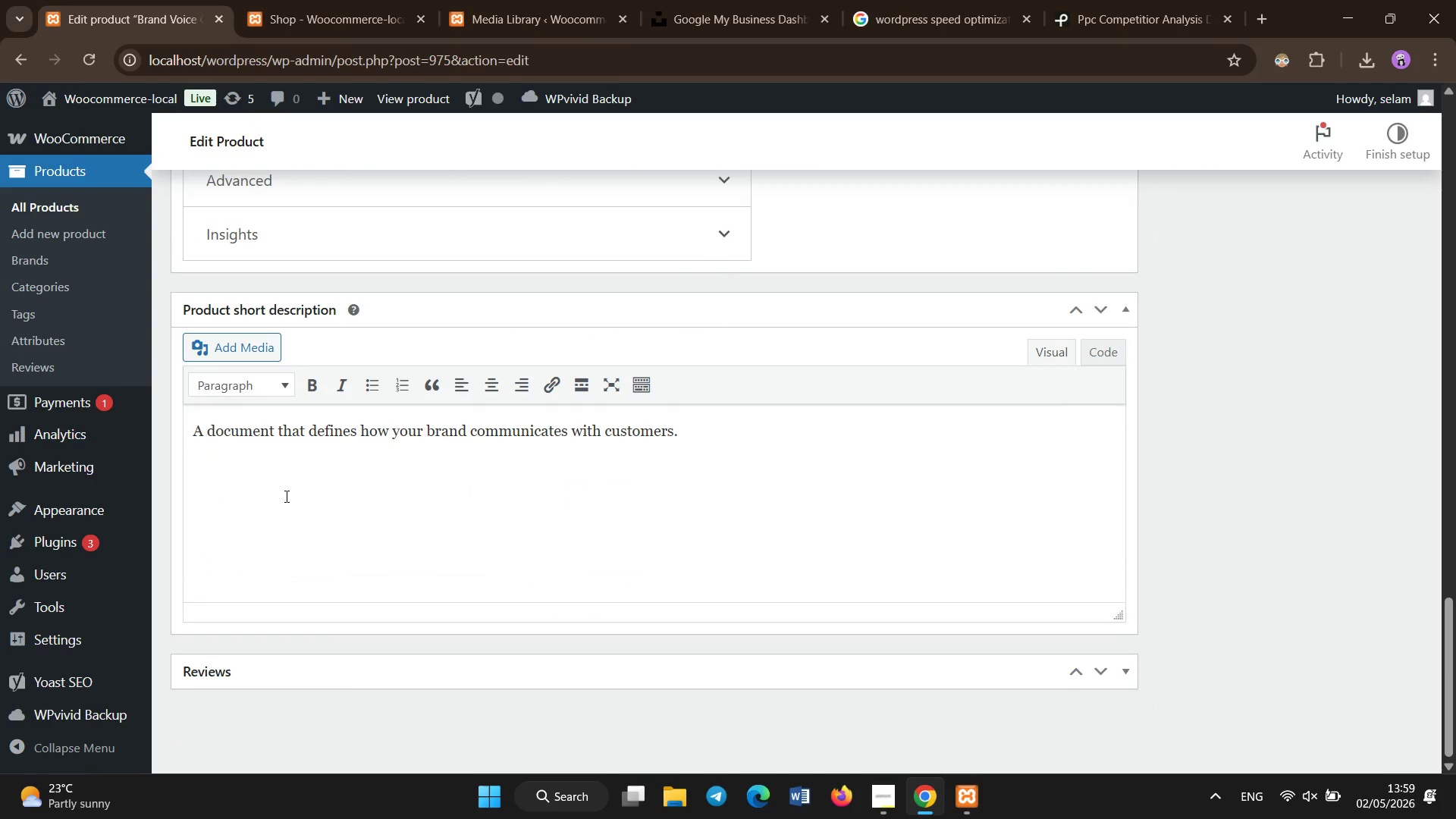 
left_click([287, 497])
 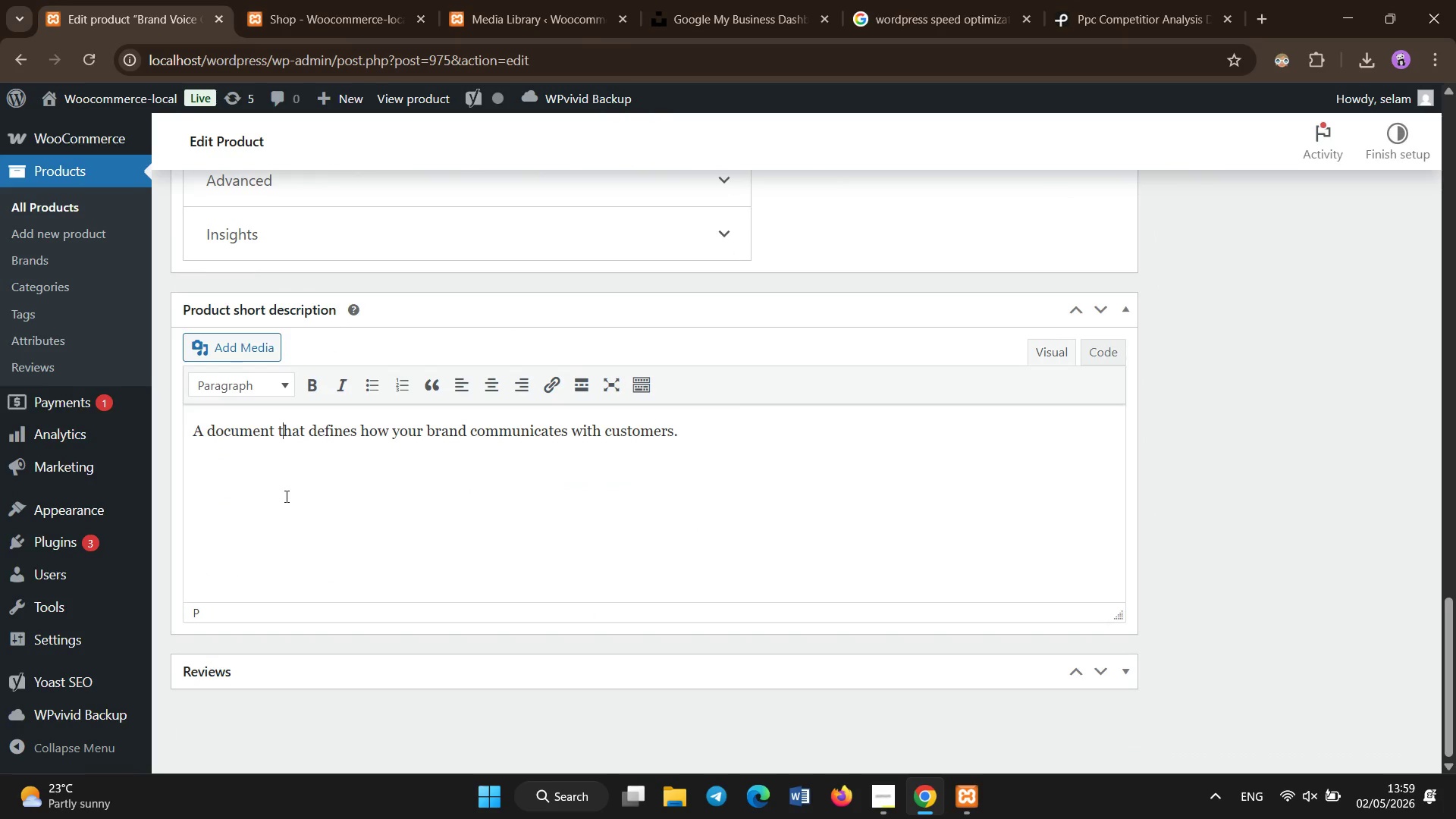 
key(Control+A)
 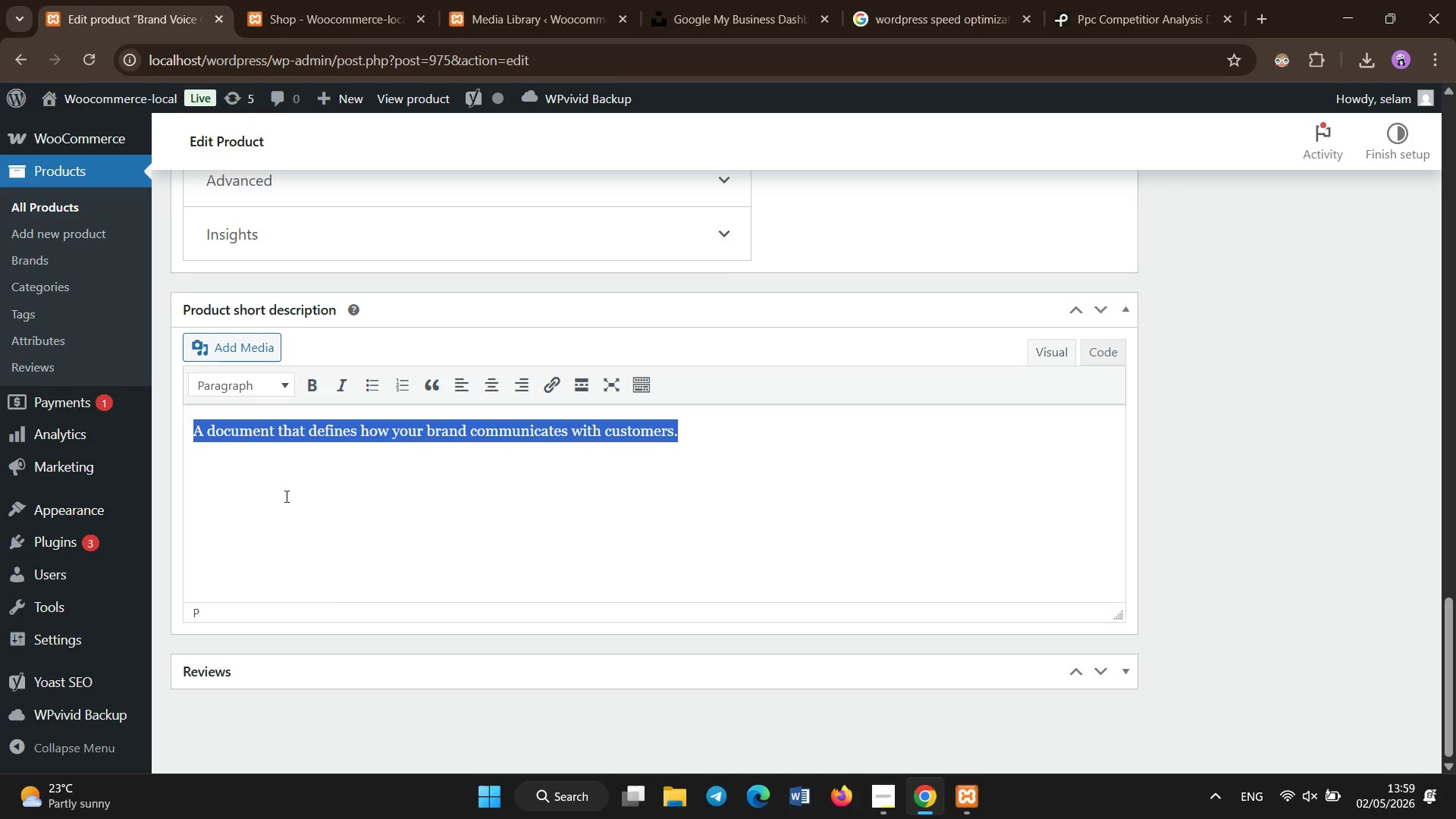 
key(Backspace)
type(Our brand identity style guide )
 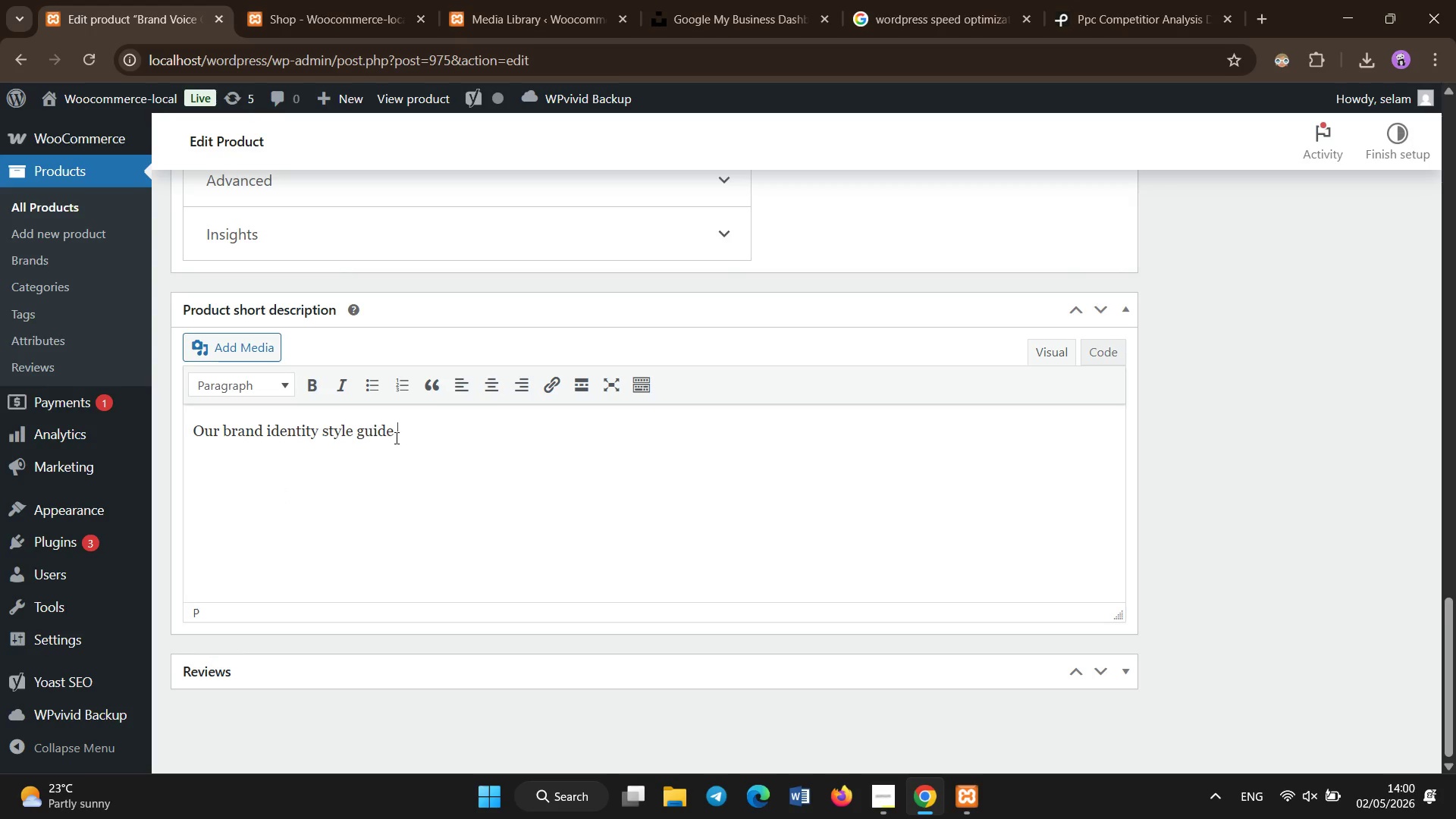 
left_click_drag(start_coordinate=[397, 440], to_coordinate=[222, 431])
 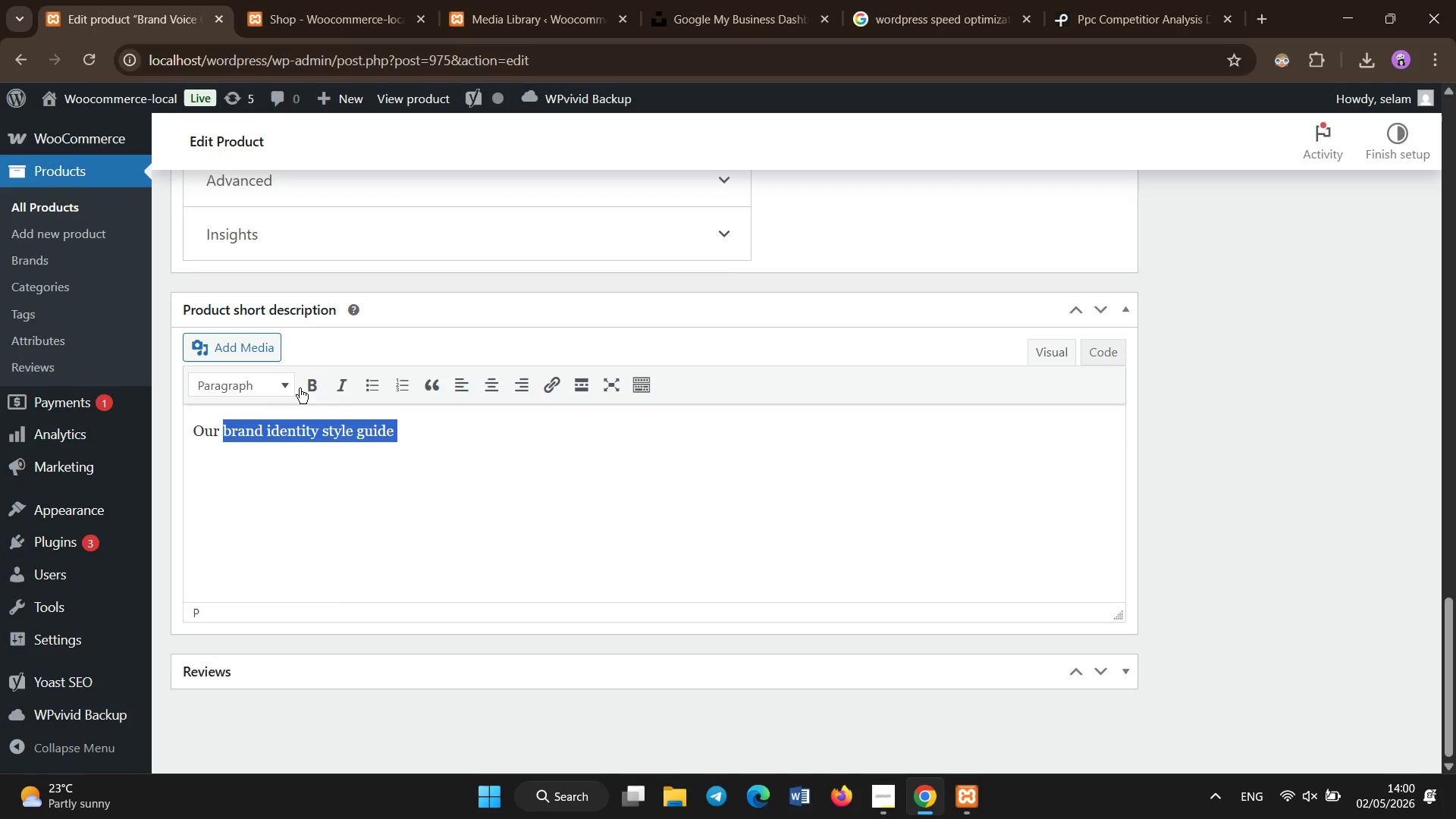 
left_click([303, 386])
 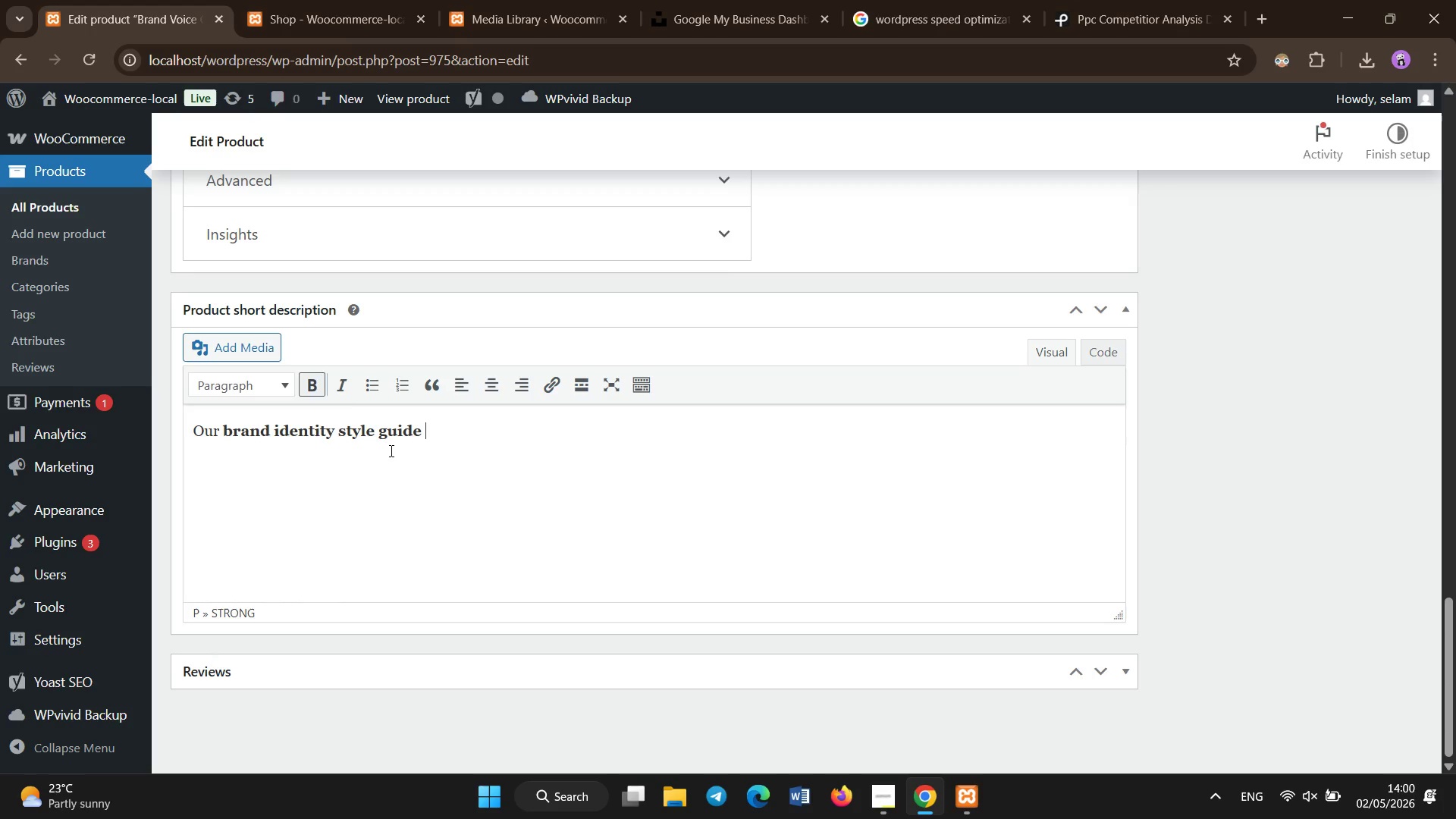 
left_click([316, 381])
 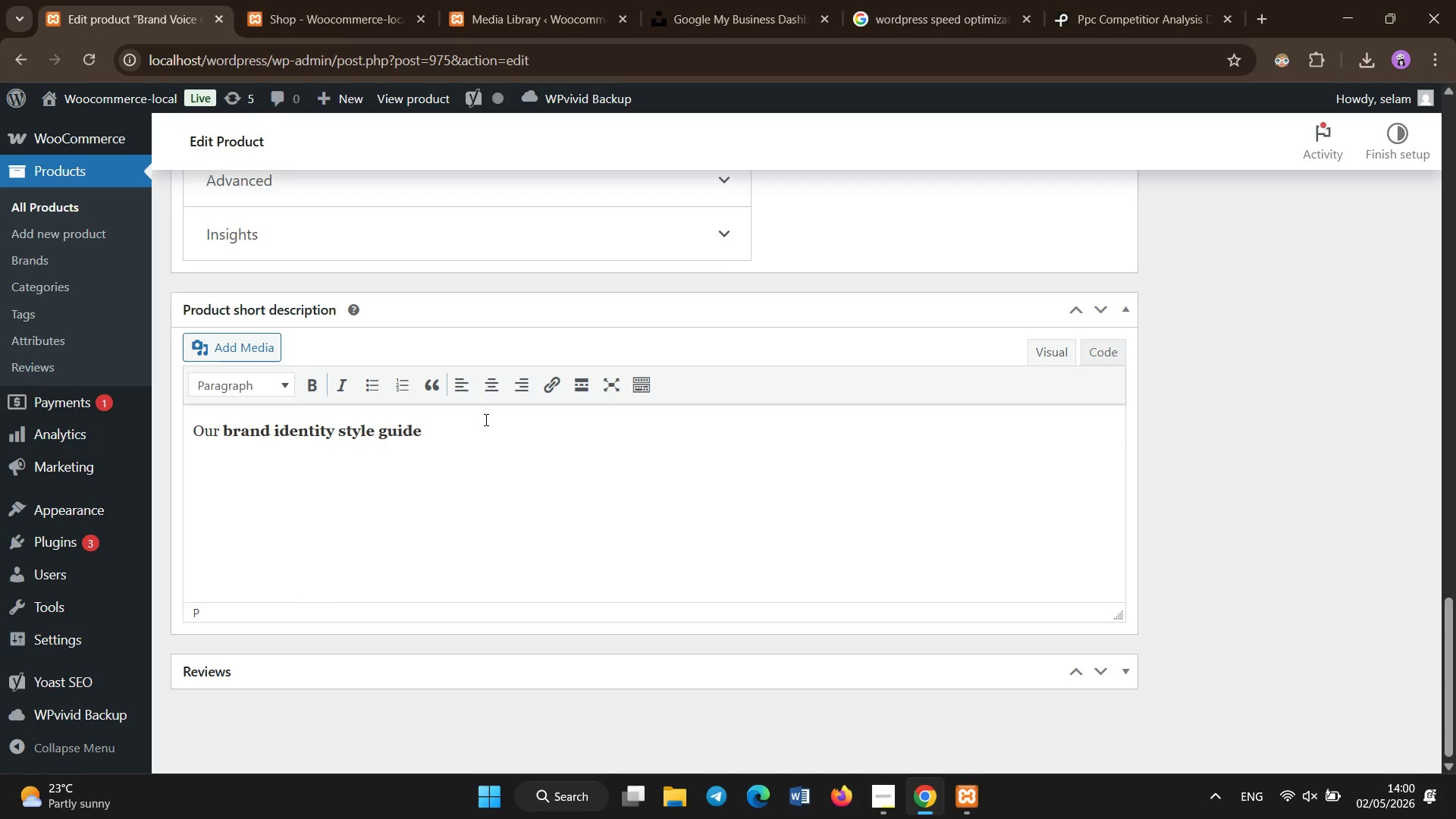 
type(sse)
key(Backspace)
key(Backspace)
type(ervice defines your brand voice, cl)
key(Backspace)
type(olors, and visual identitiy to ntity to ensure consistency across all platforms and marketing materials.)
 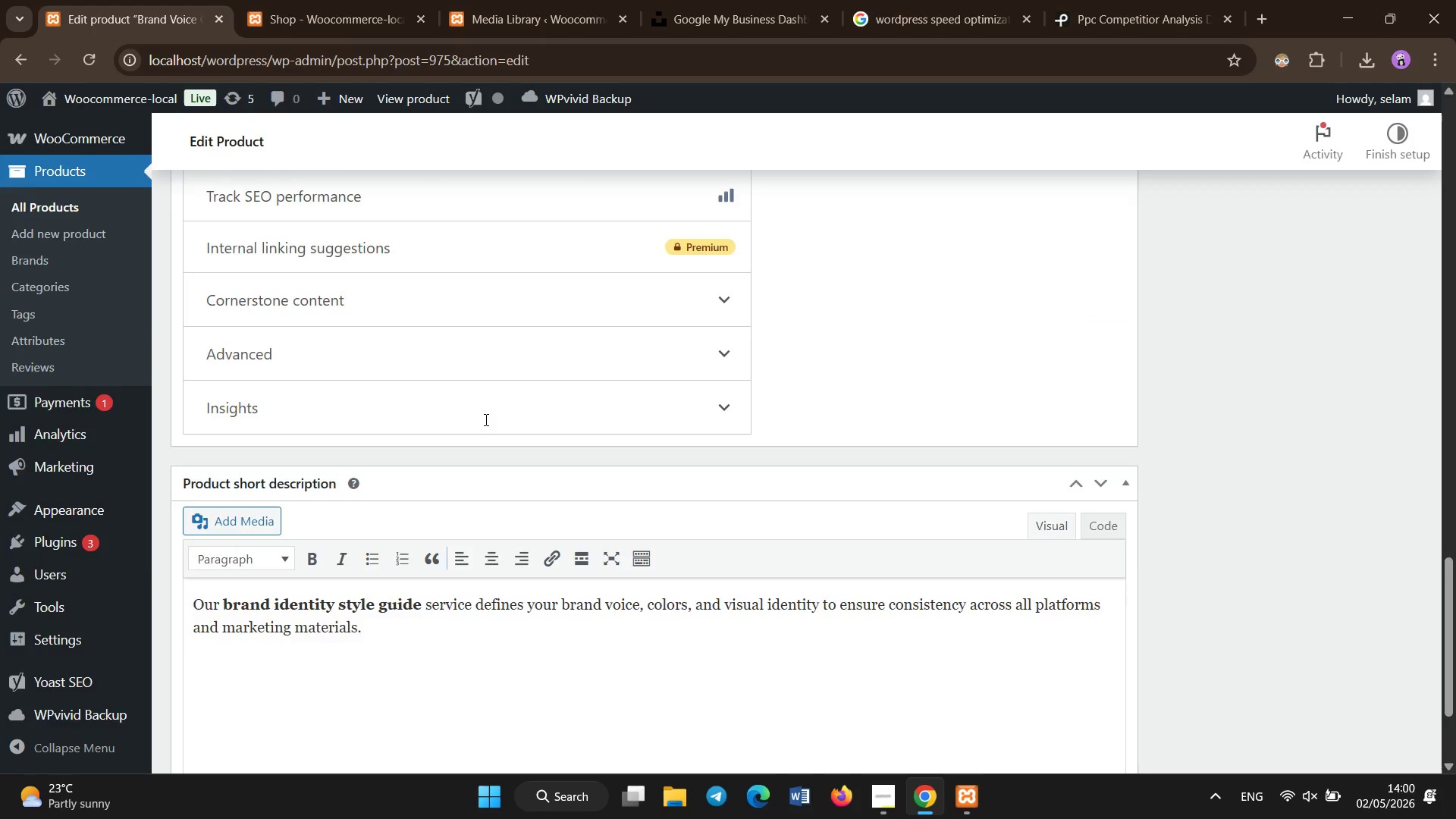 
left_click([500, 525])
 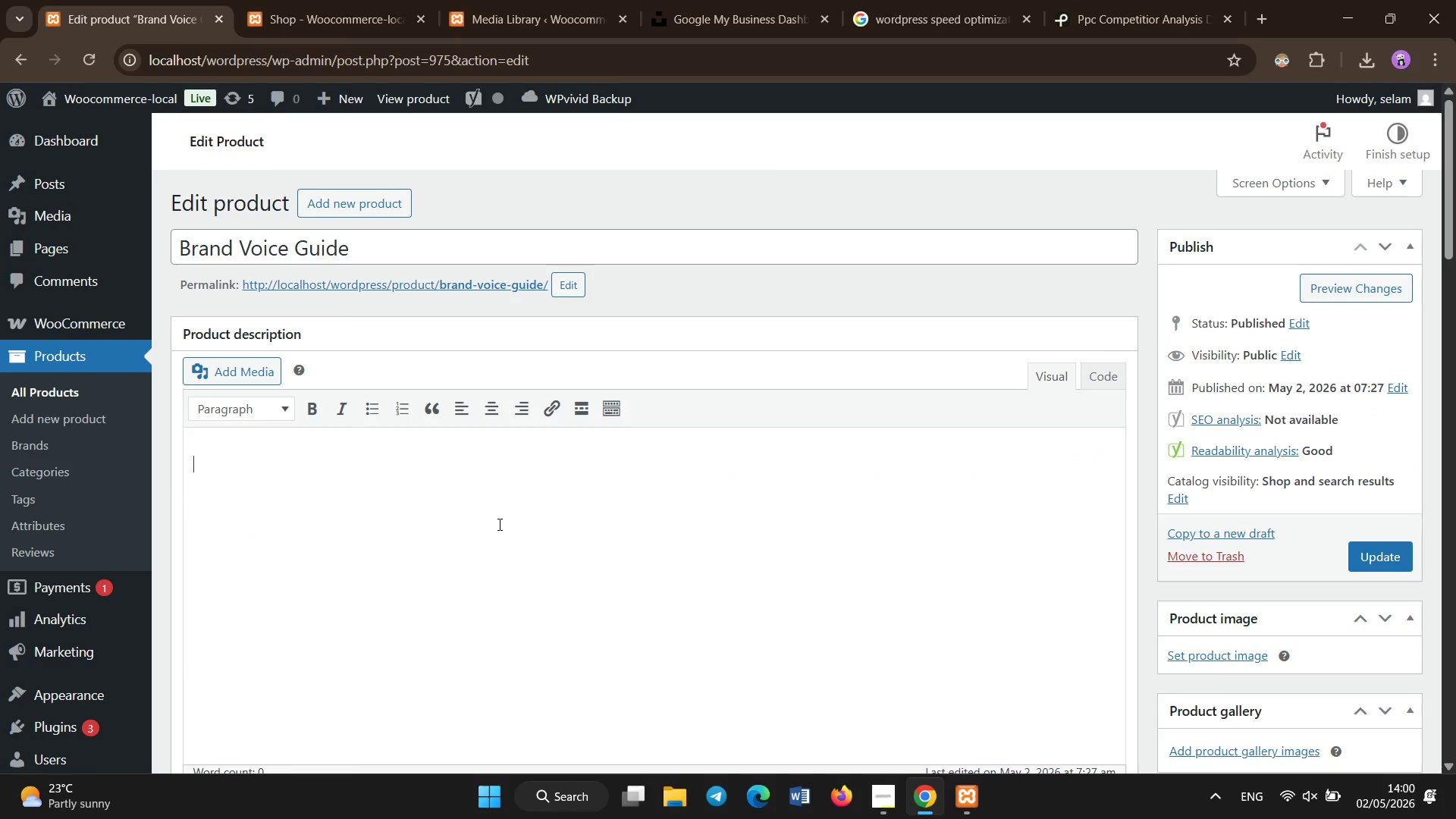 
scroll: coordinate [487, 430], scroll_direction: up, amount: 28.0
 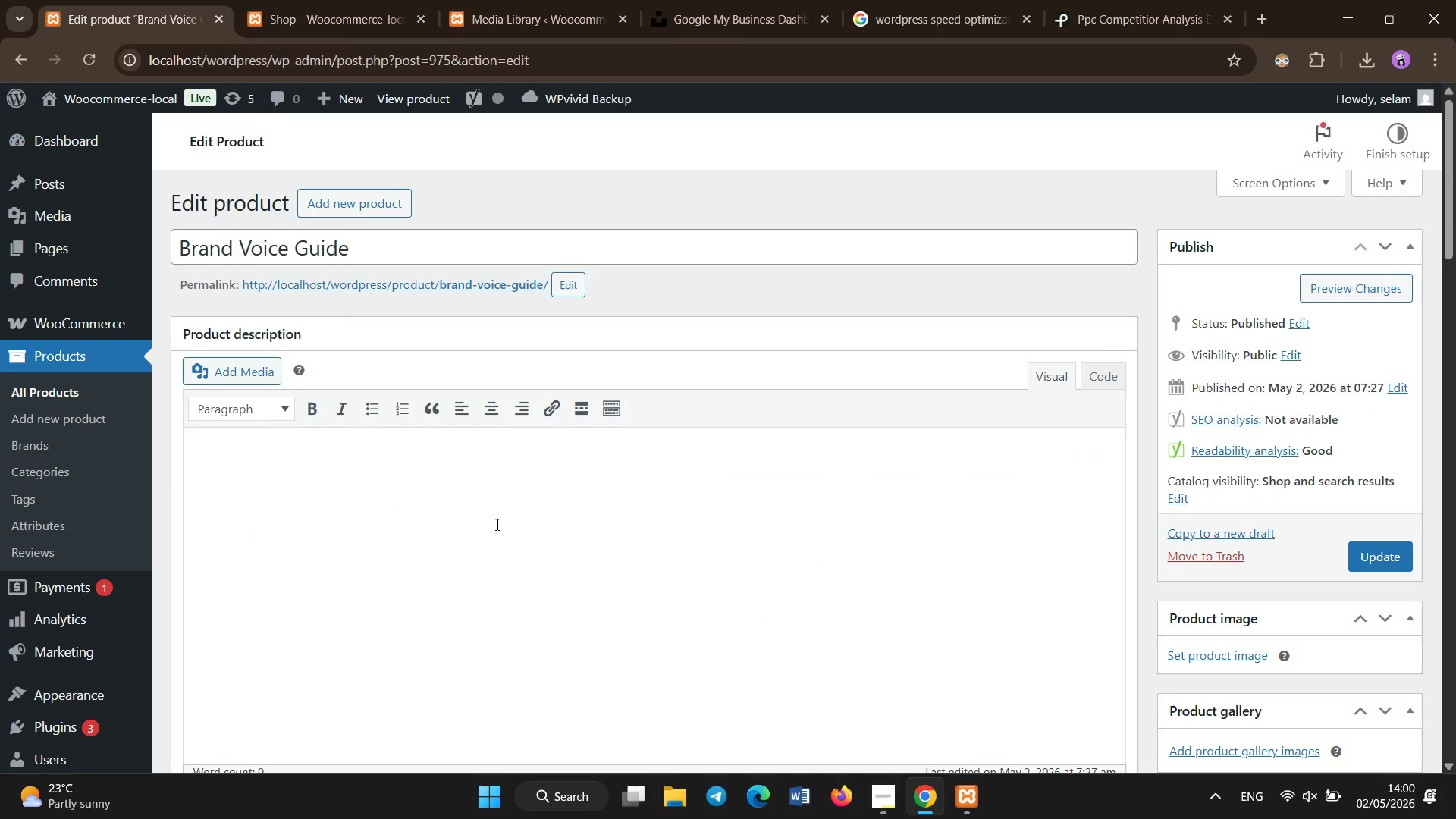 
type(A strong and consistent brand is essential for long-term business success, and our brand identity style guide service ensure)
 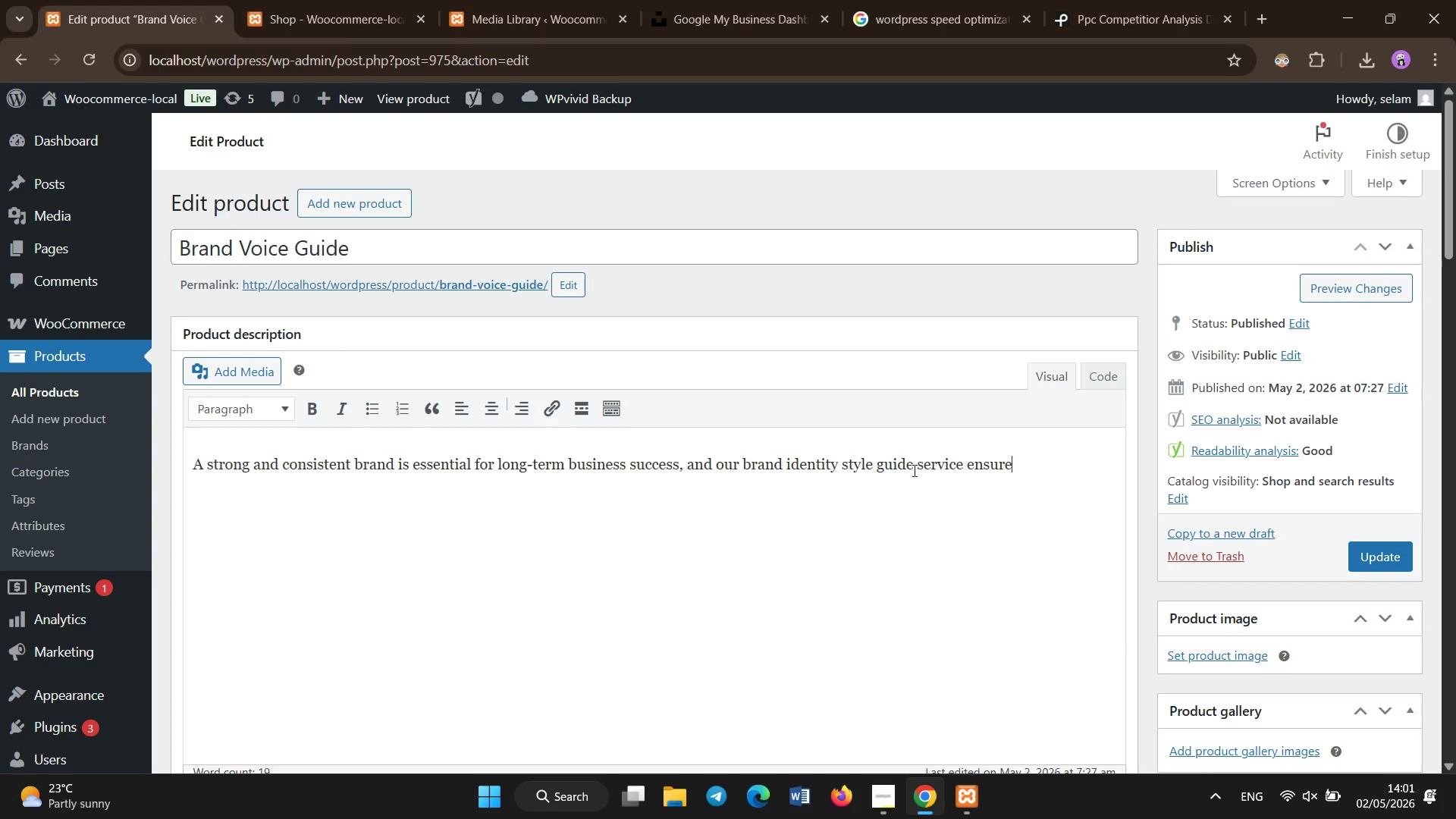 
wait(7.14)
 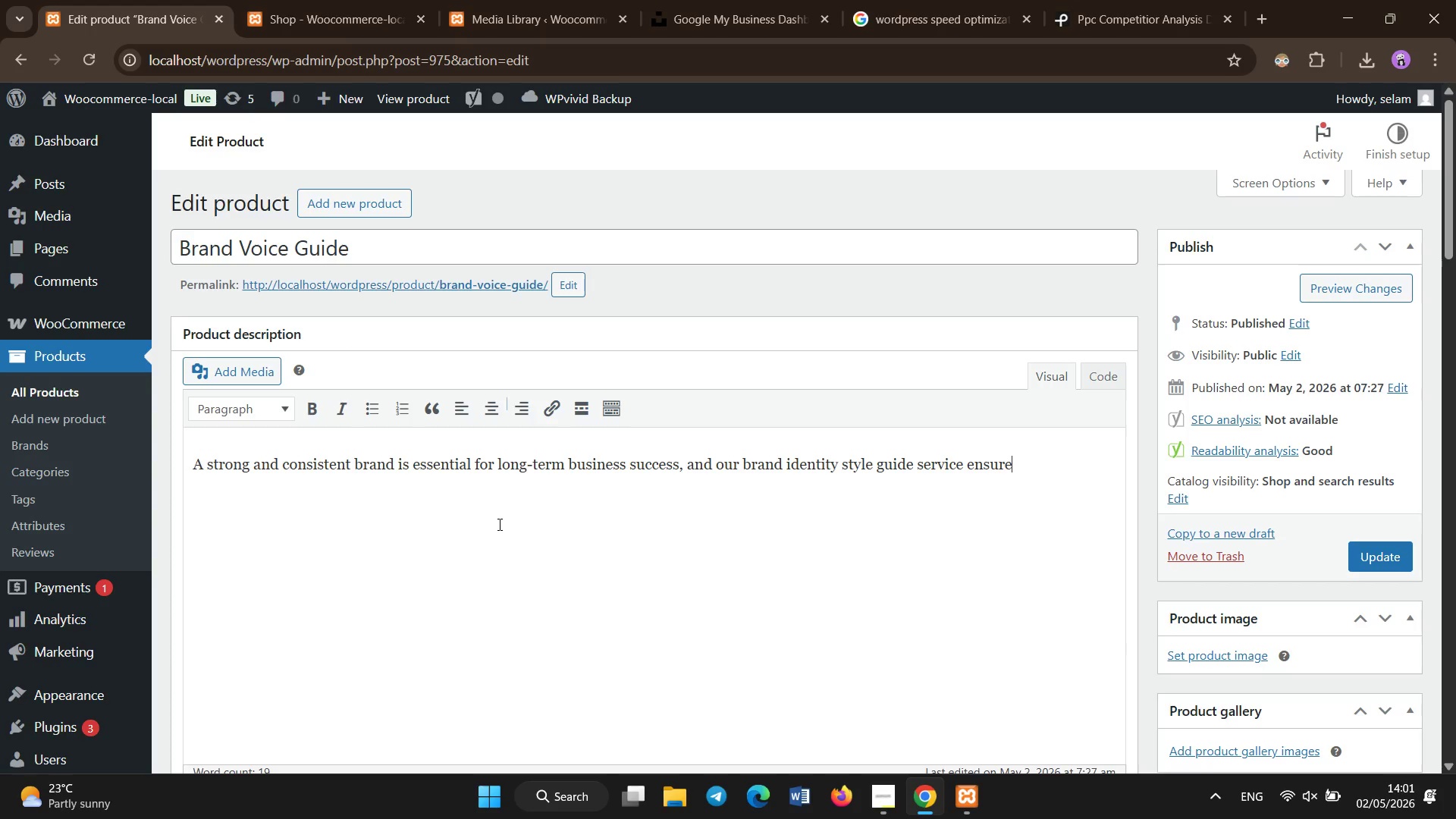 
left_click_drag(start_coordinate=[918, 464], to_coordinate=[744, 463])
 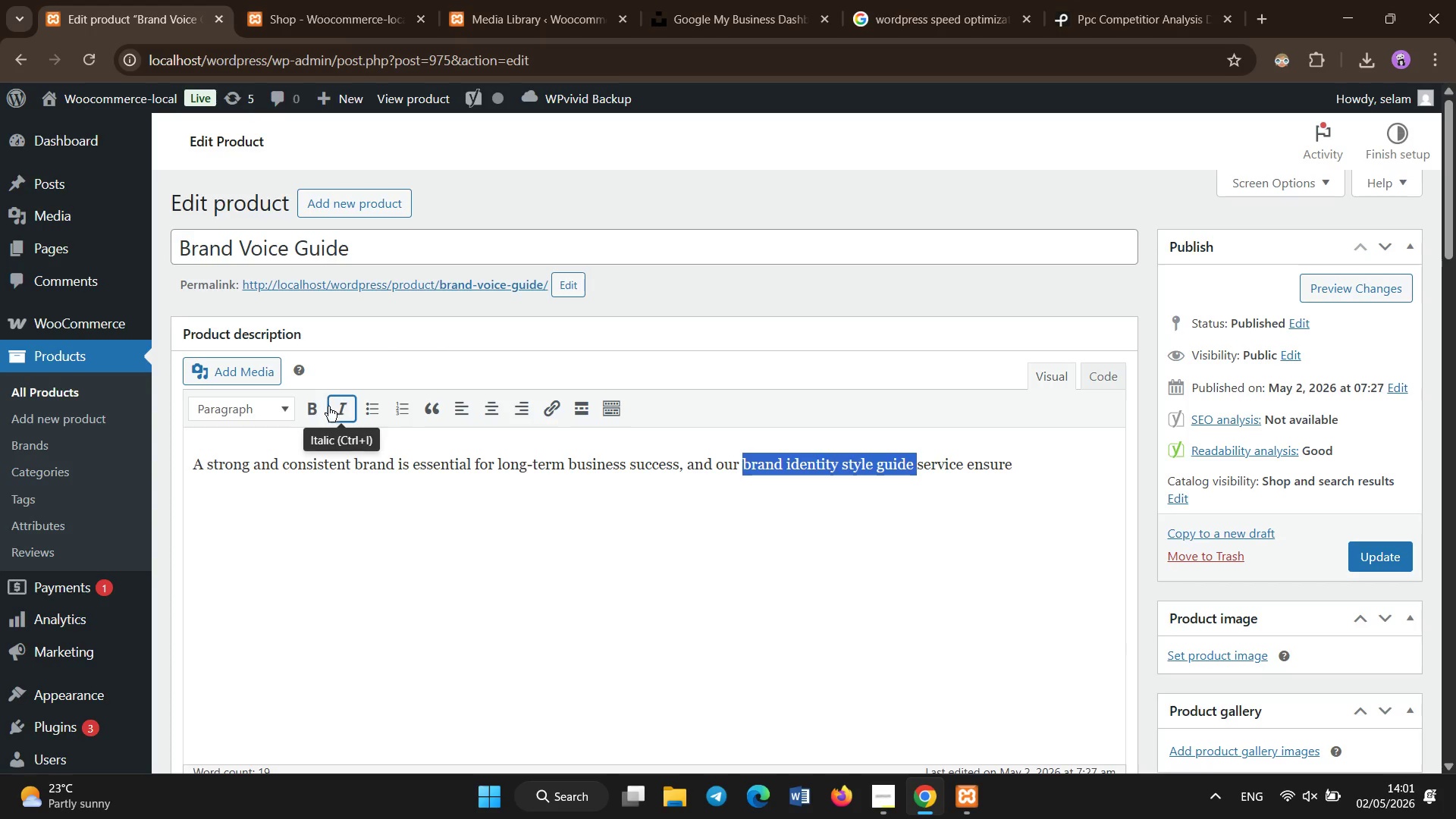 
left_click([315, 410])
 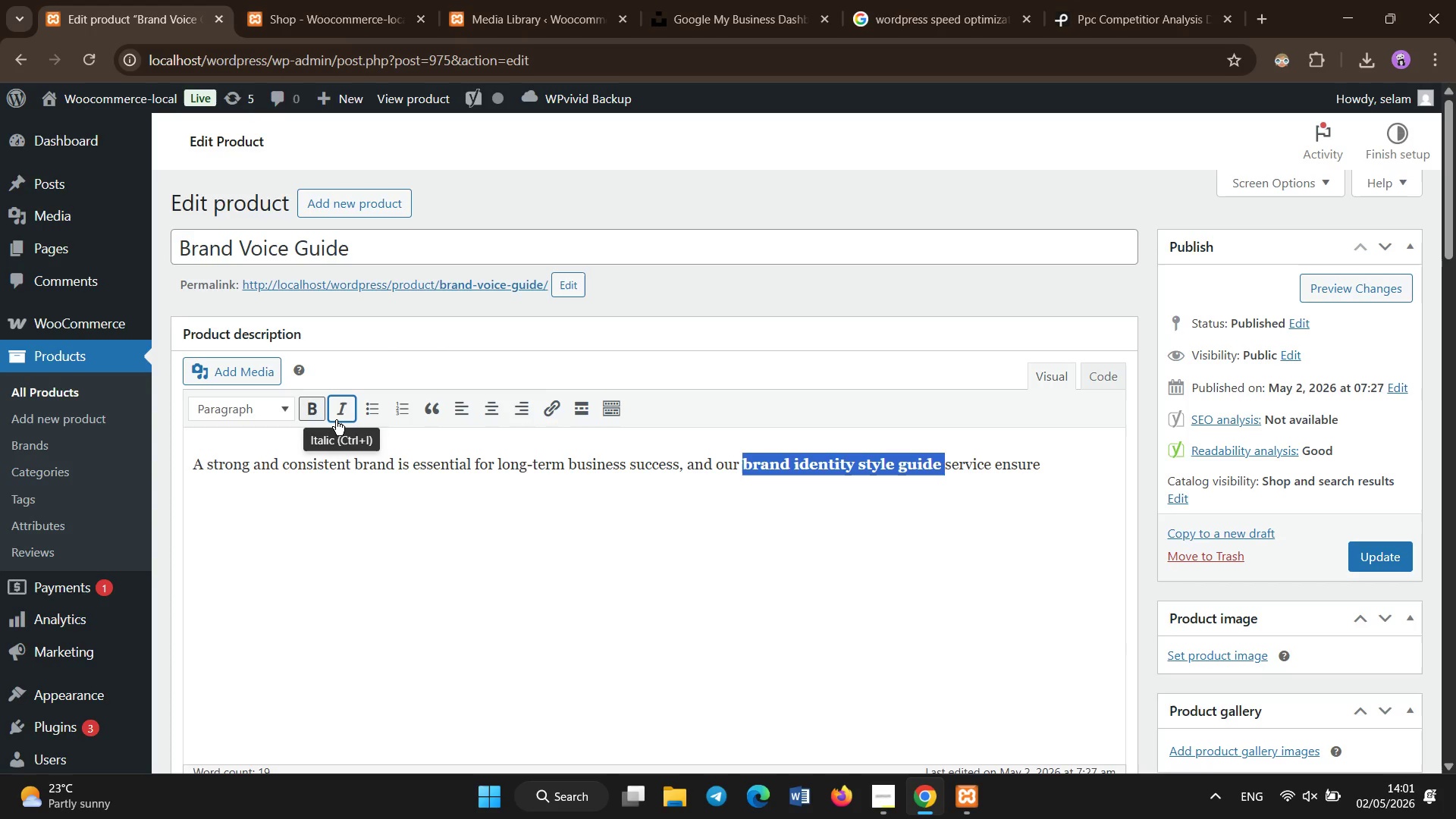 
left_click([1066, 460])
 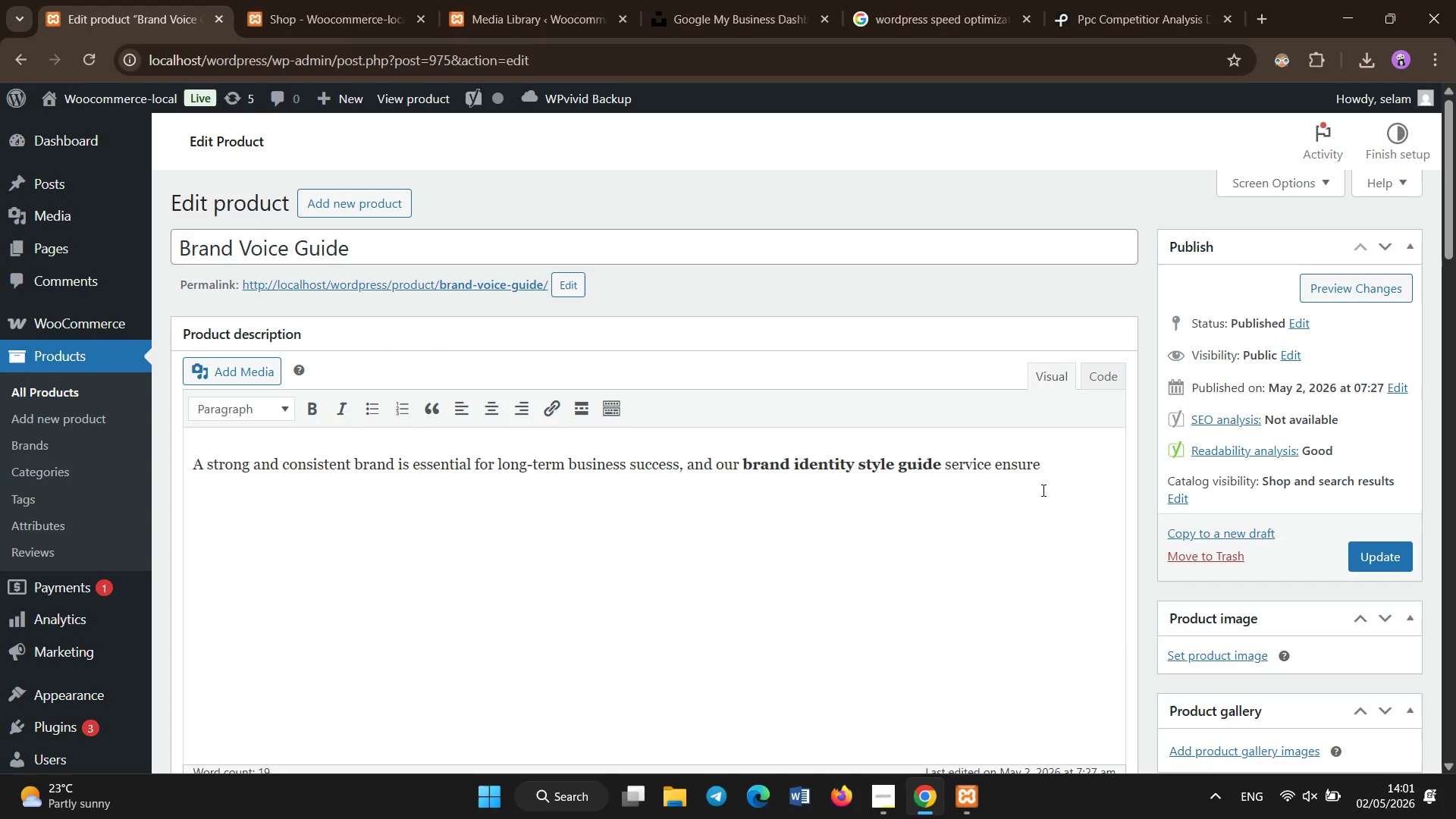 
type( your business communicates clearly and professionally accr)
key(Backspace)
key(Backspace)
type(ross all channels.)
 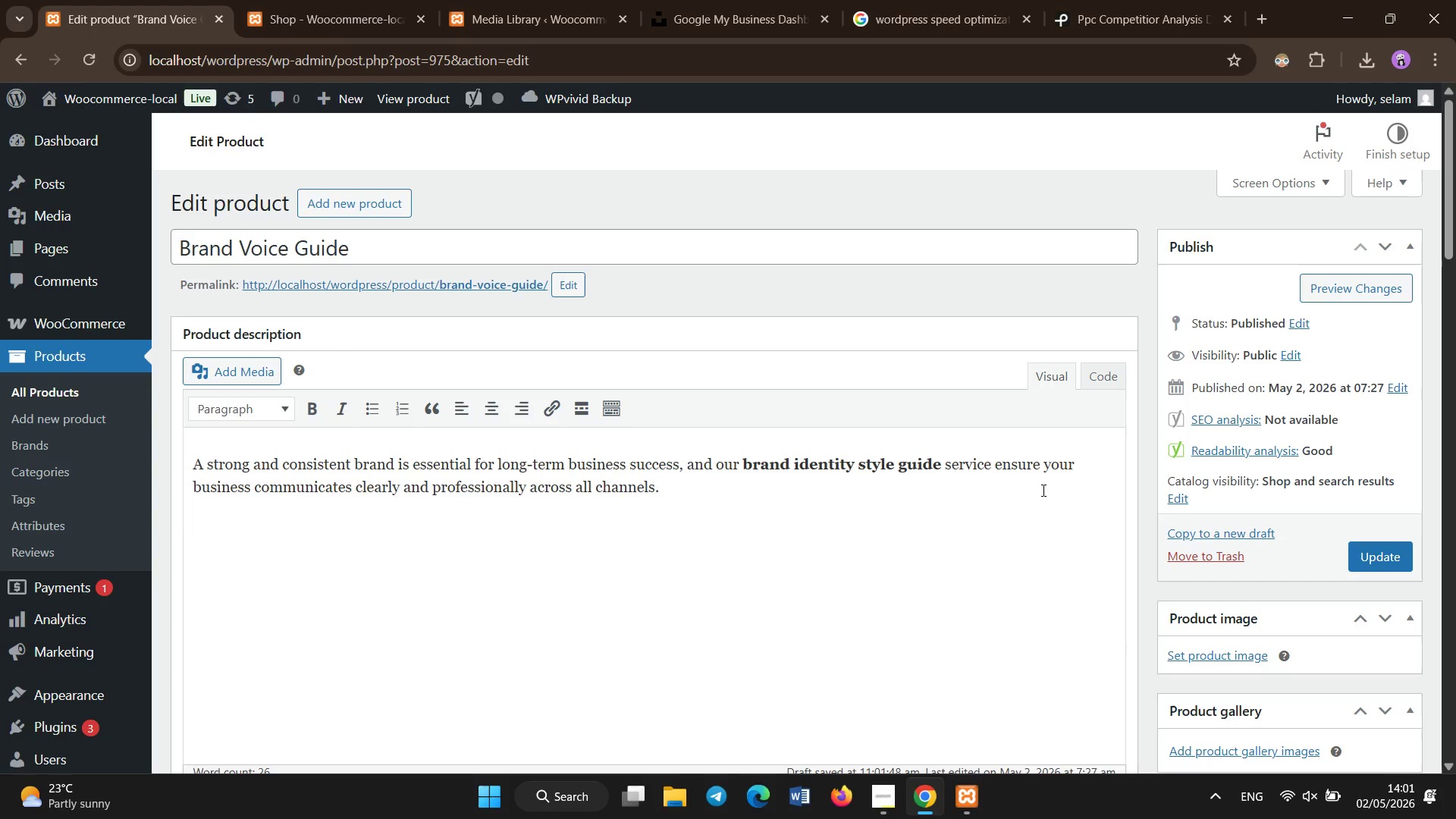 
key(Enter)
 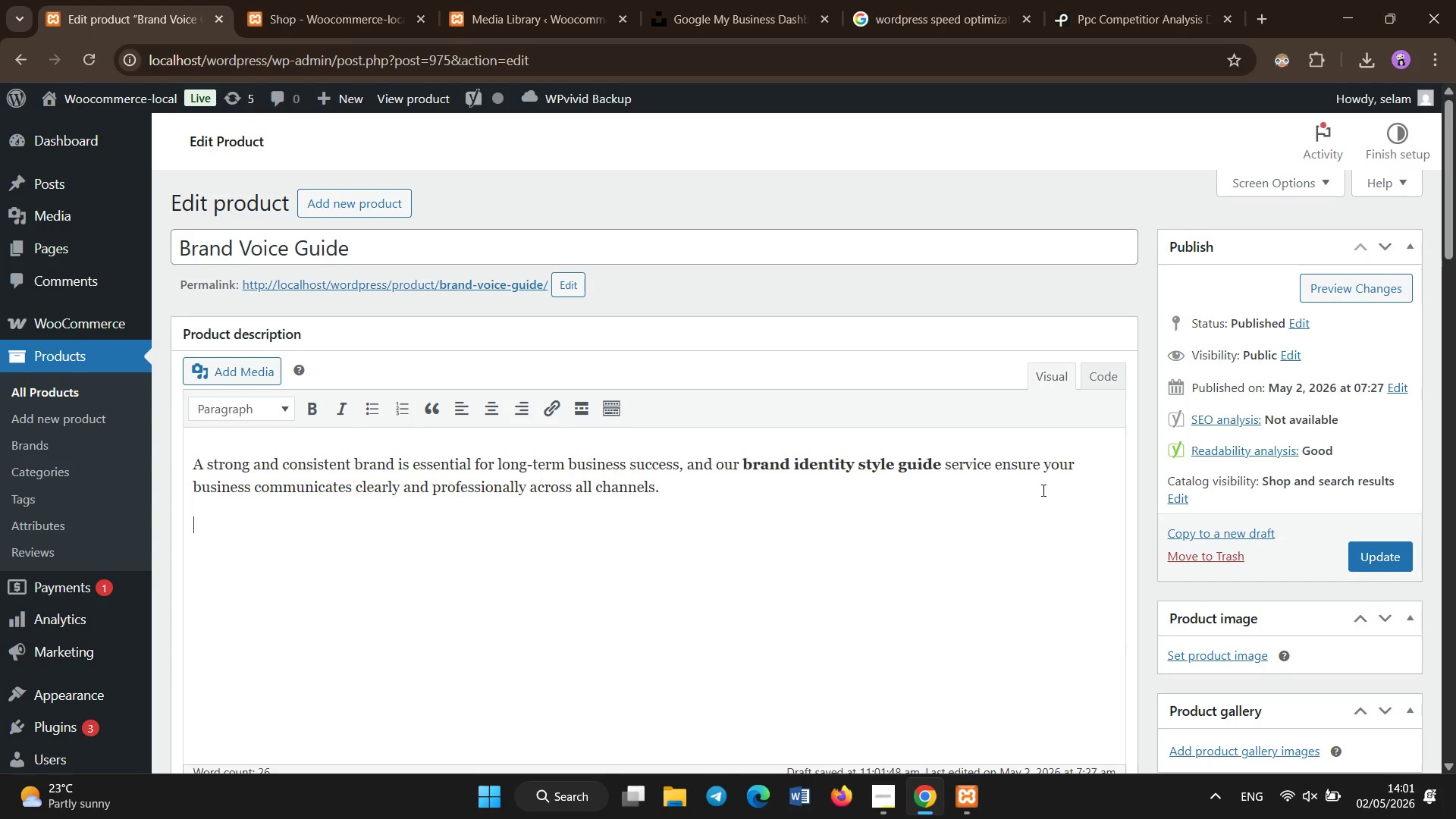 
type(We develp )
key(Backspace)
key(Backspace)
key(Backspace)
type(lop a complete brand system that includes visual identity )
key(Backspace)
type(, typography, color plat)
key(Backspace)
key(Backspace)
key(Backspace)
type(alette,, t)
 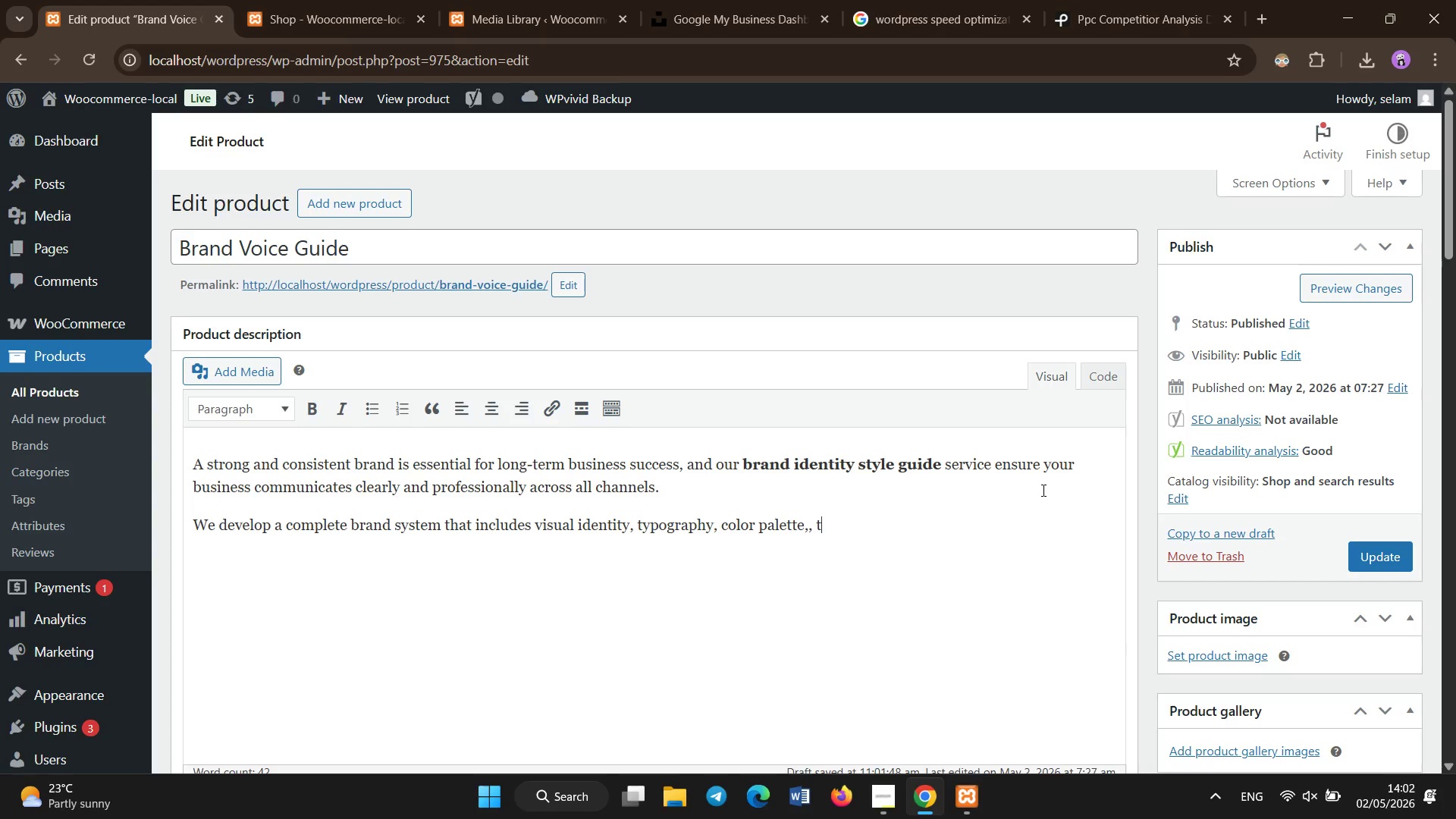 
key(Backspace)
key(Backspace)
key(Backspace)
type( tone of voice, and messaging guidelines. This ensures that every  piece of communication reflects yur)
key(Backspace)
key(Backspace)
type(our brand personality consistently.)
 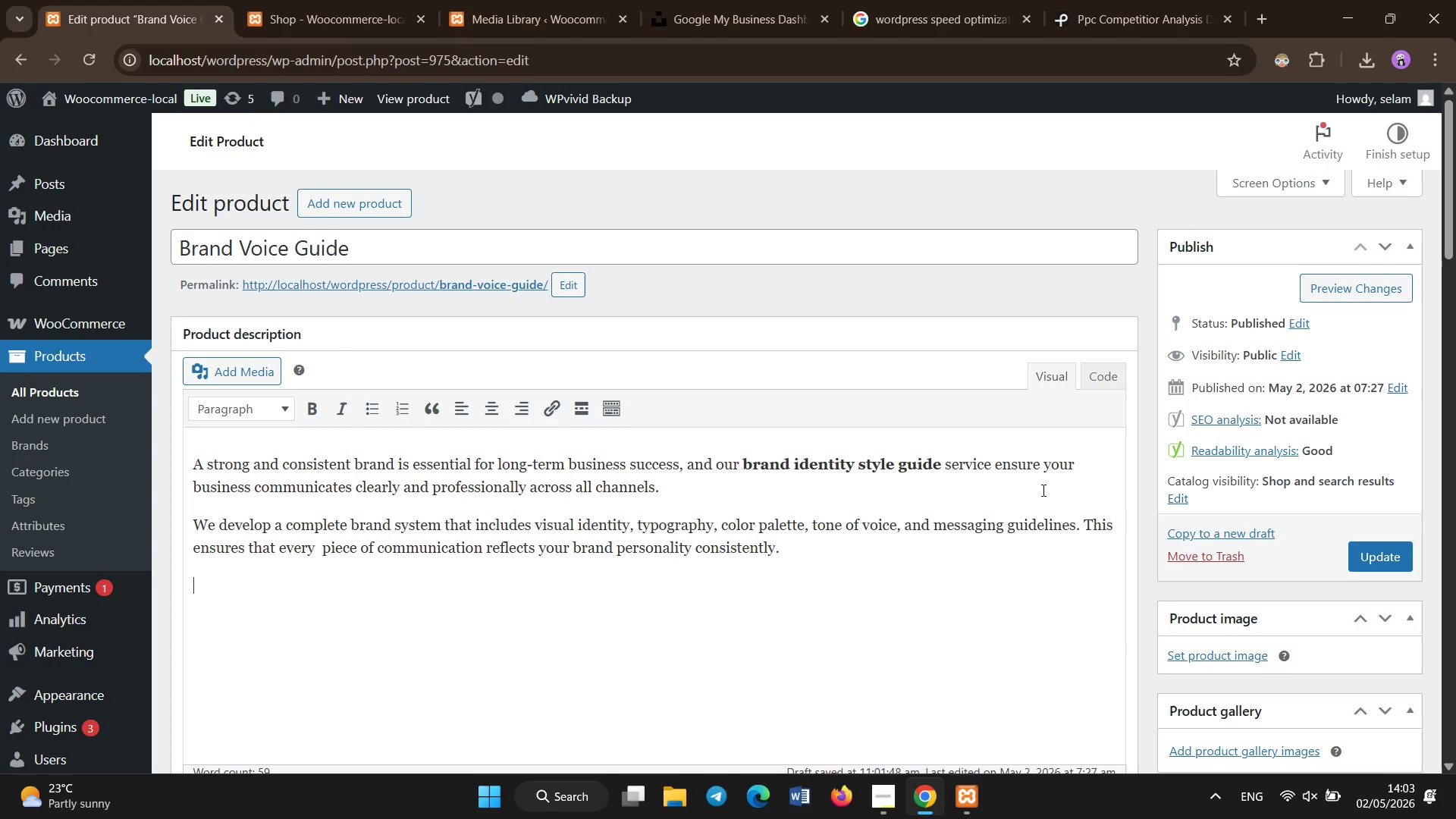 
 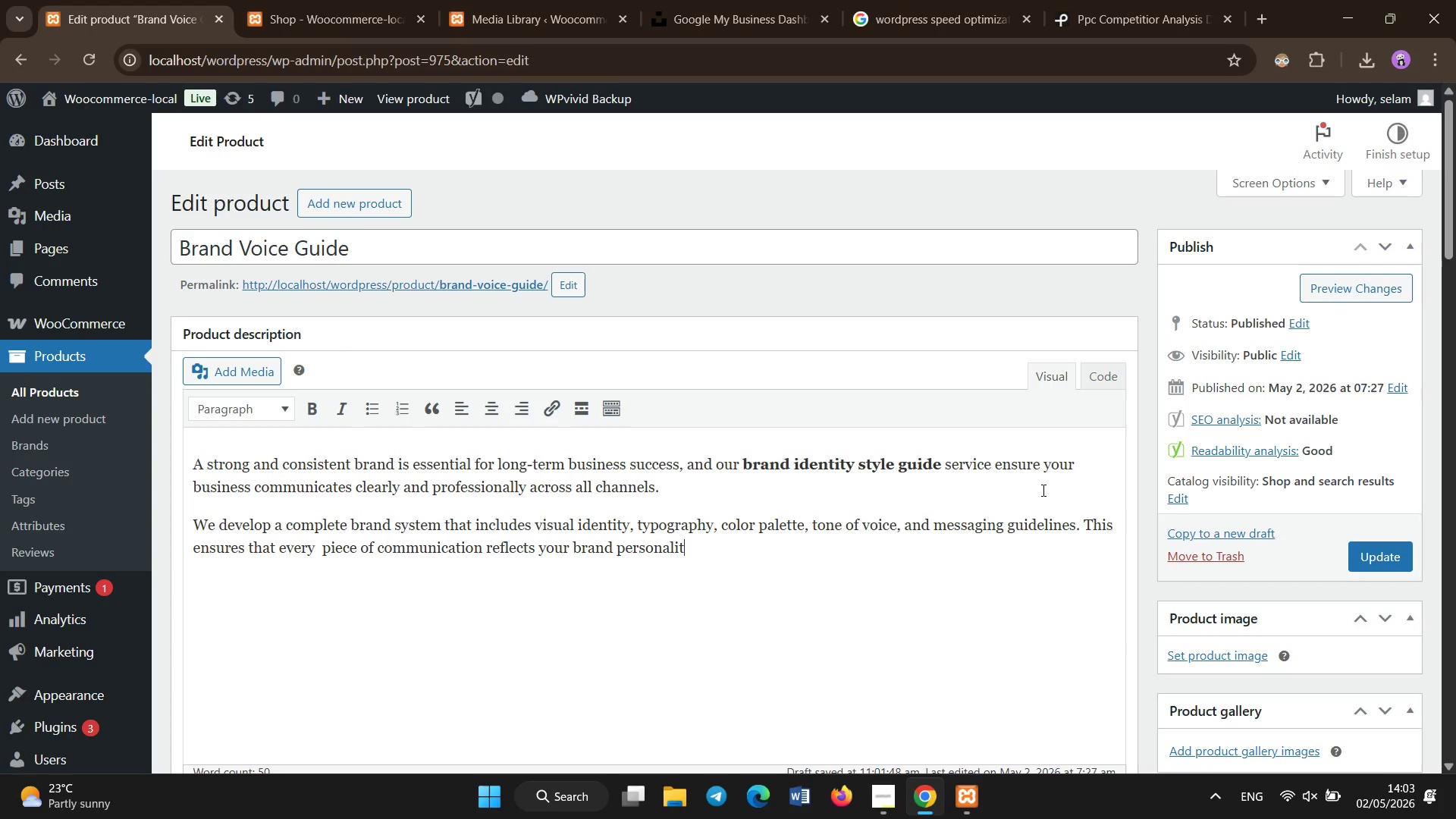 
key(Enter)
 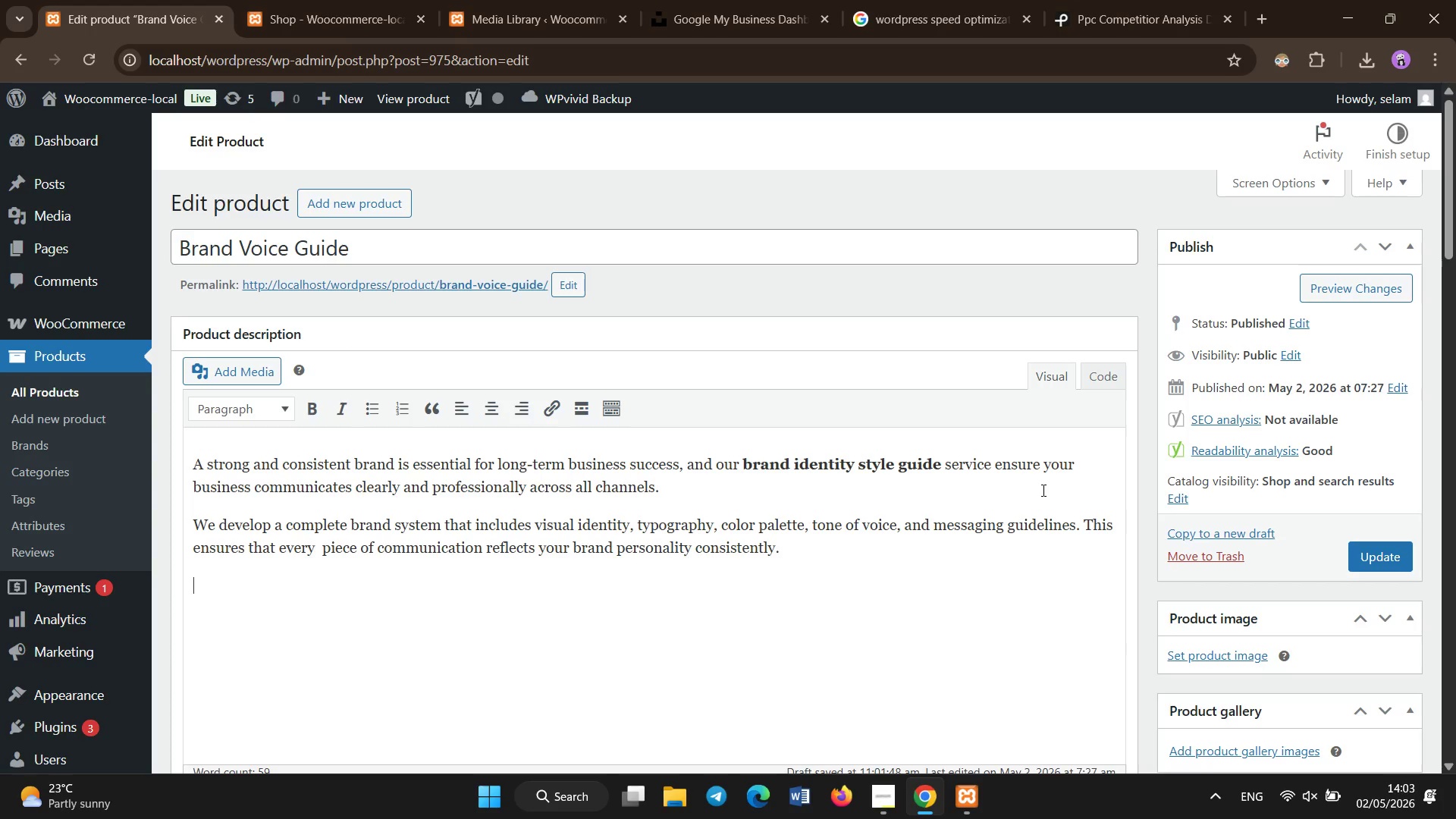 
type(With our brand identity style guide)
 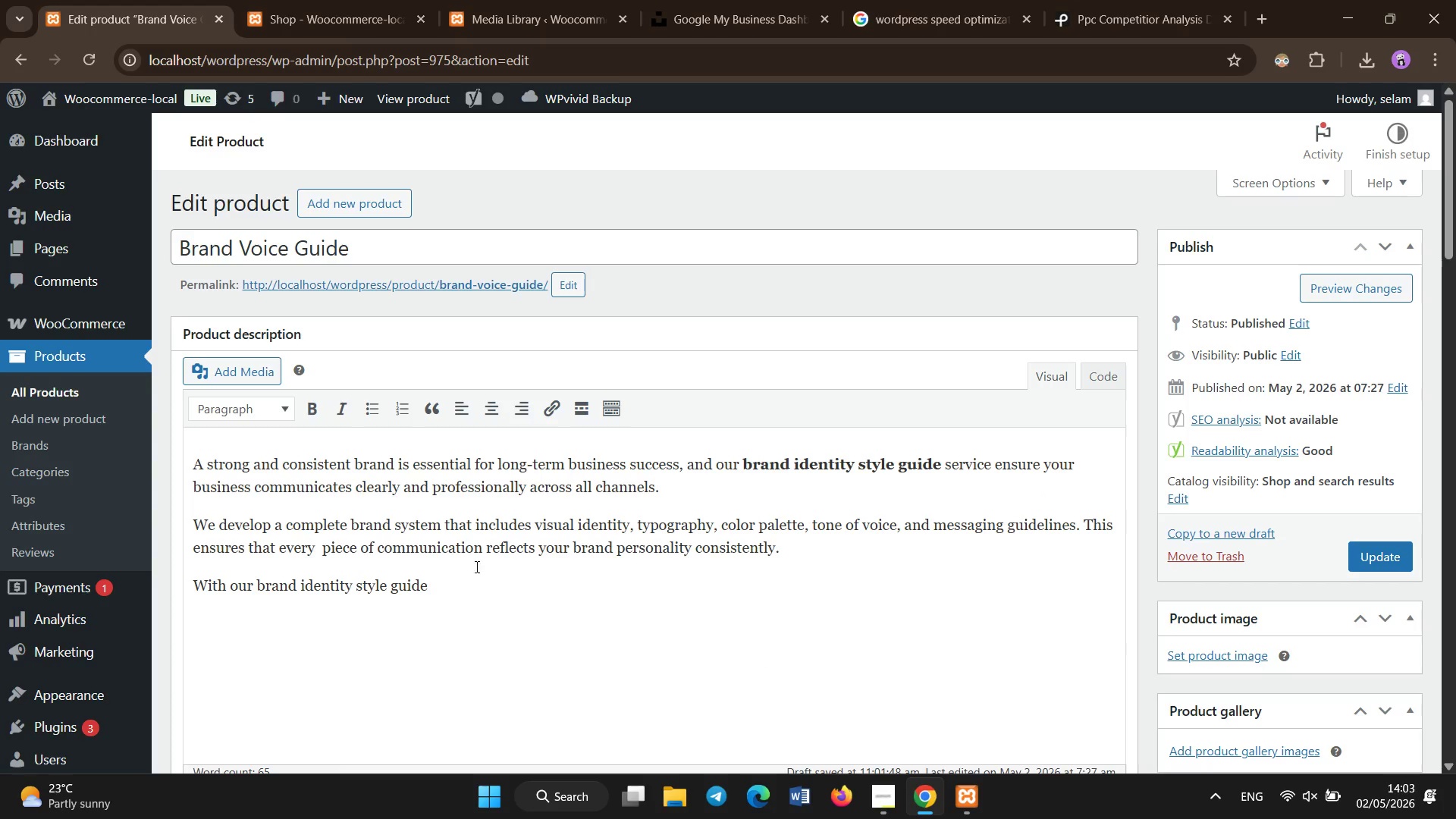 
left_click_drag(start_coordinate=[436, 591], to_coordinate=[258, 586])
 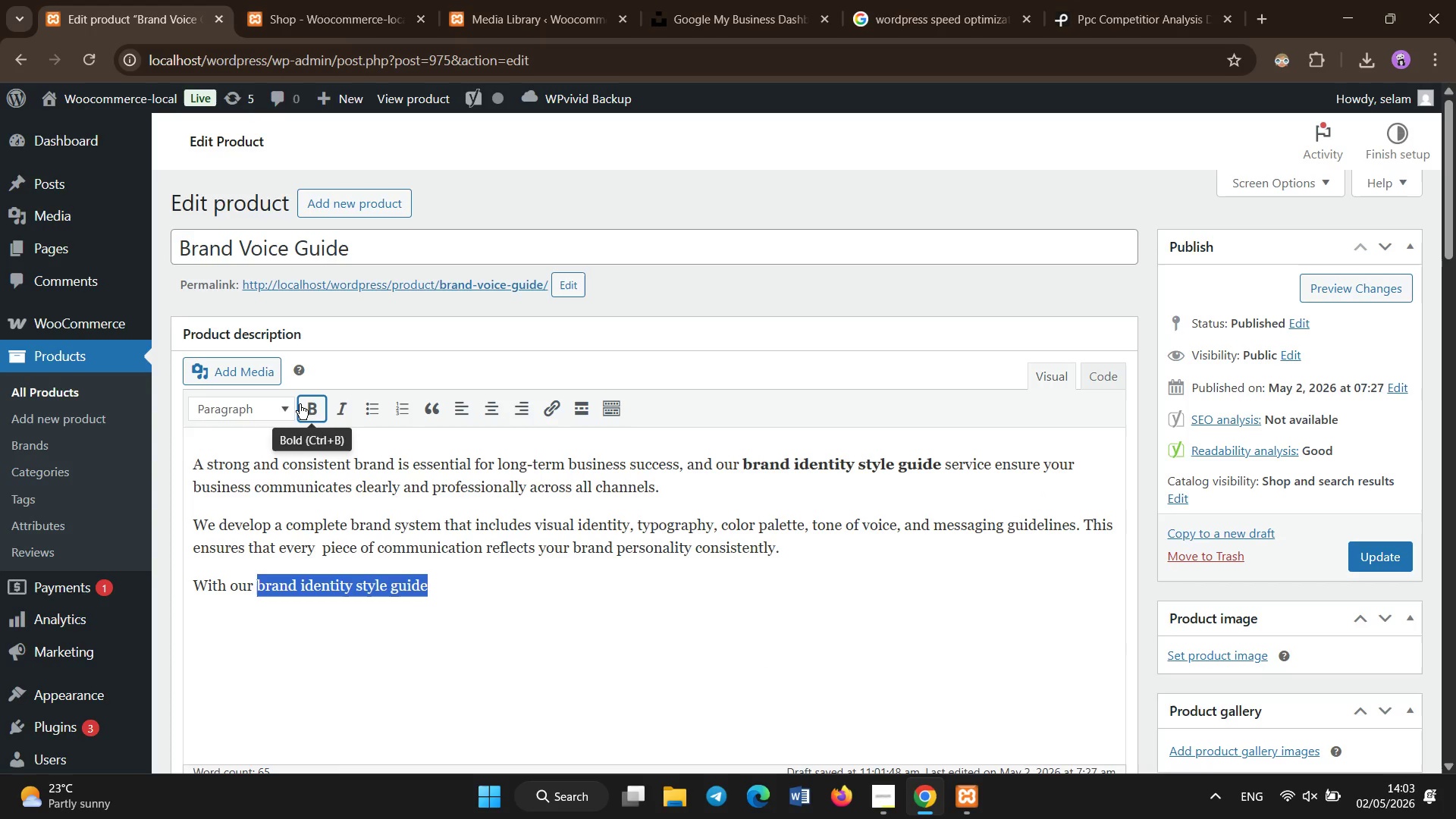 
left_click([300, 404])
 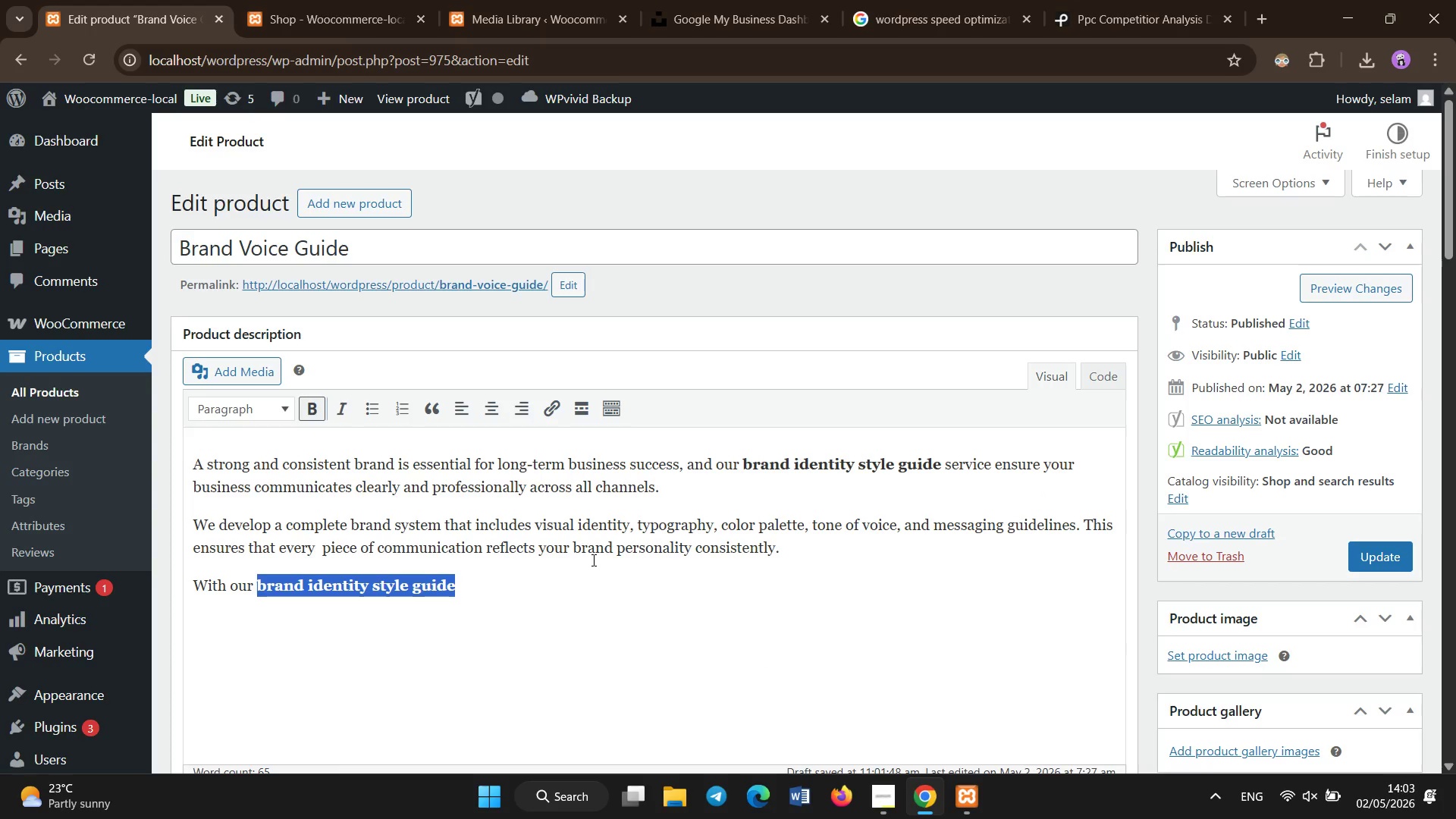 
left_click([594, 560])
 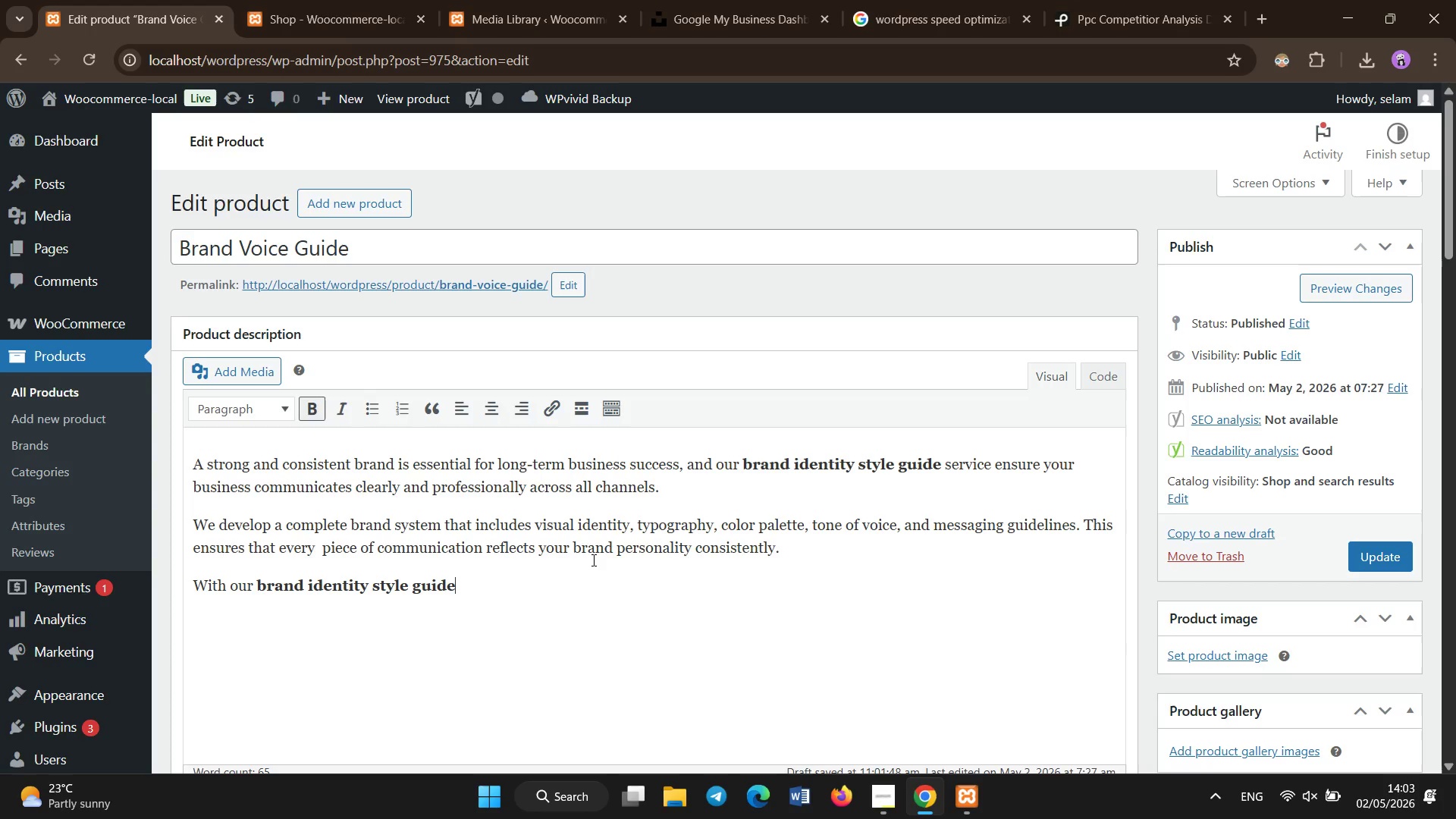 
key(Comma)
 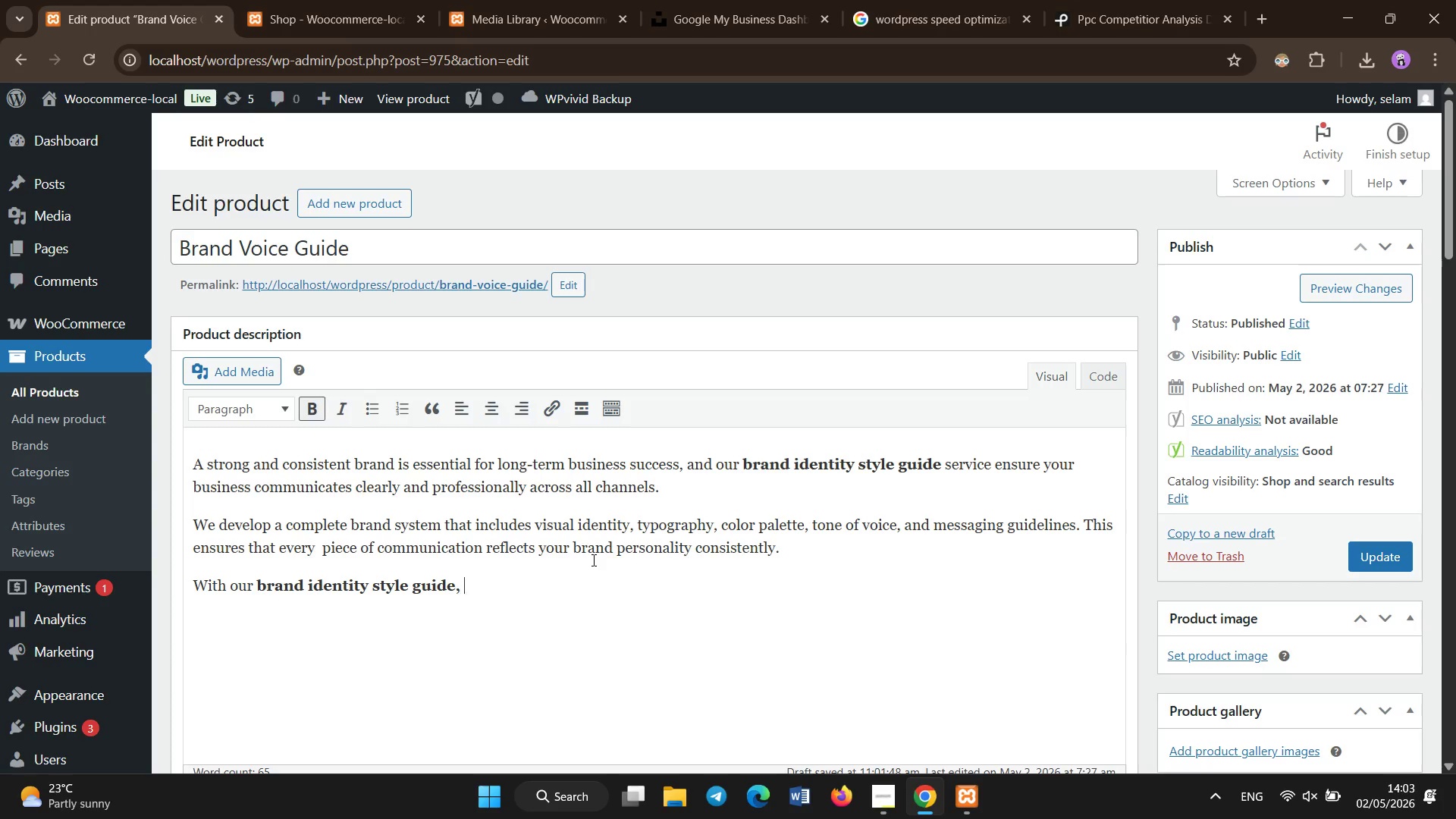 
key(Space)
 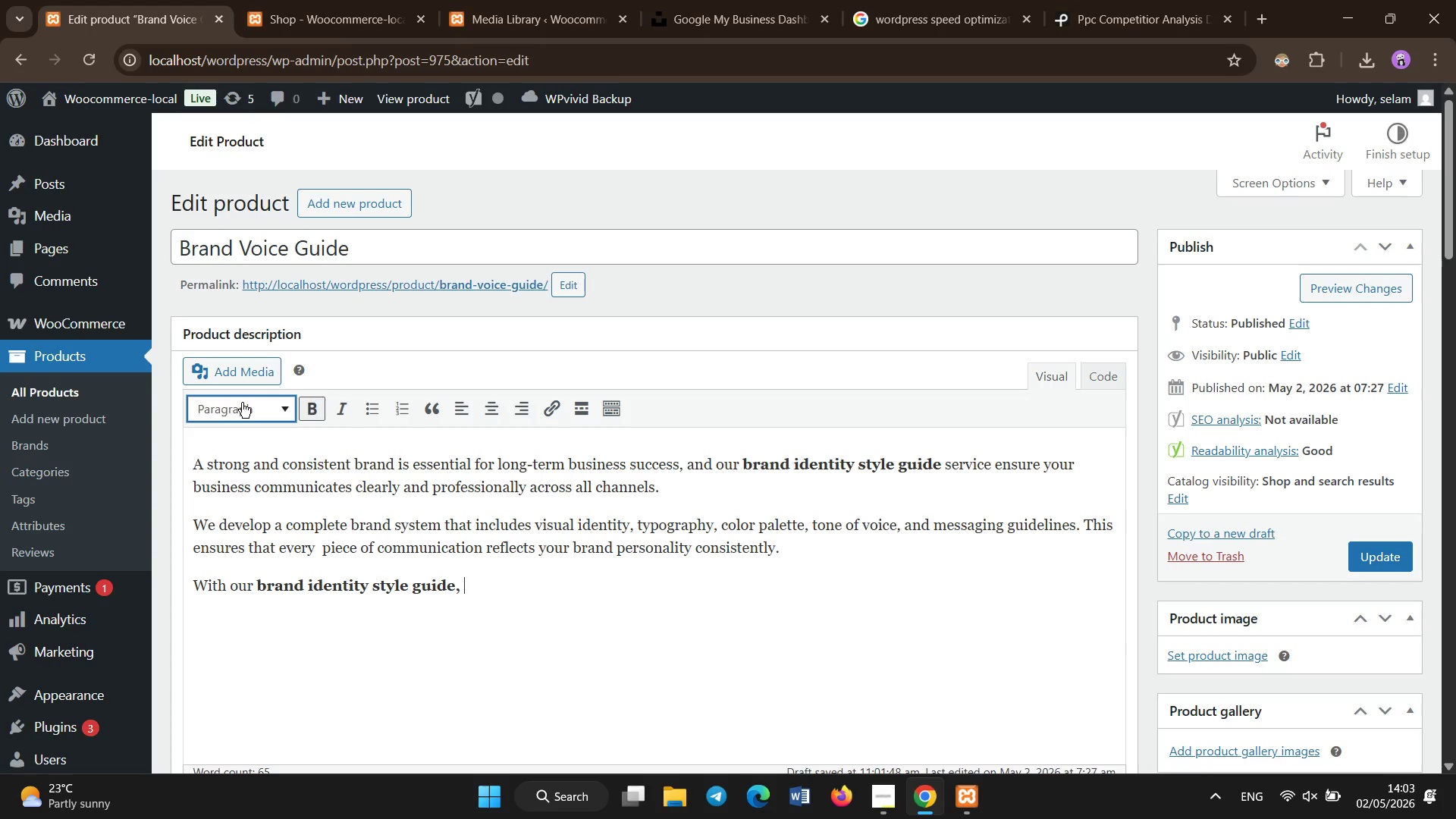 
left_click([305, 406])
 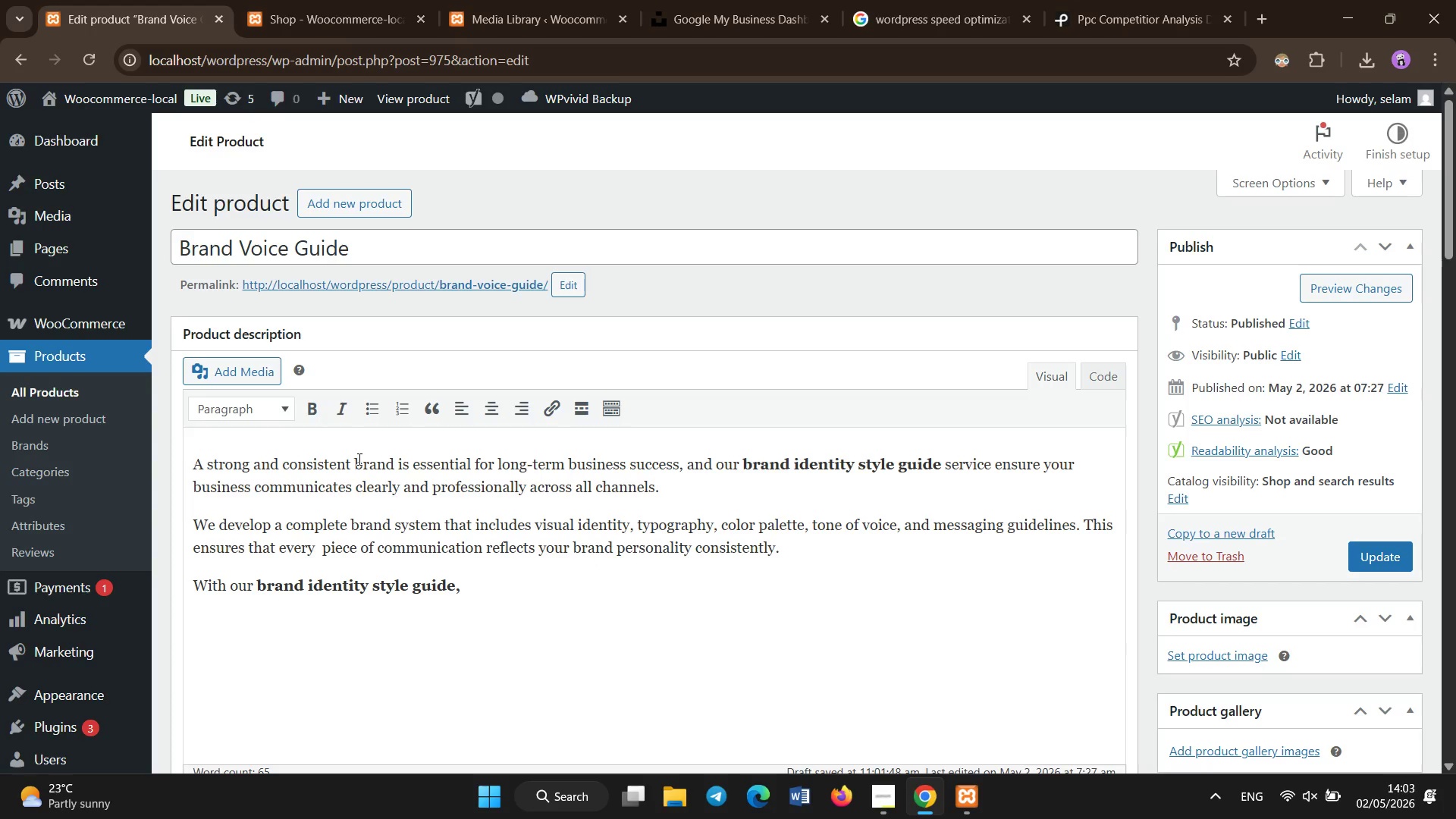 
type(your business gains a clear framework for mare)
key(Backspace)
type(keting )
key(Backspace)
type(, design, and communication. This helps improve brand recognition and builds trust wti)
key(Backspace)
key(Backspace)
type(ith your audienc )
key(Backspace)
type(e over time.)
 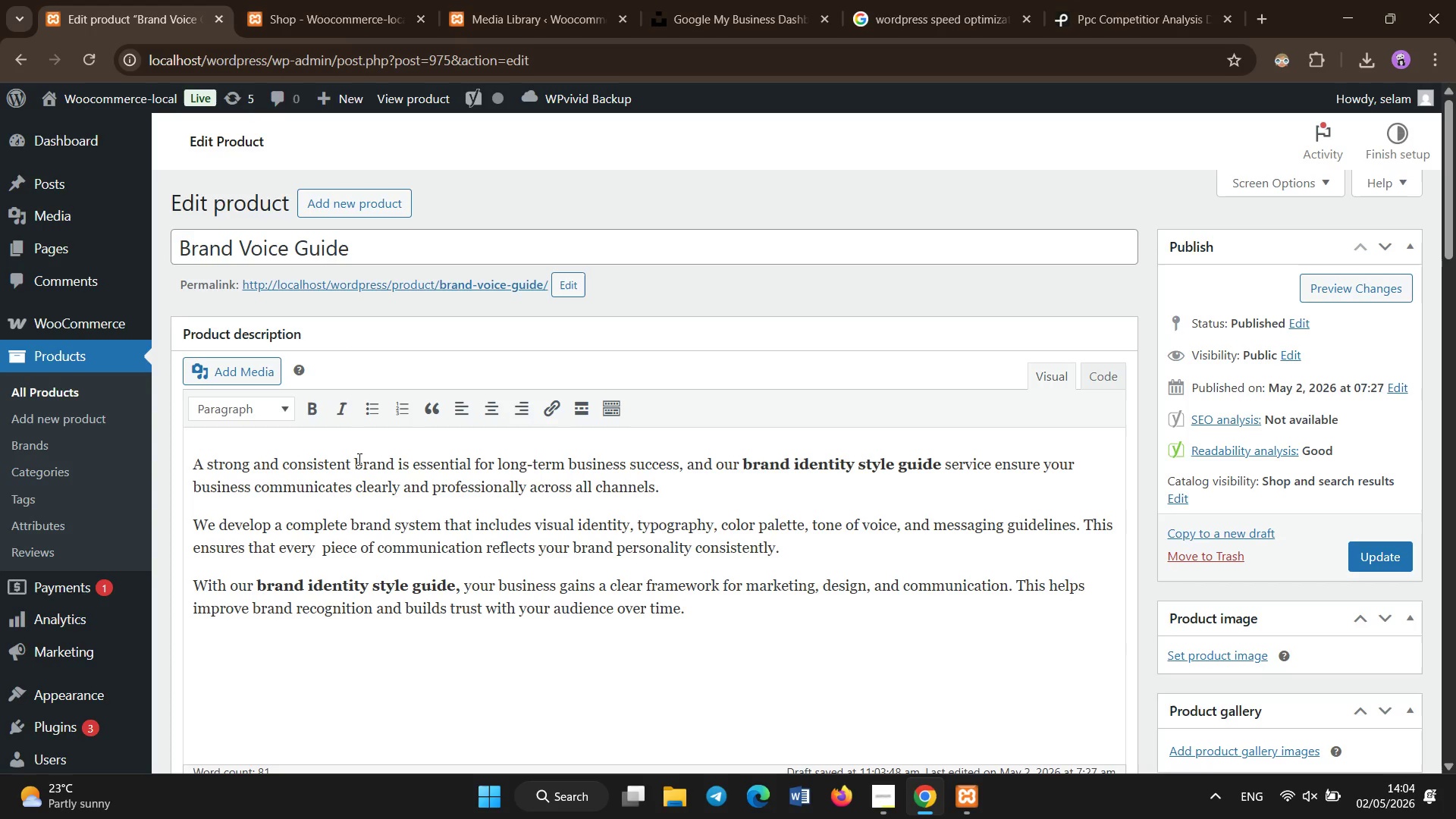 
hold_key(key=Enter, duration=0.33)
 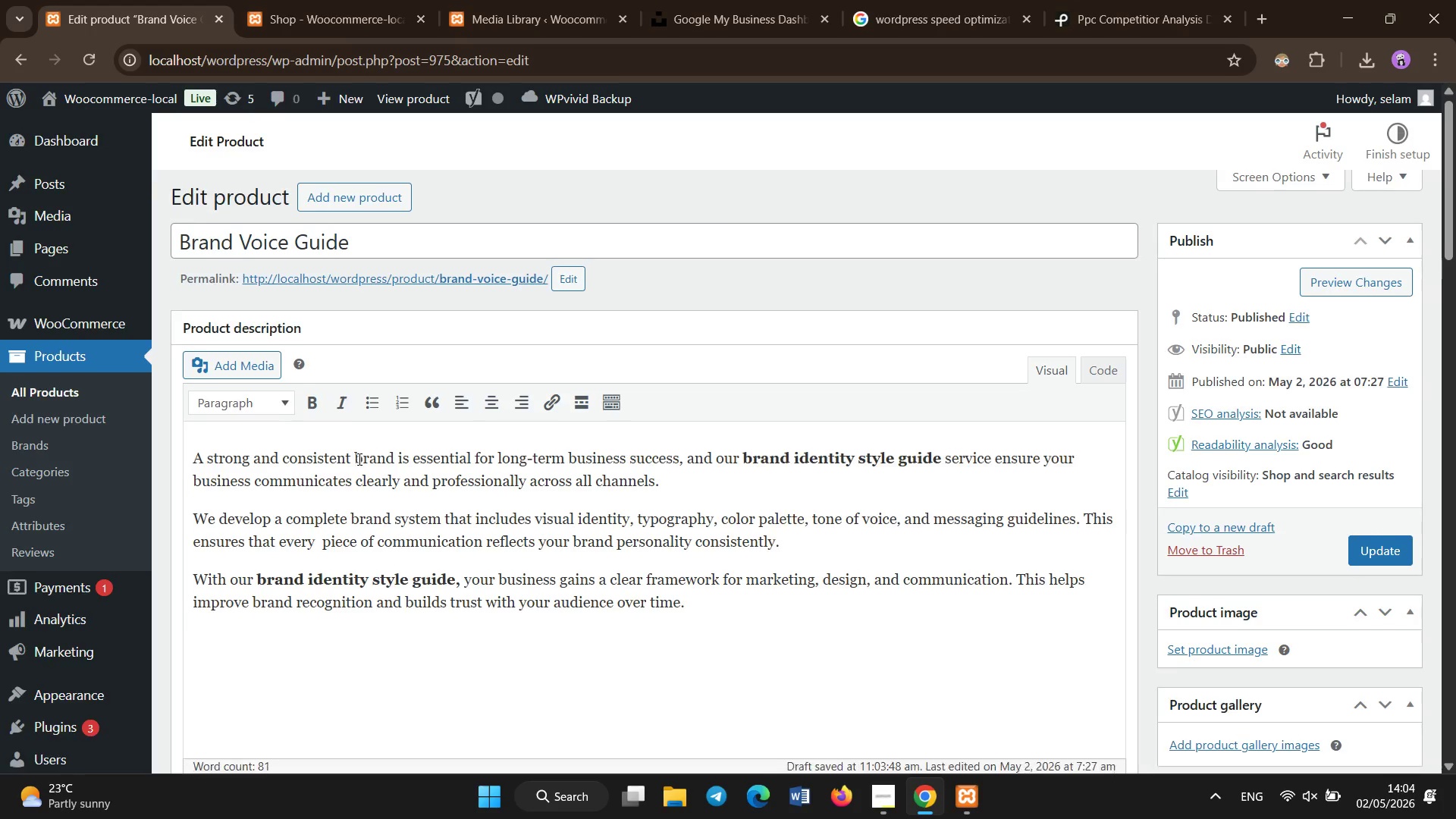 
scroll: coordinate [359, 460], scroll_direction: down, amount: 1.0
 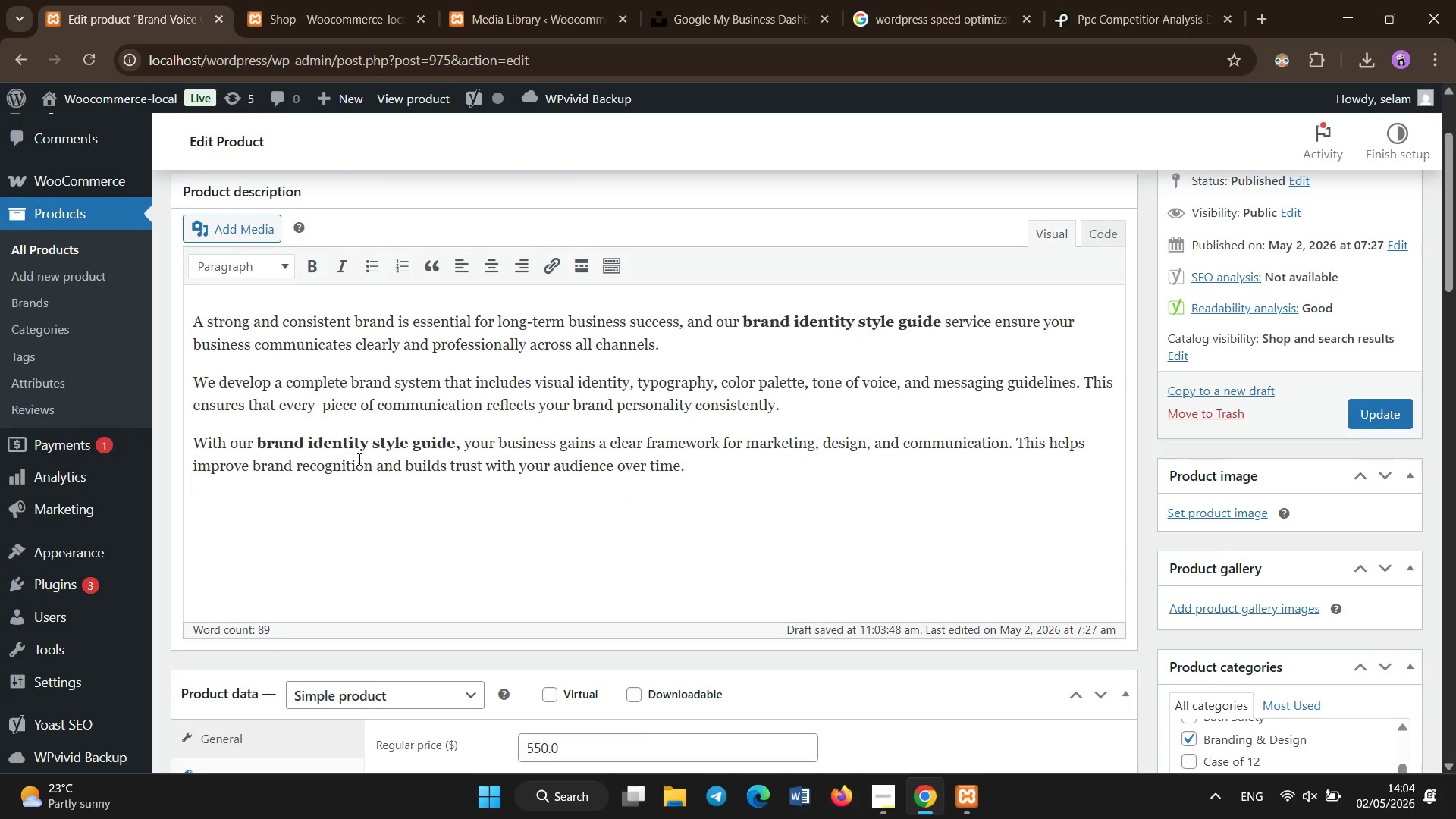 
scroll: coordinate [359, 460], scroll_direction: up, amount: 1.0
 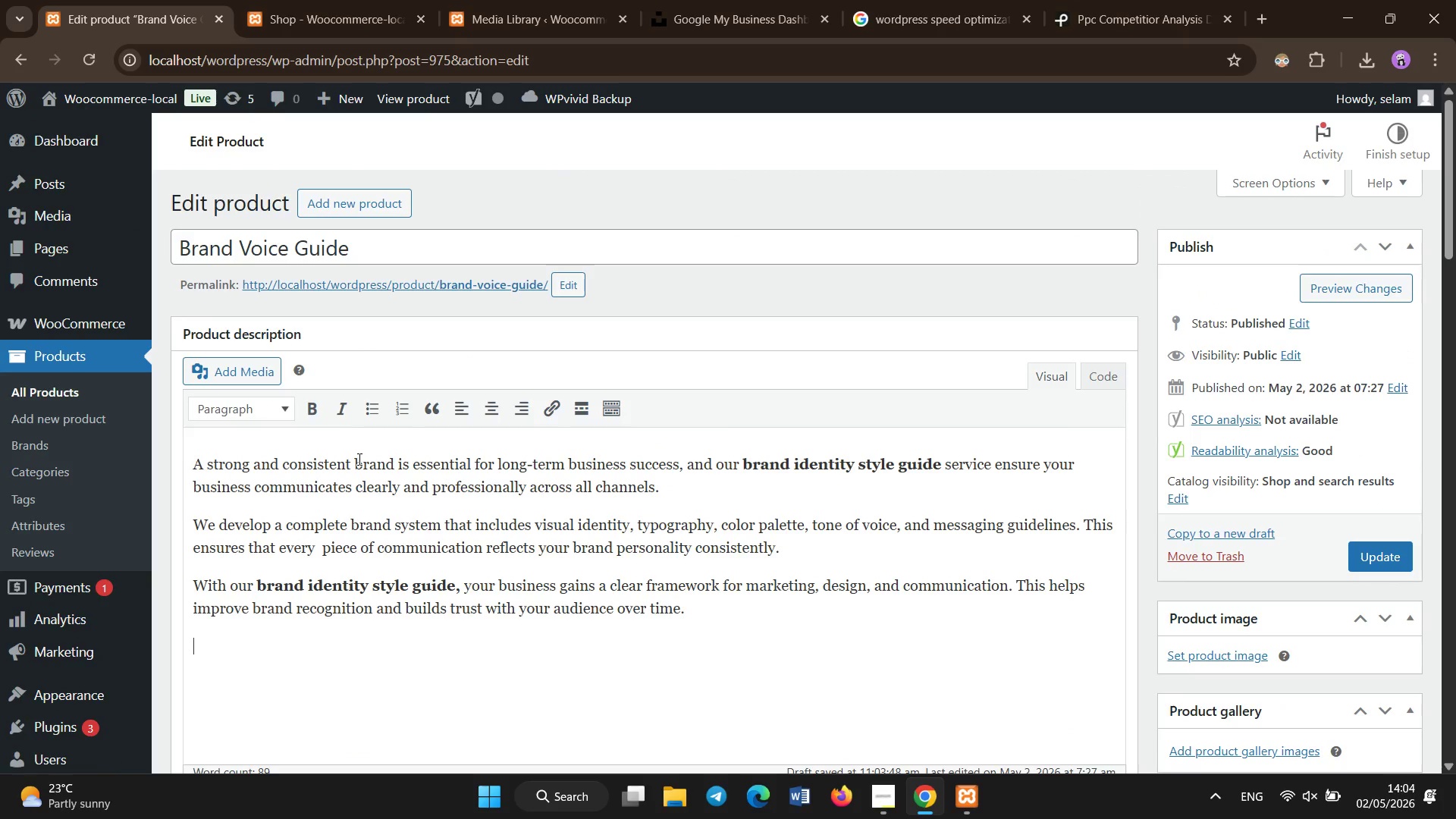 
hold_key(key=ShiftLeft, duration=1.5)
 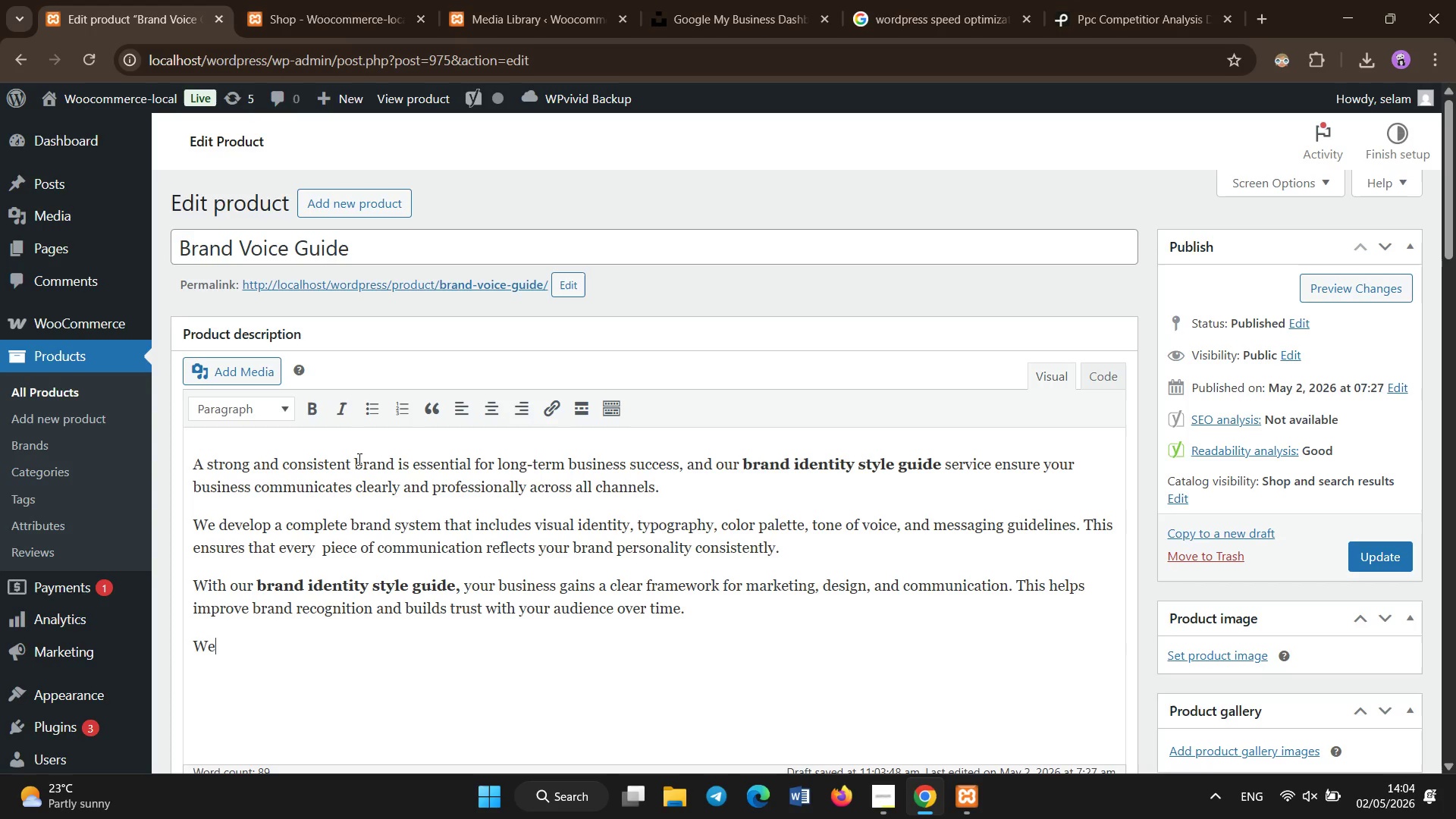 
type(We also define how your brand should speak to customers across differenct)
key(Backspace)
key(Backspace)
type(t platforms, including websites, soci)
key(Backspace)
key(Backspace)
type(cial medial )
key(Backspace)
type(,and advertising. This consistency makes your brand more memorable and professional.)
 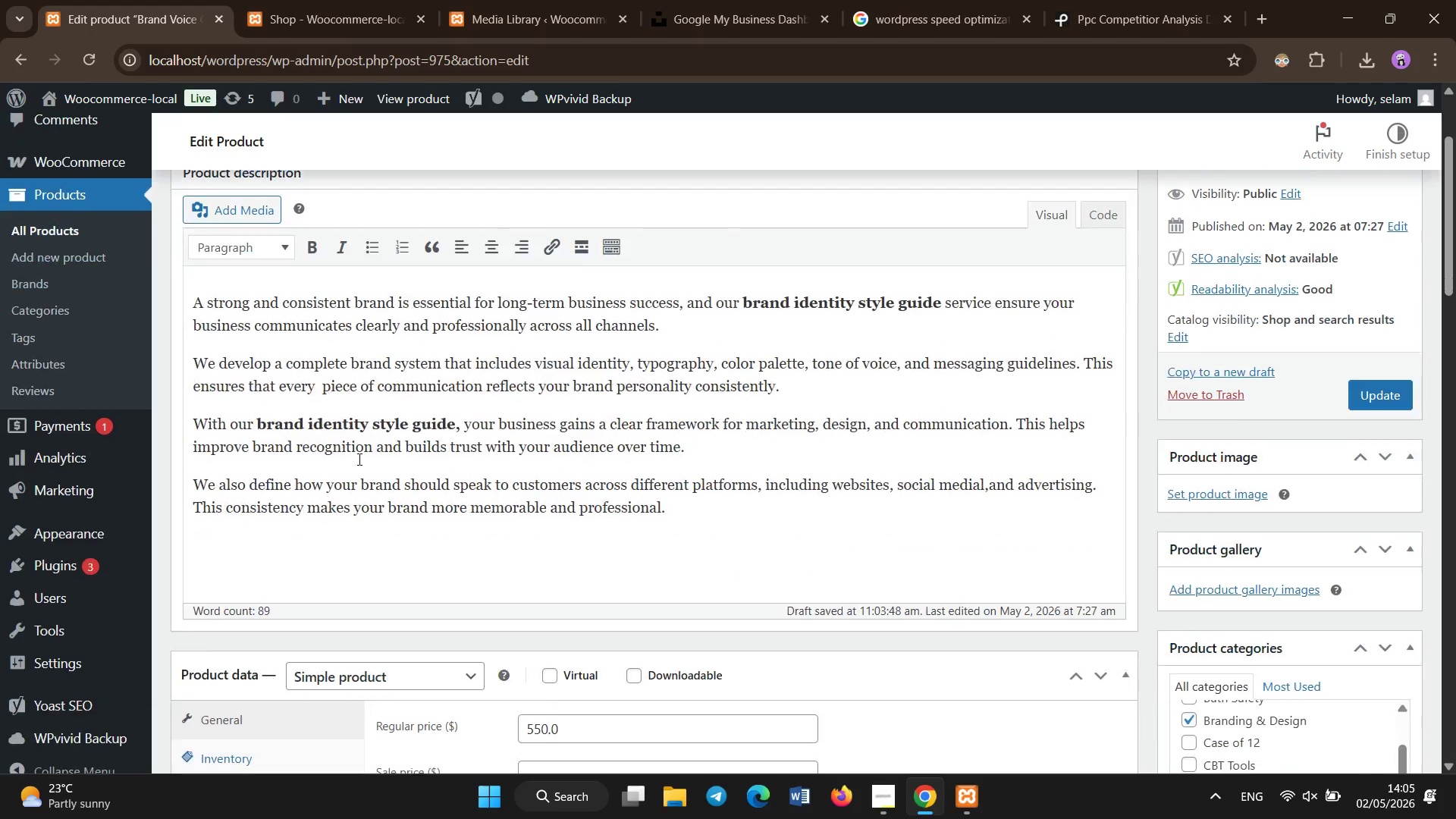 
scroll: coordinate [359, 460], scroll_direction: down, amount: 1.0
 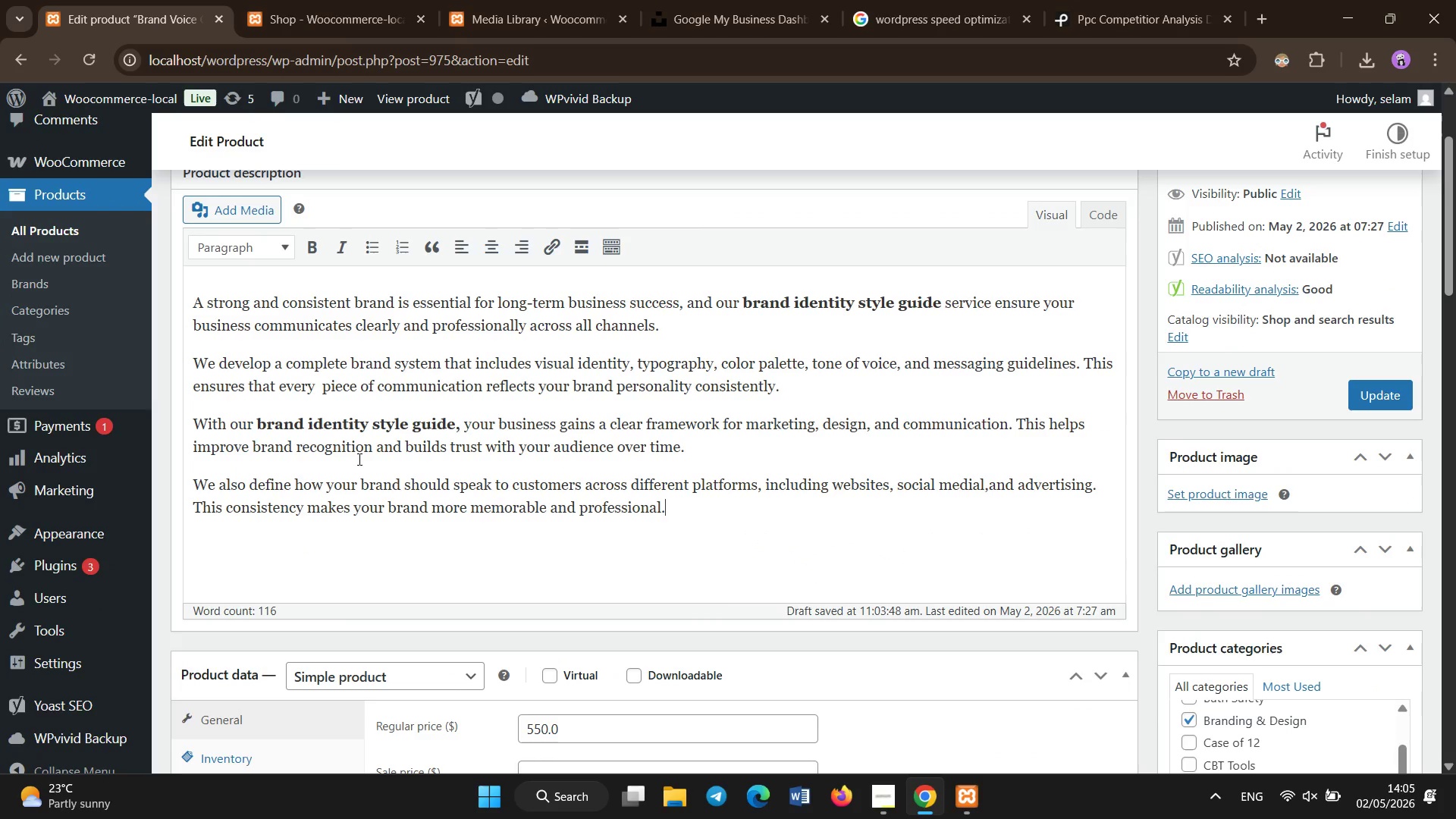 
scroll: coordinate [359, 405], scroll_direction: up, amount: 10.0
 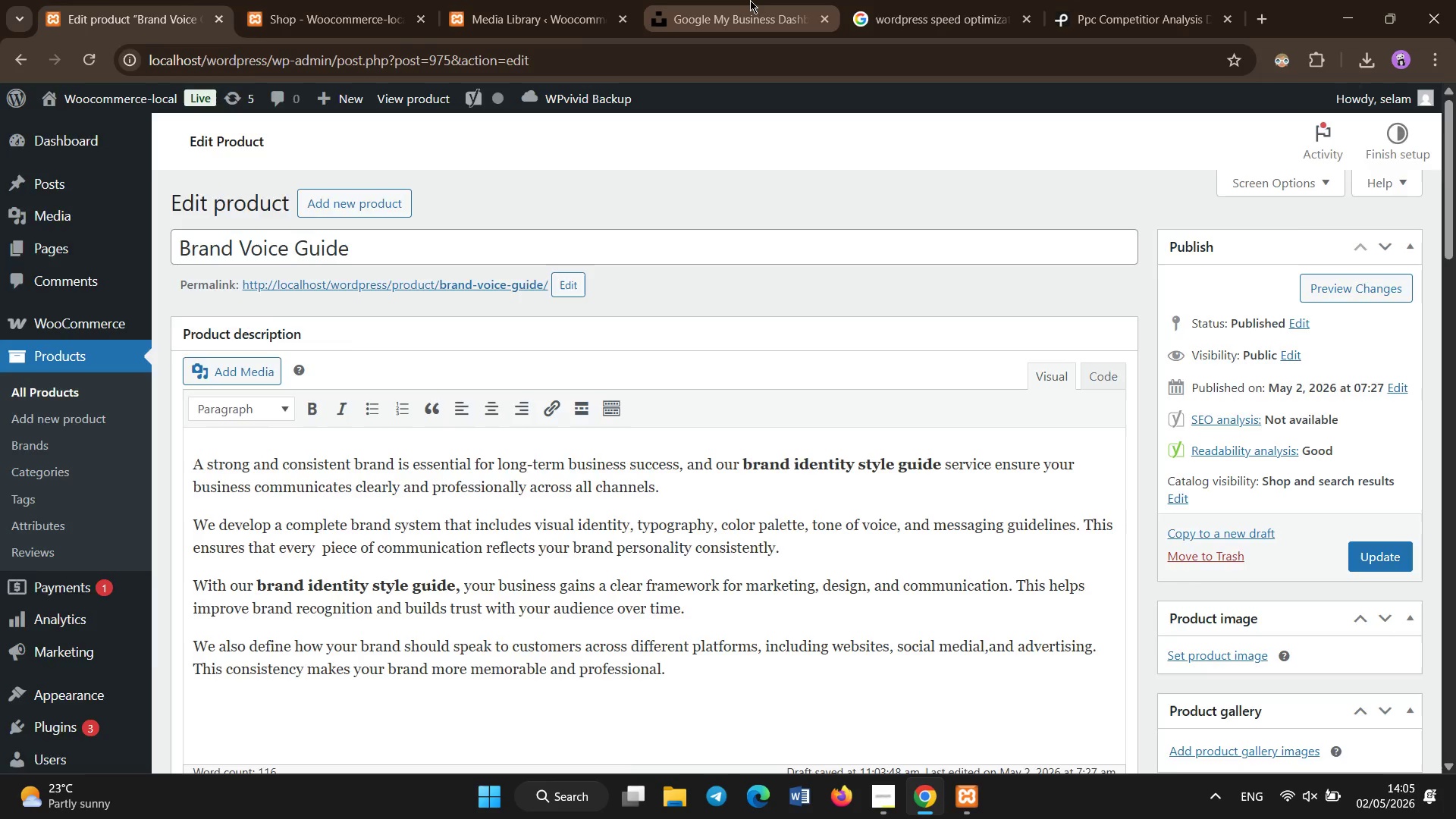 
left_click([750, 0])
 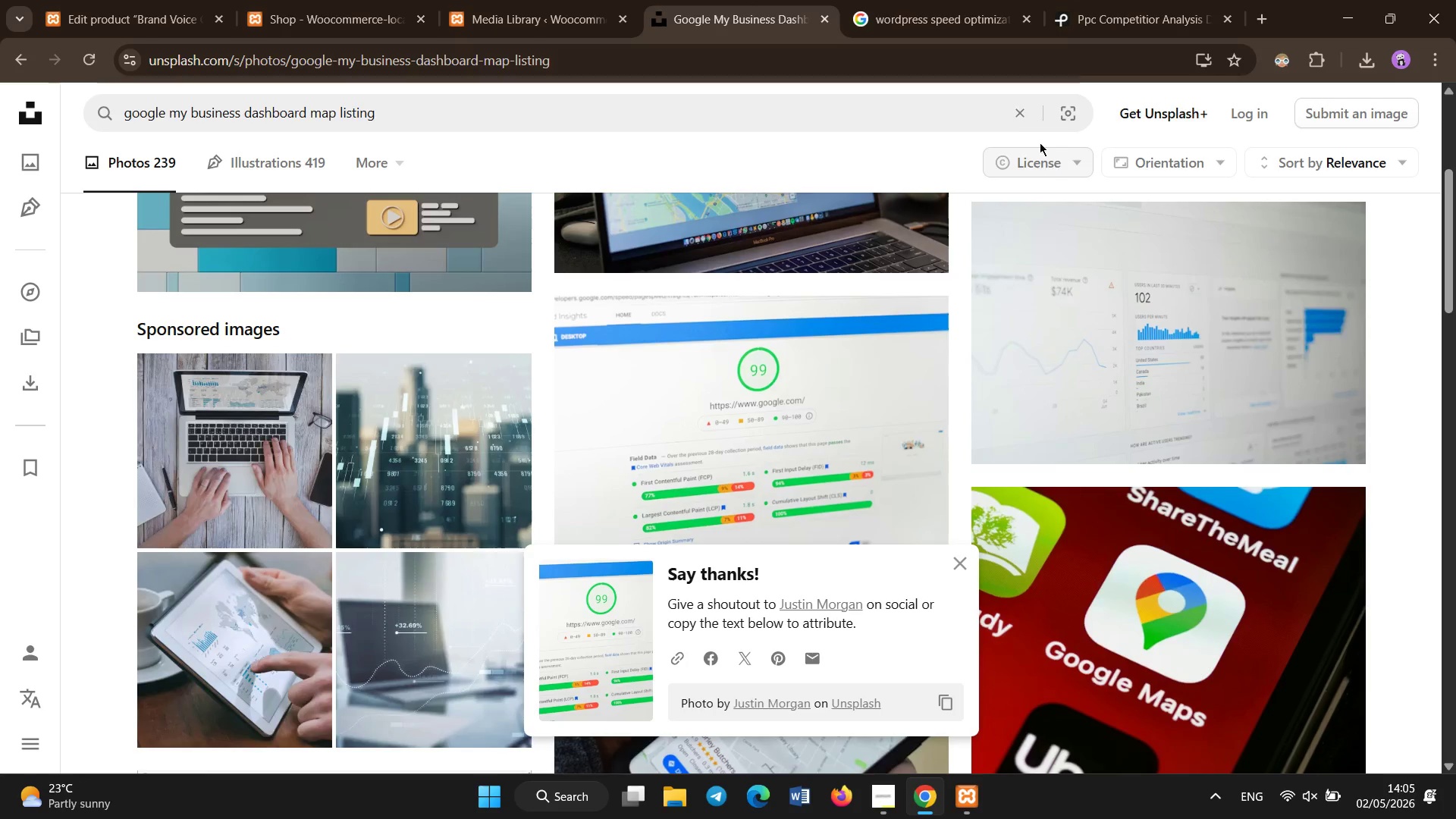 
left_click([1009, 116])
 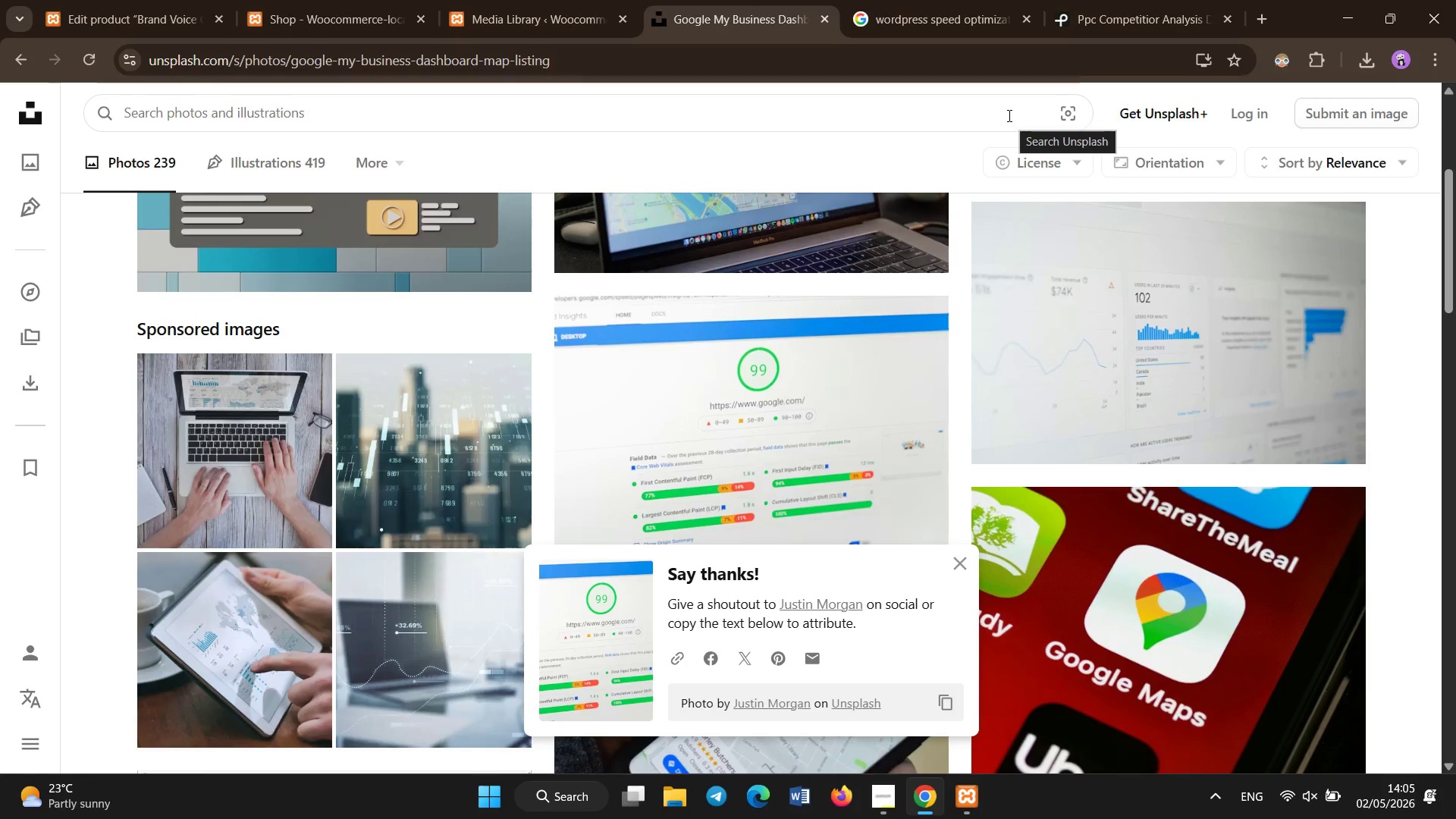 
type(brand style guide design typography color pl)
key(Backspace)
type(alette branding board)
 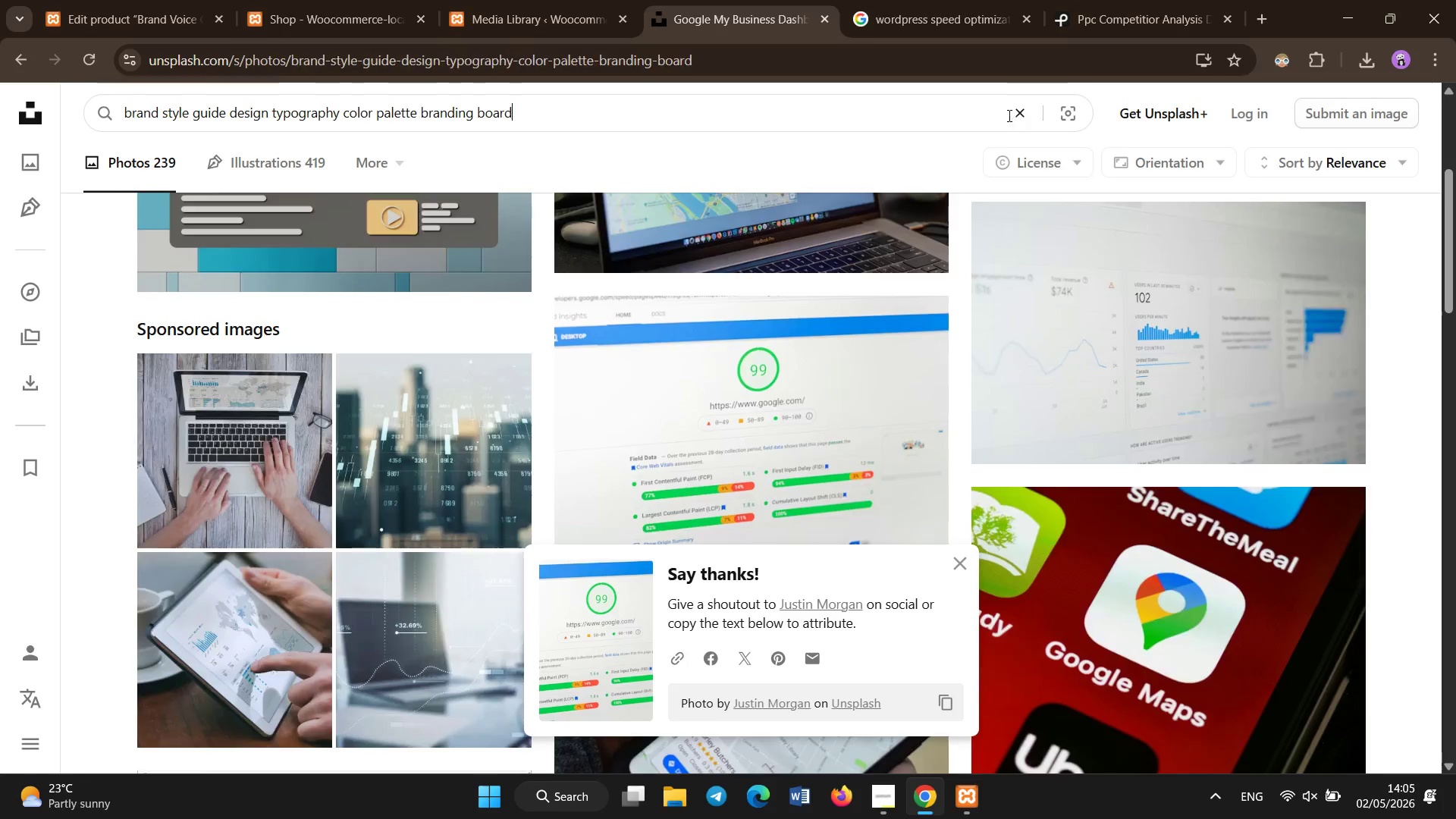 
key(Enter)
 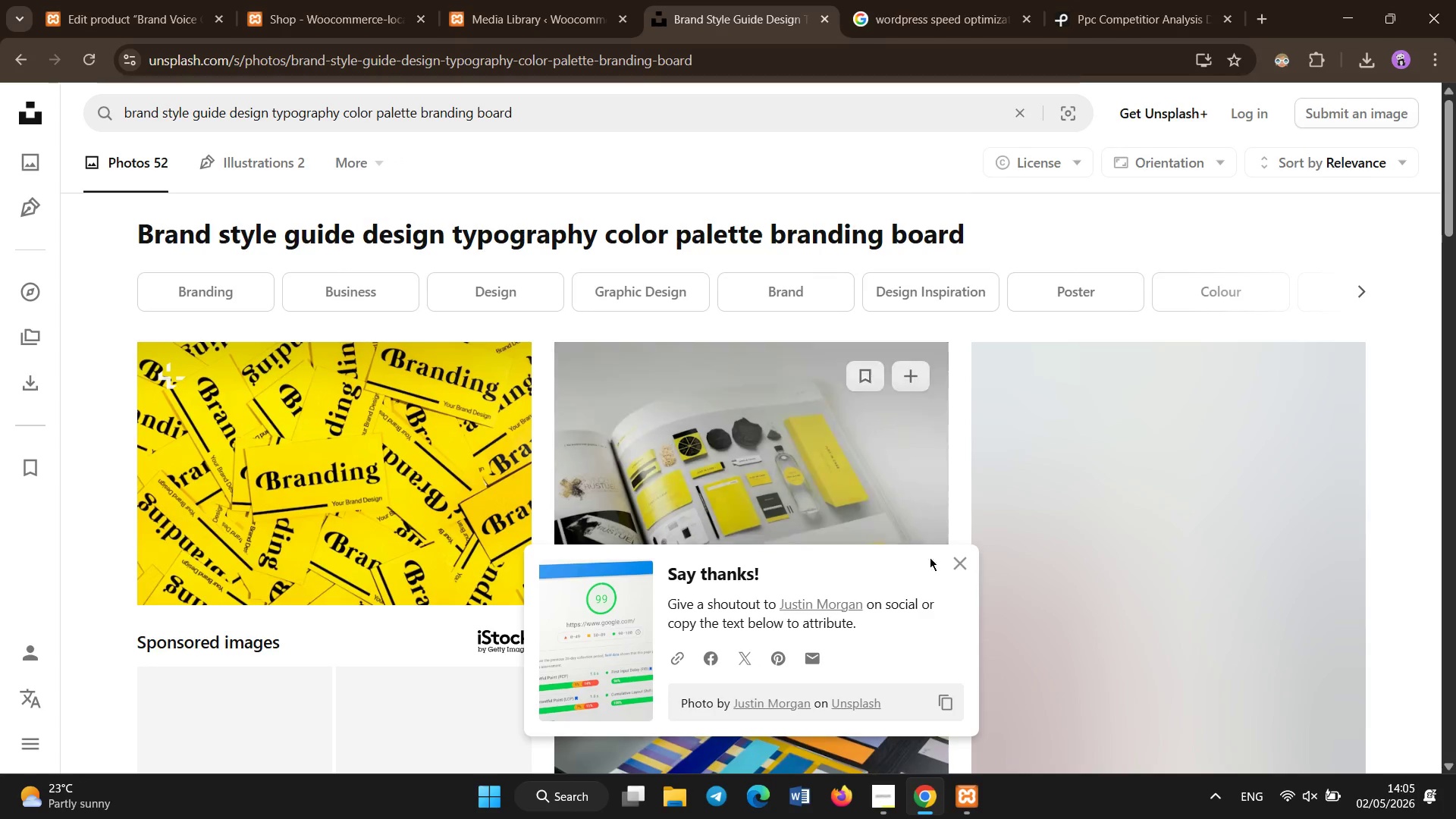 
mouse_move([939, 566])
 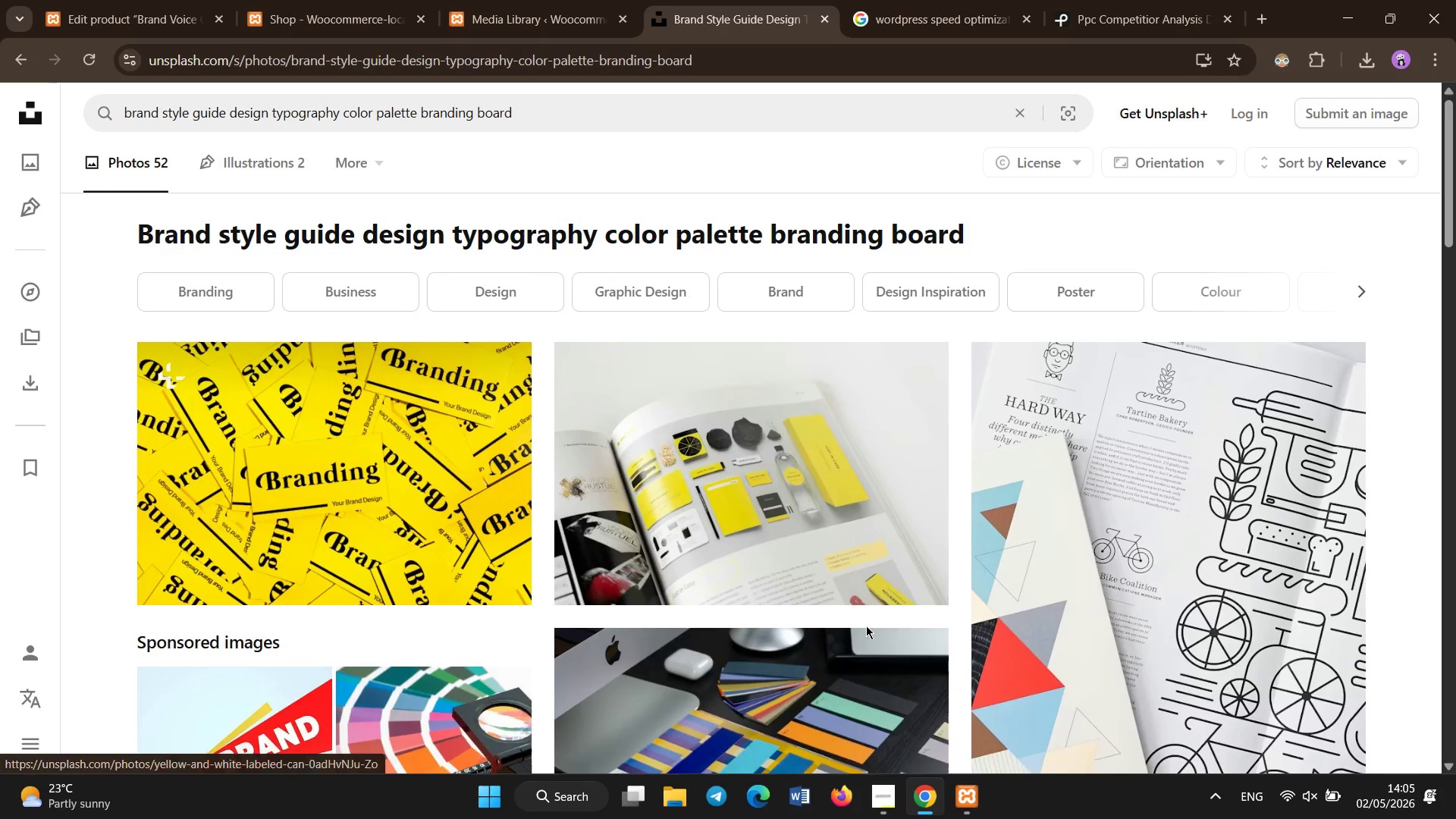 
scroll: coordinate [864, 609], scroll_direction: down, amount: 10.0
 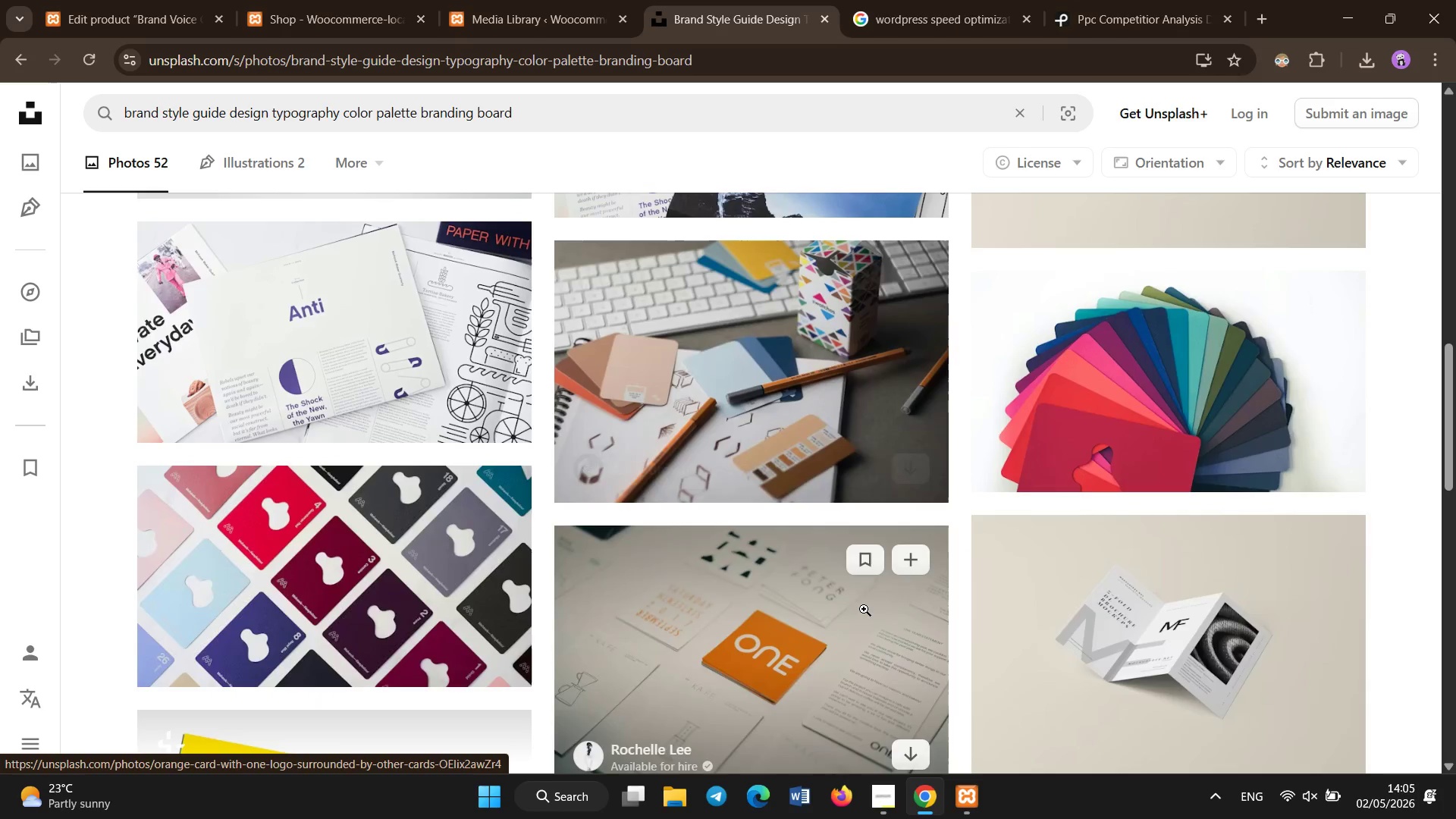 
scroll: coordinate [864, 607], scroll_direction: up, amount: 15.0
 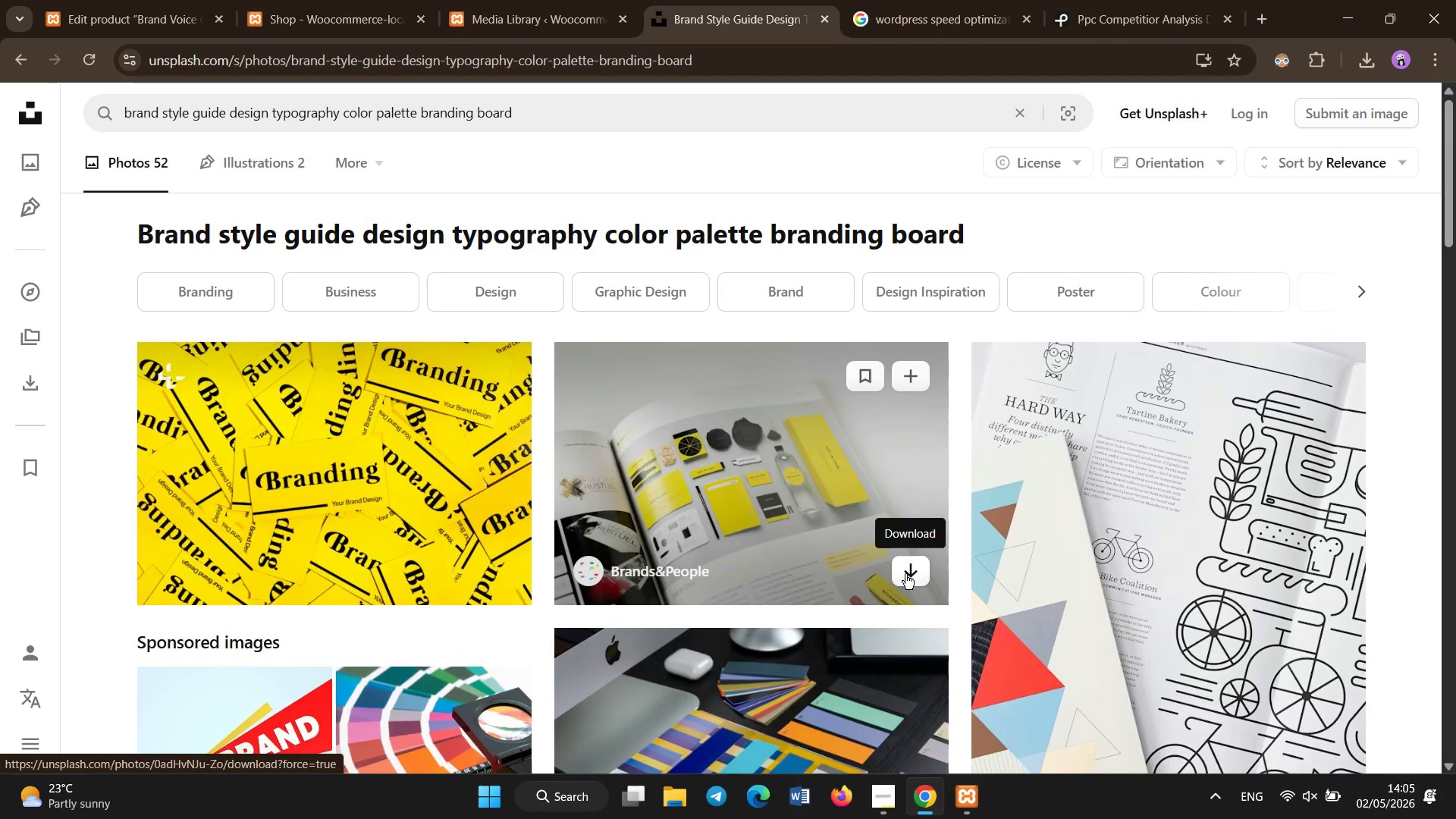 
left_click([905, 574])
 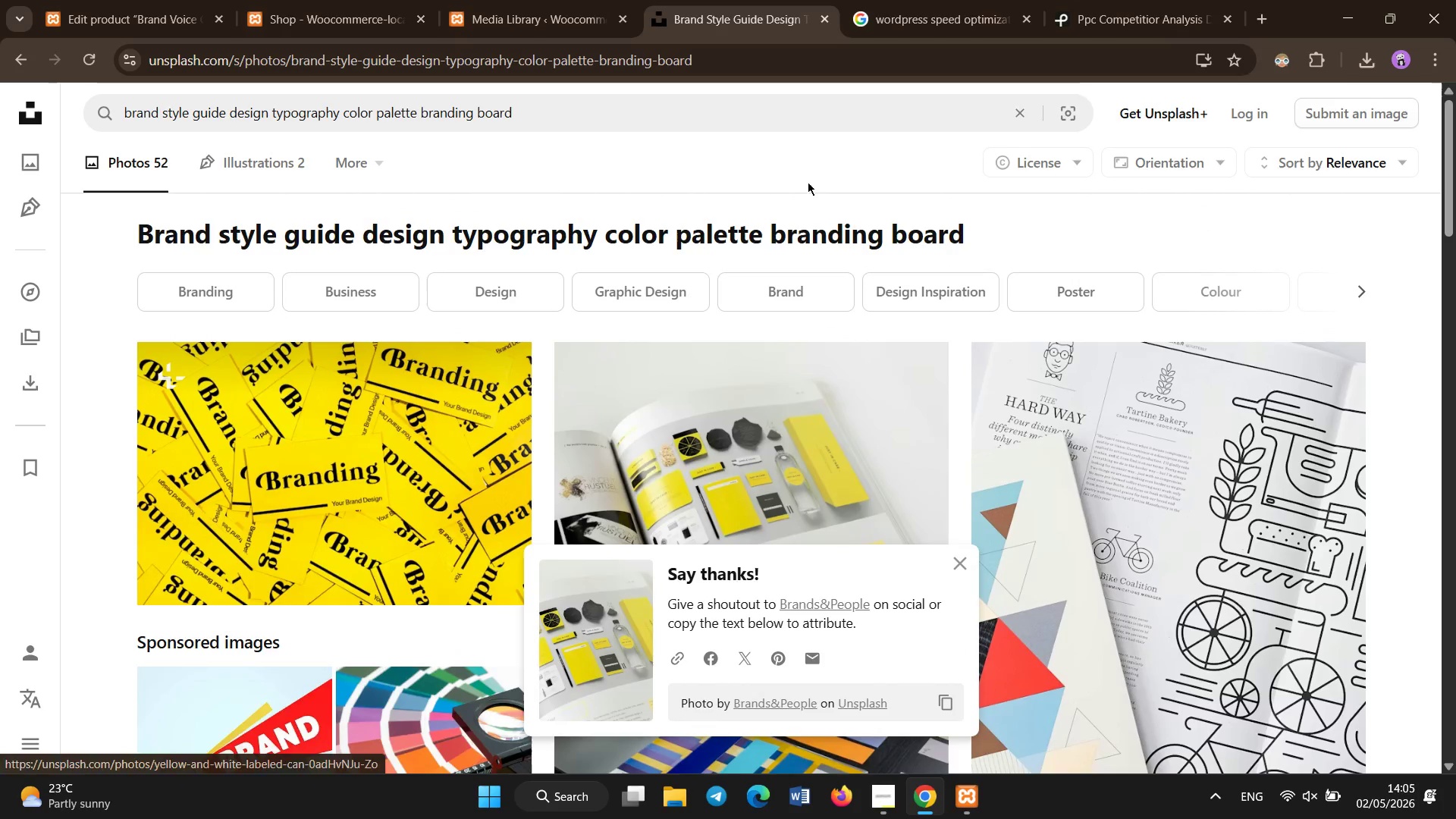 
left_click([794, 102])
 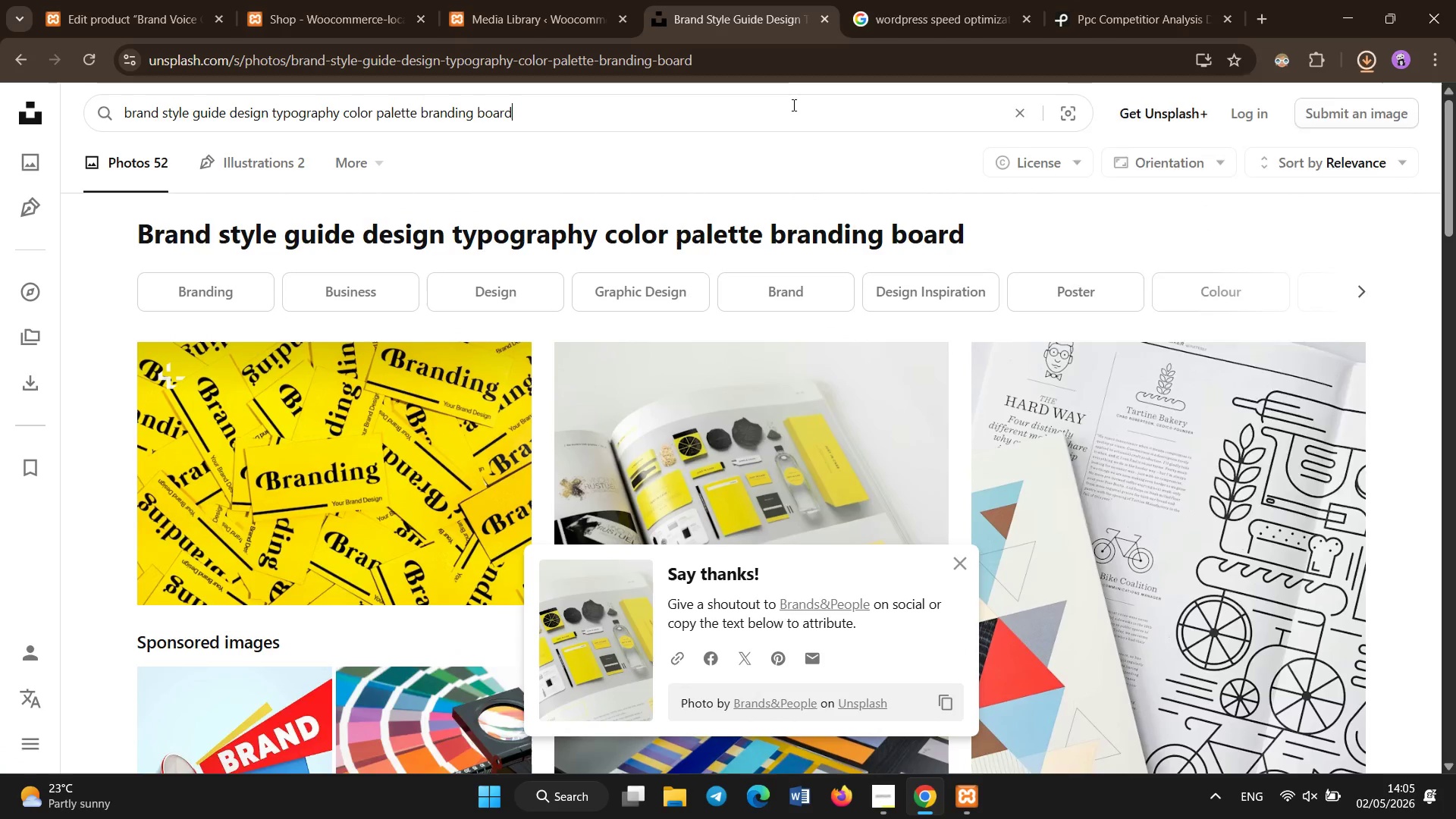 
key(Control+A)
 